 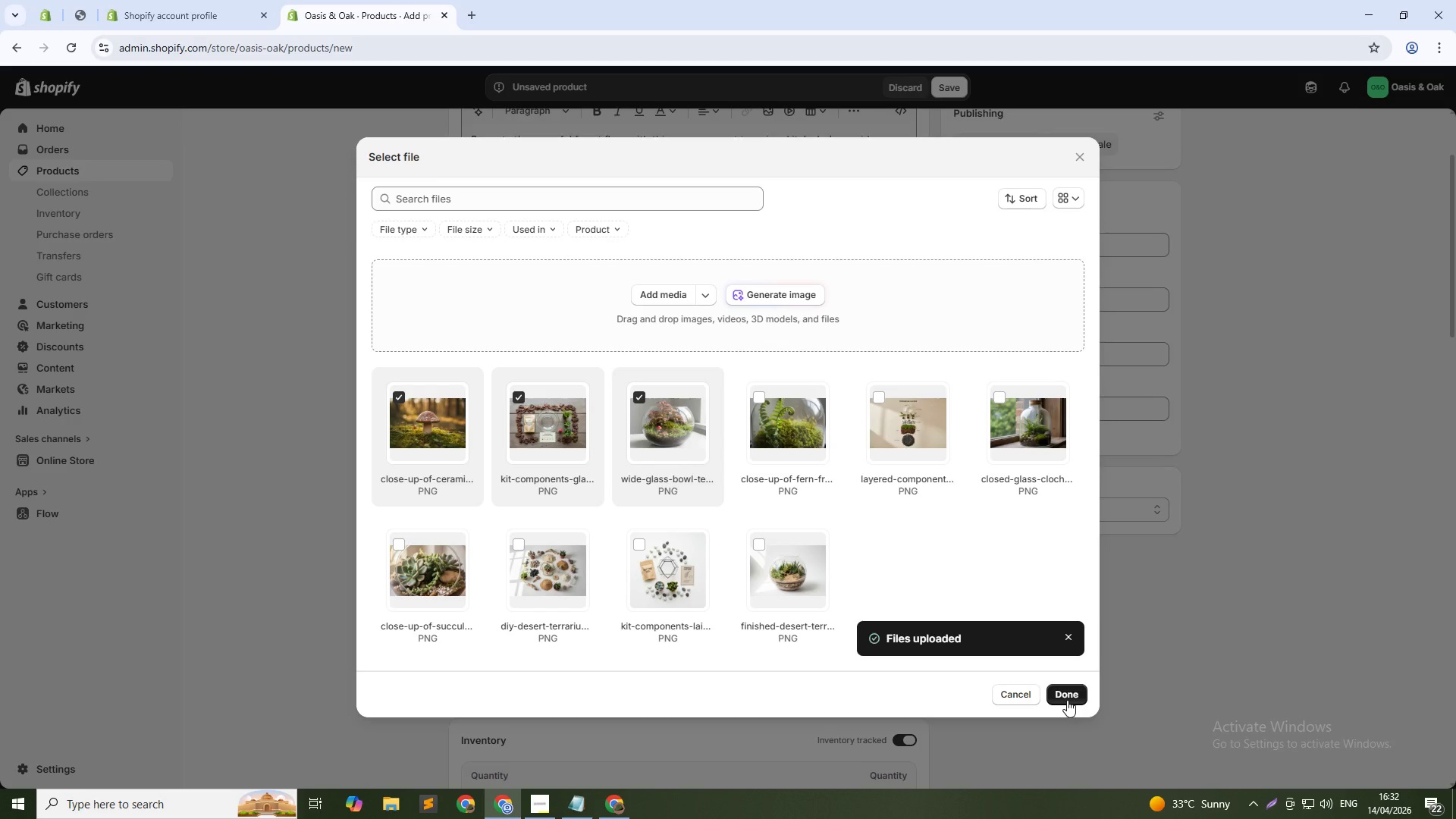 
left_click([1072, 695])
 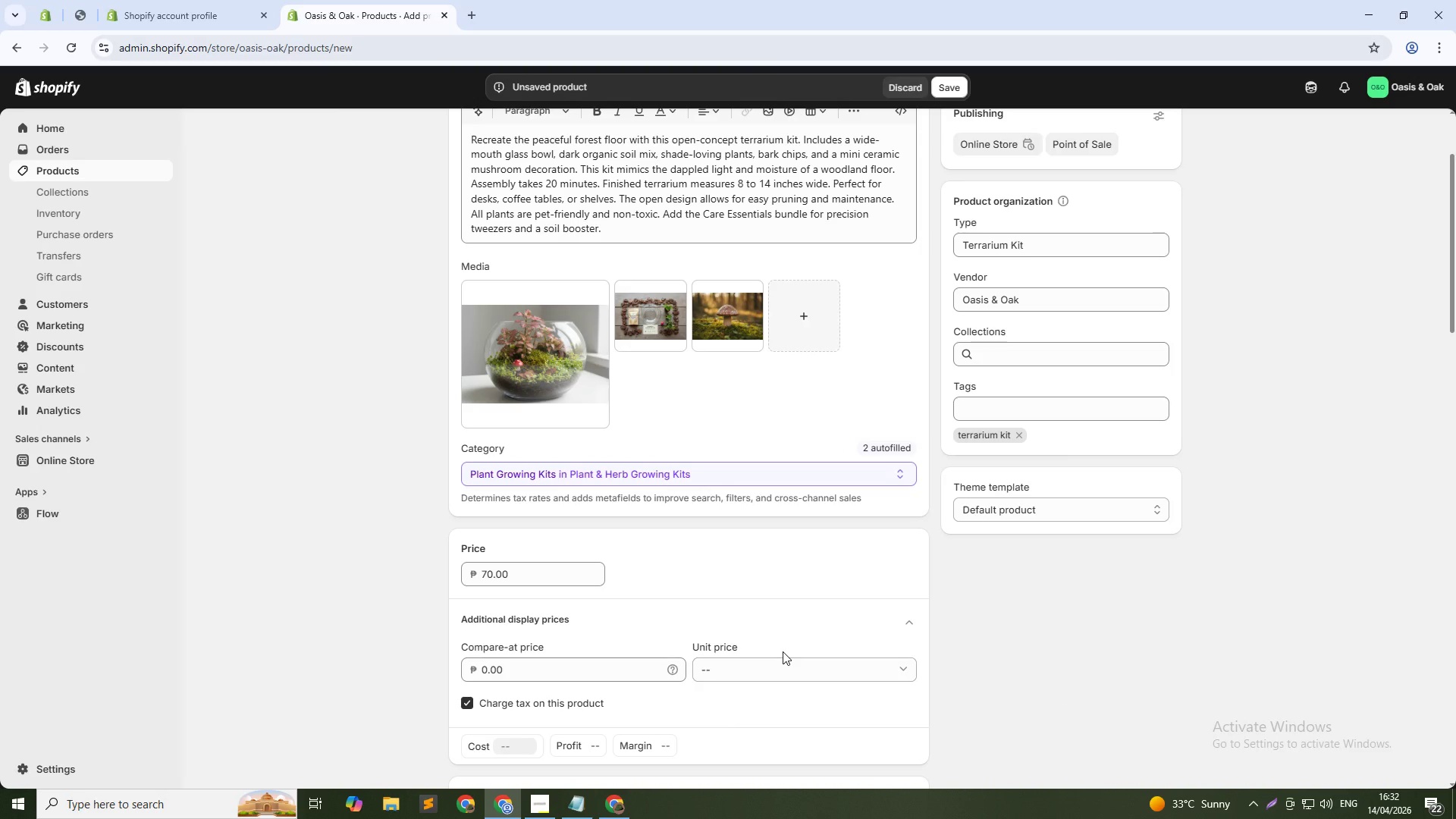 
wait(6.49)
 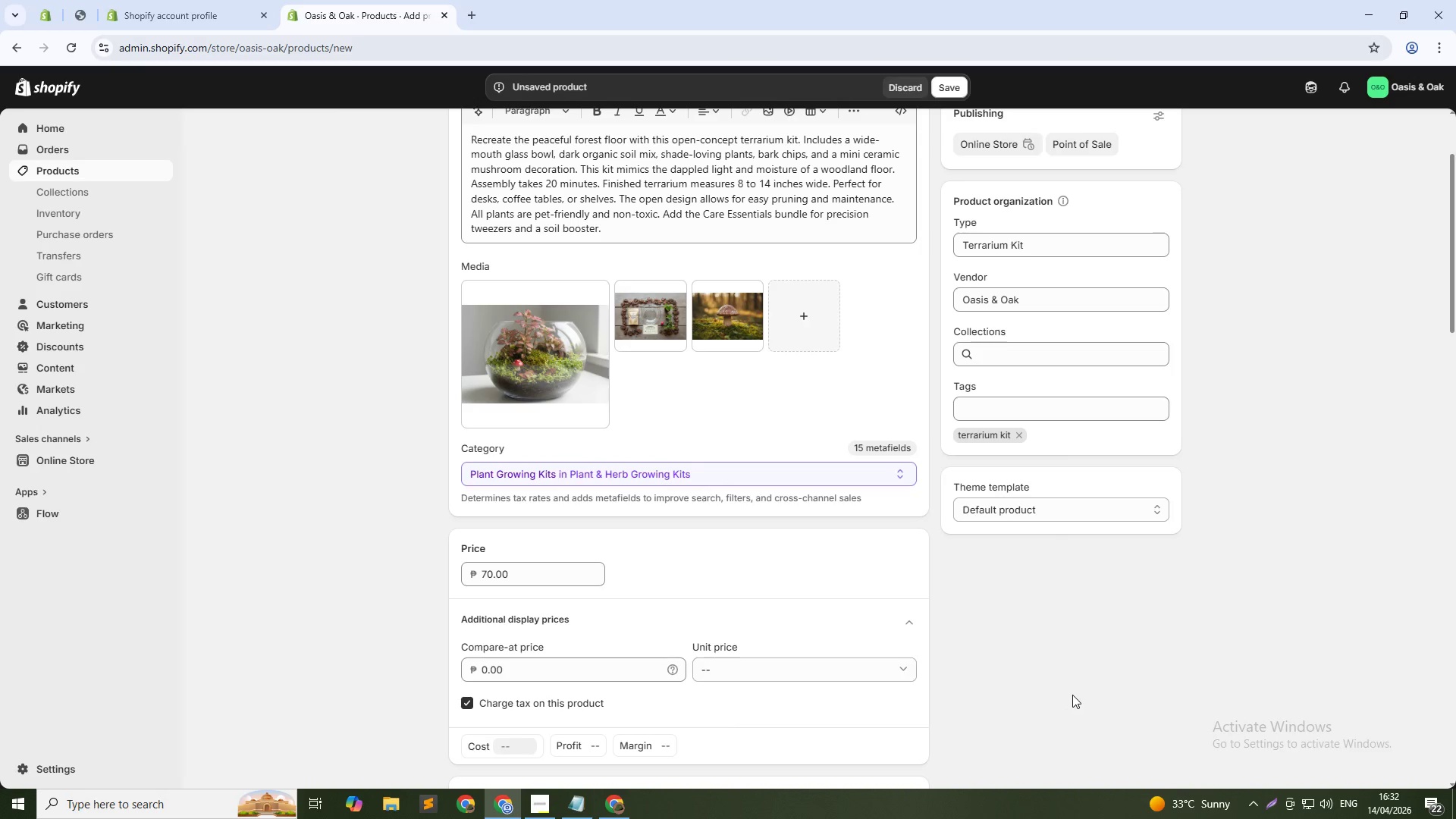 
left_click([558, 391])
 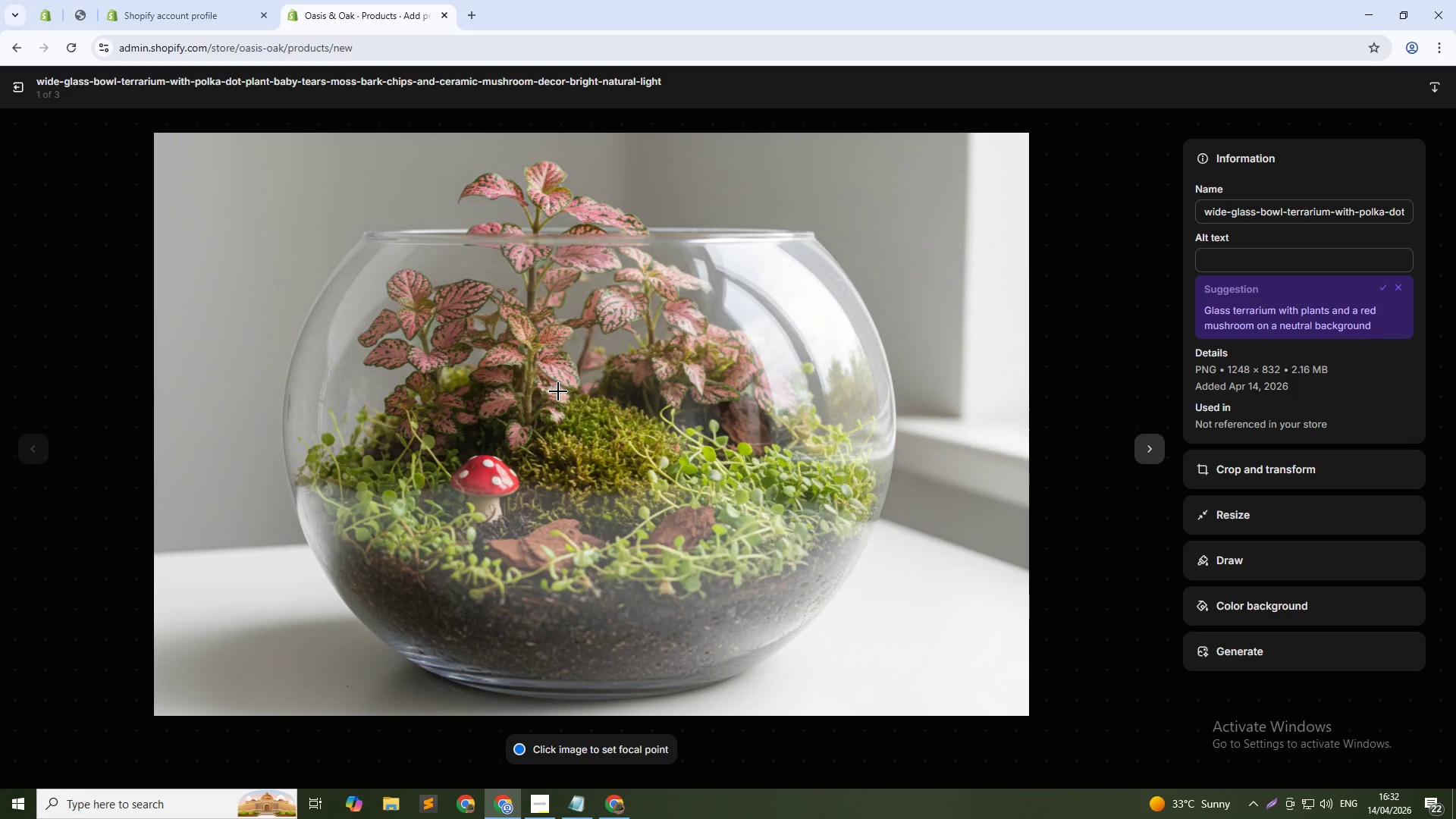 
wait(15.62)
 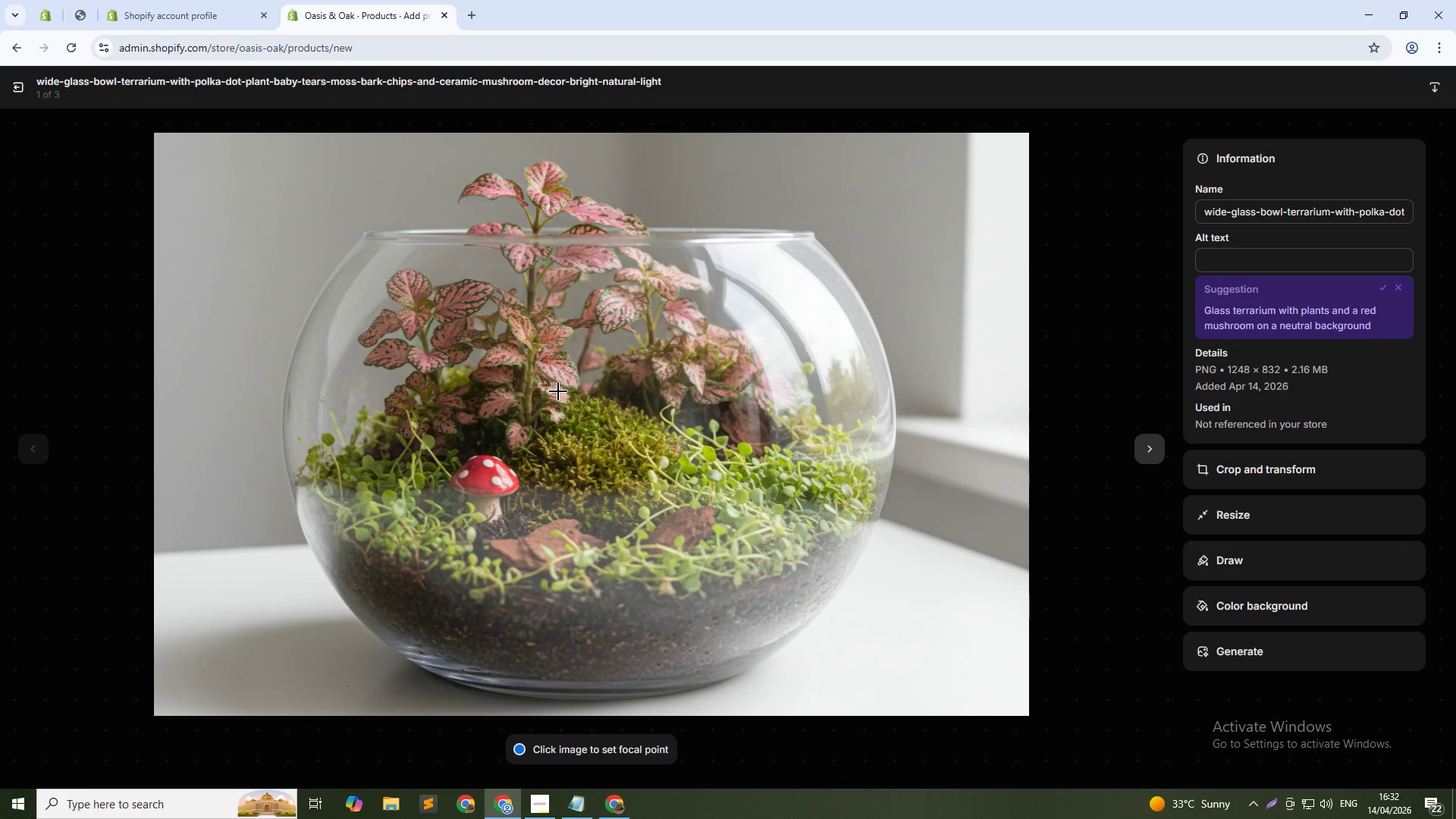 
left_click([1340, 271])
 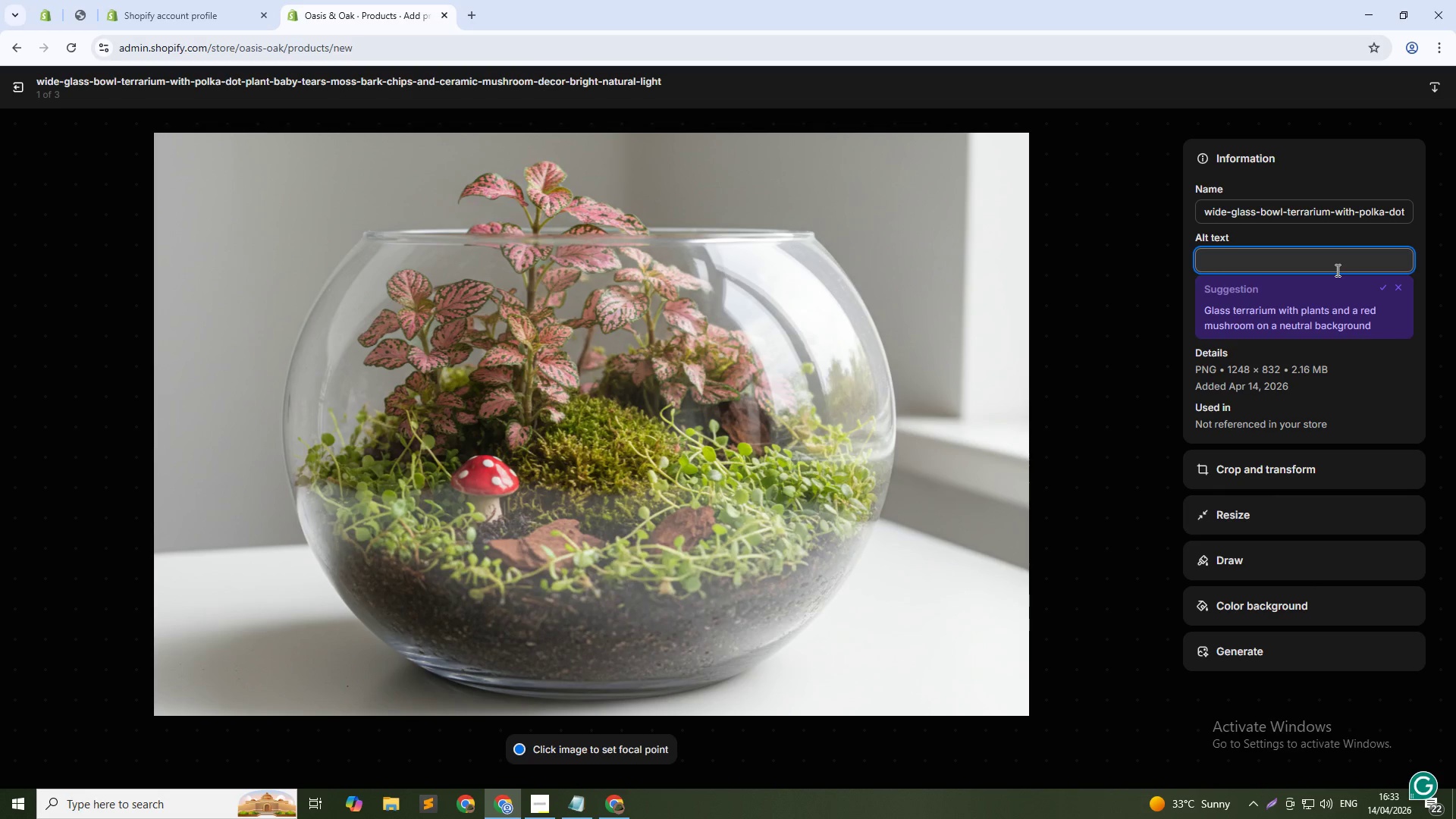 
type(Oasis & Oak O)
key(Backspace)
type(Forest Floor open terrarium kit with preserved moss art and mushroom decoration - modular ecosystem)
 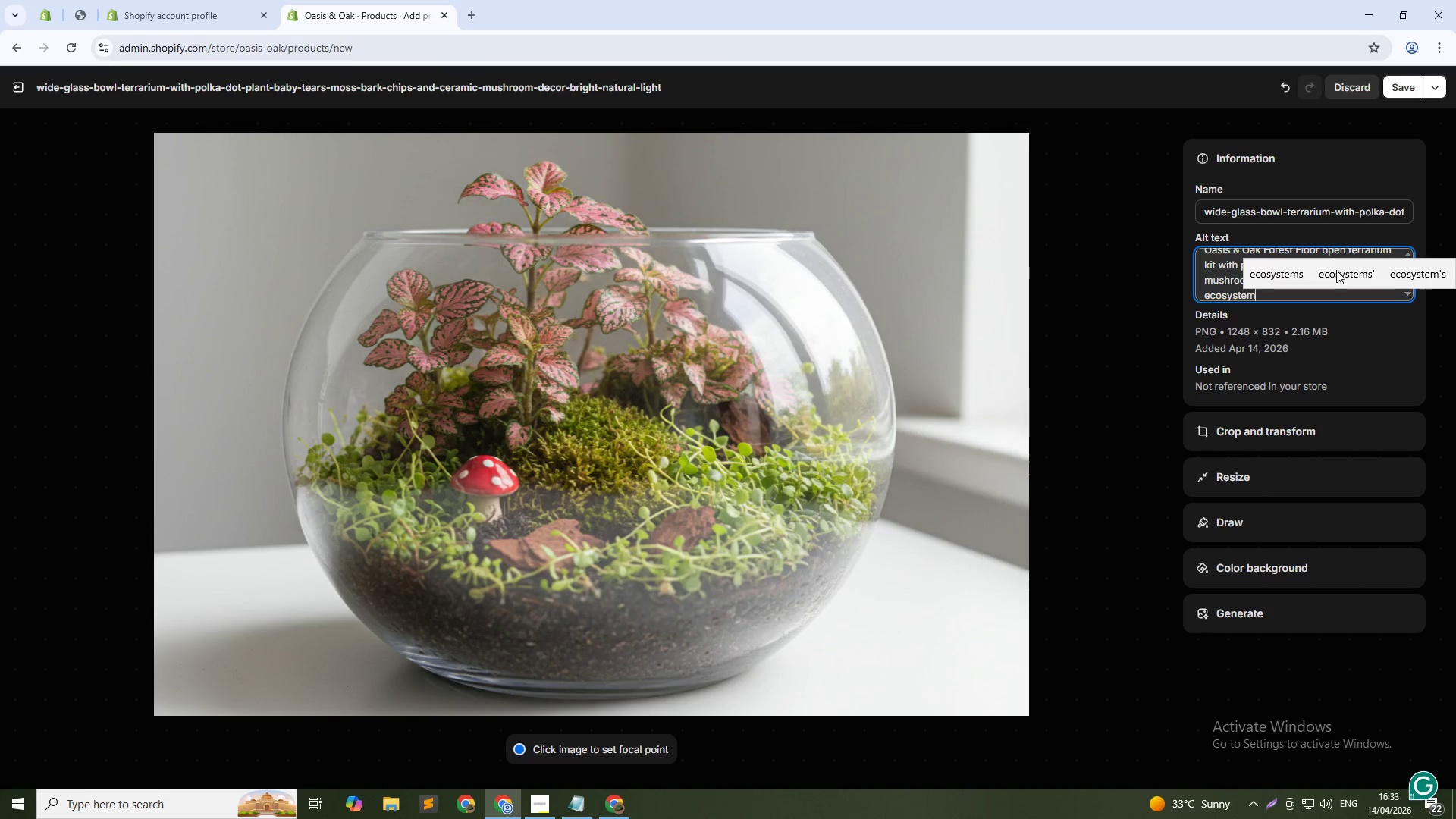 
left_click([1398, 87])
 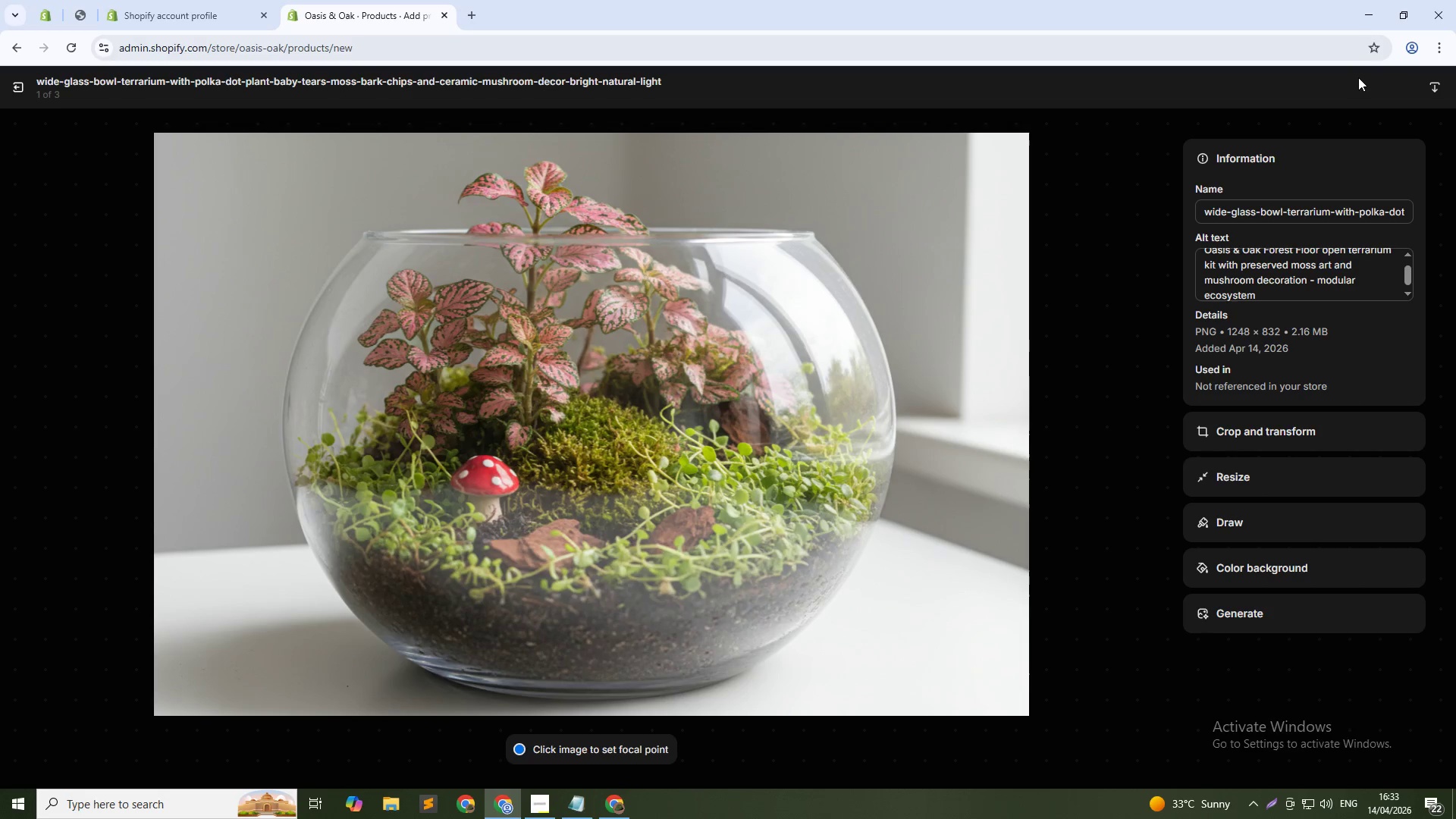 
wait(6.06)
 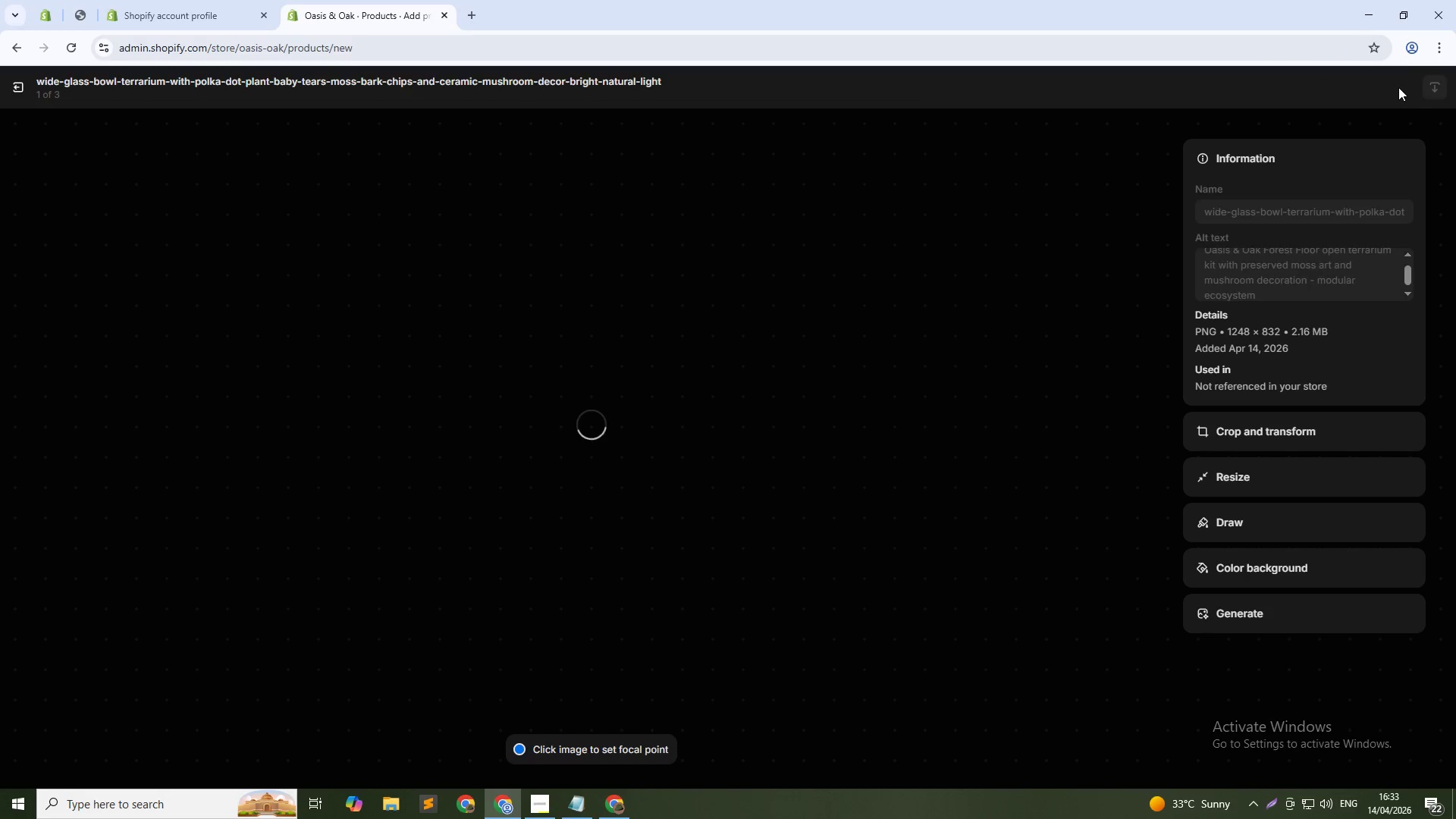 
left_click([1150, 447])
 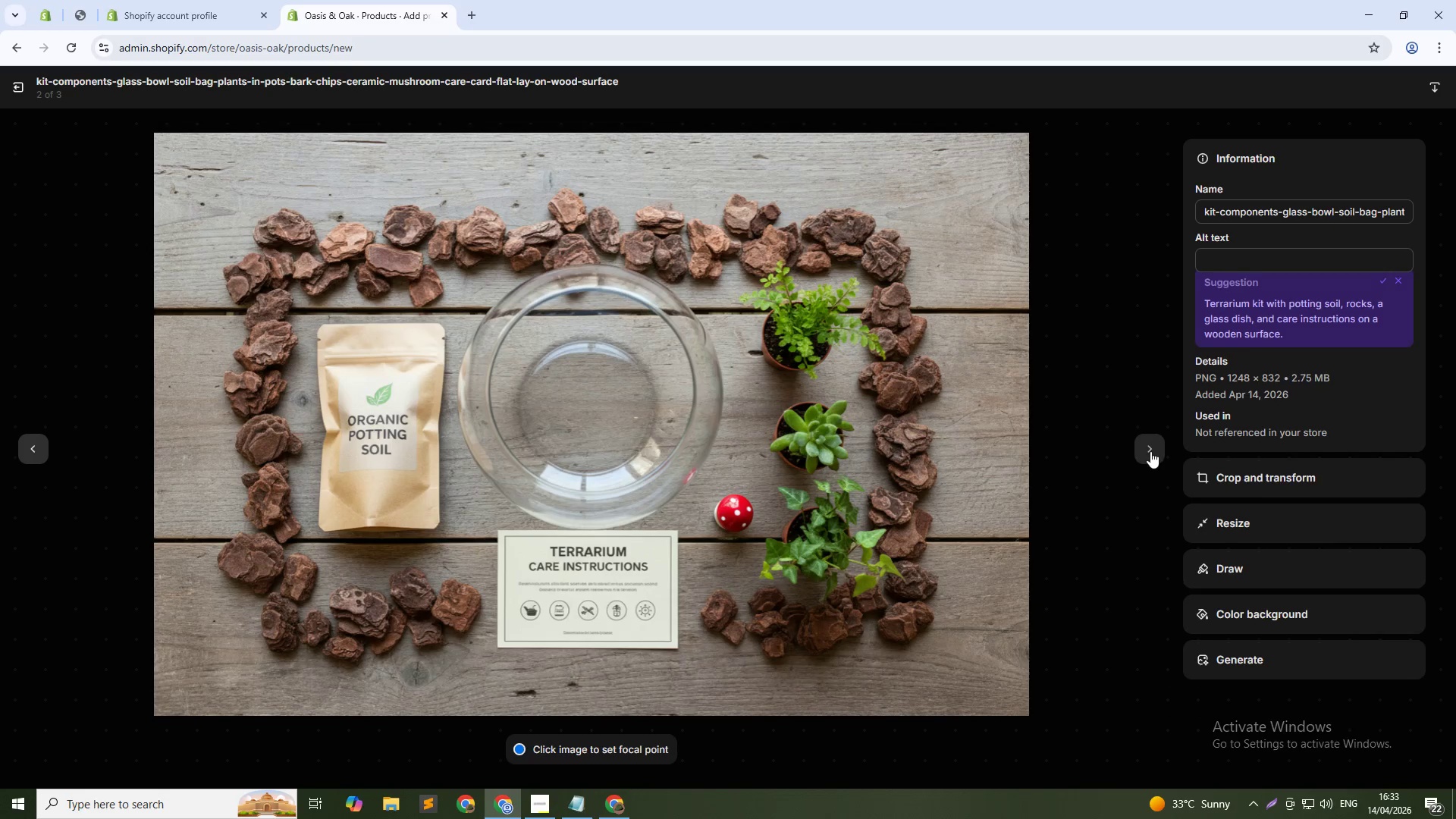 
left_click([1286, 263])
 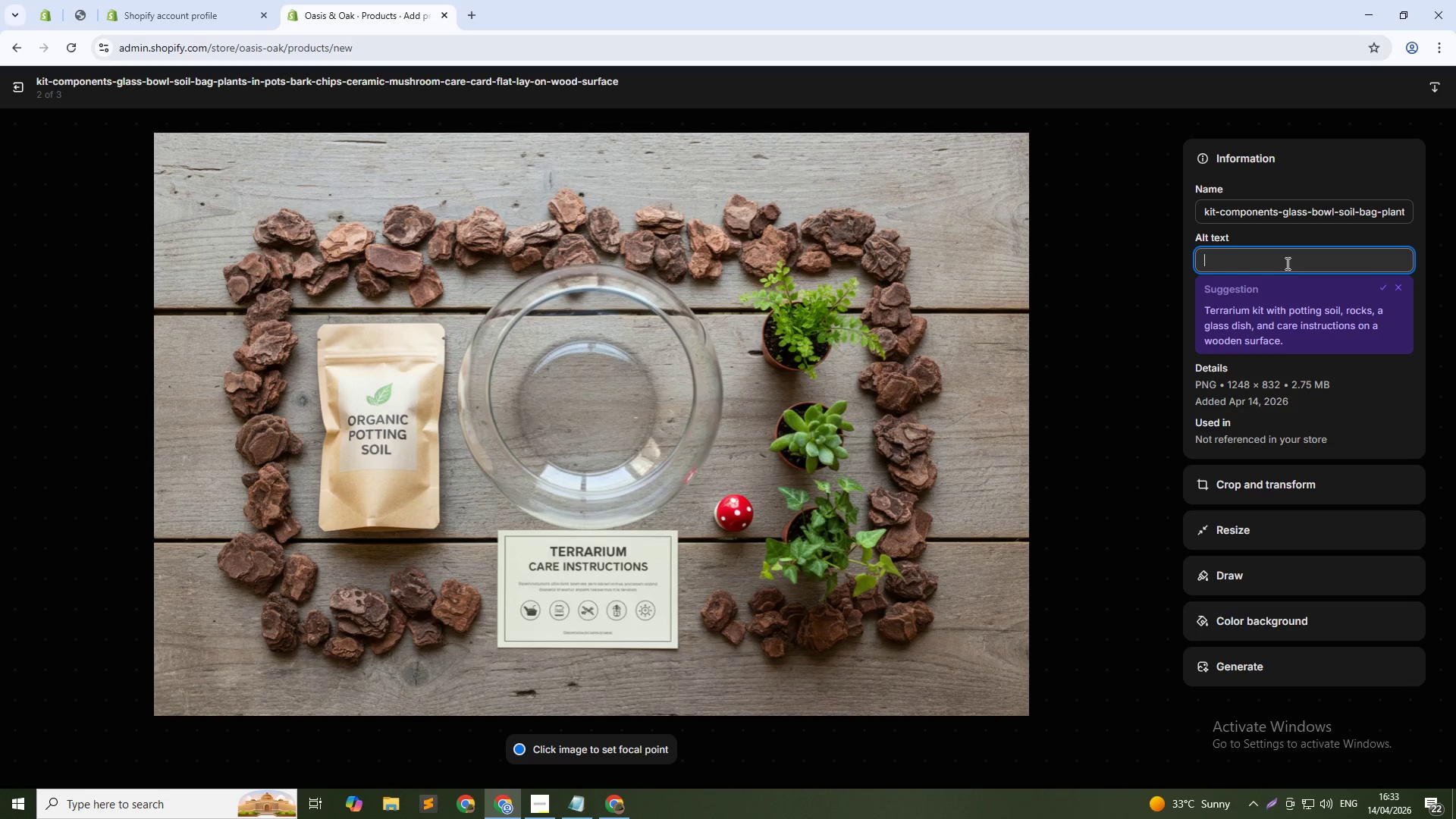 
type(DIY forest terrarium kit components - handcrafted terrarium supplies by Oasis & Oak)
 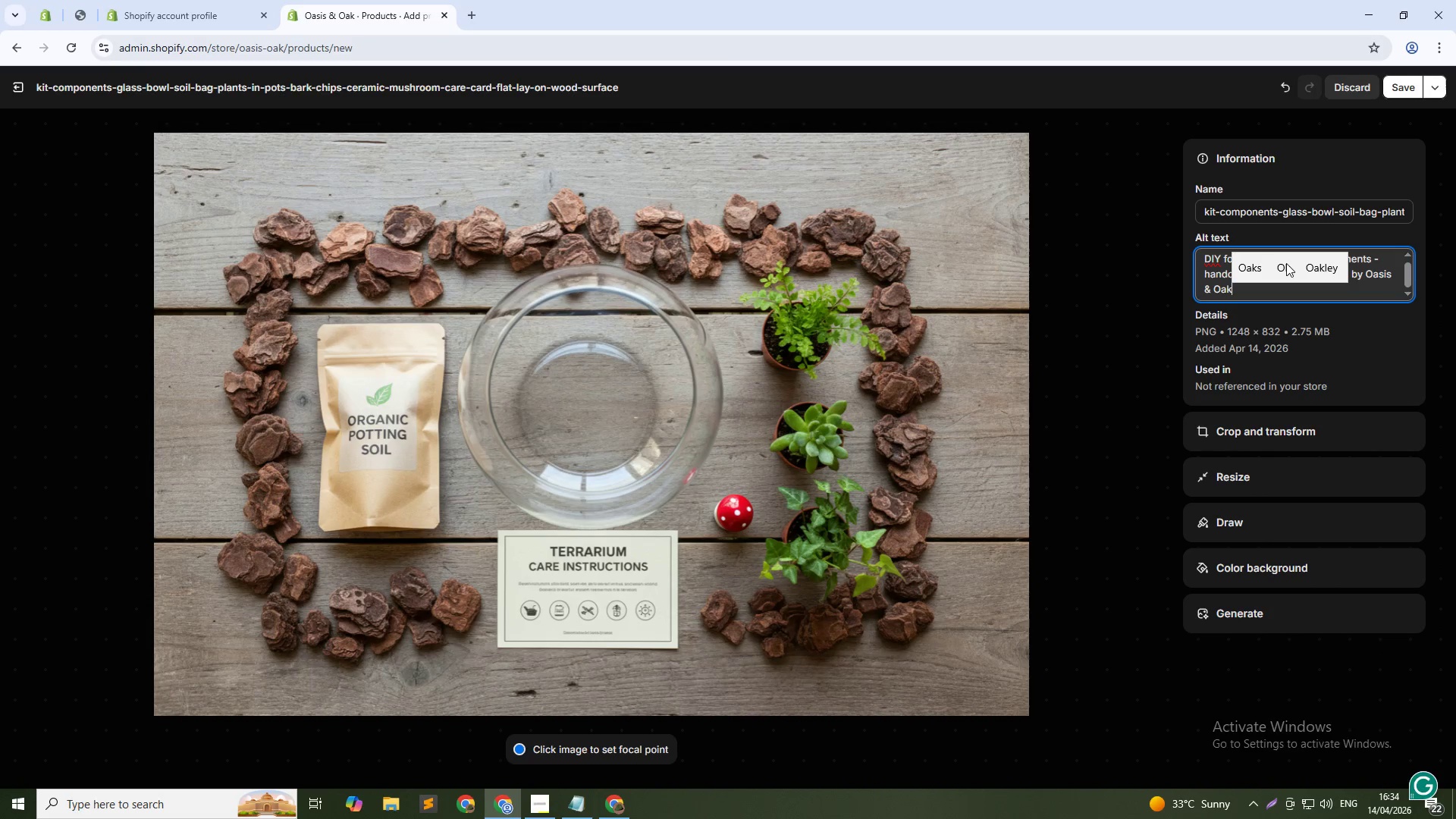 
mouse_move([1310, 251])
 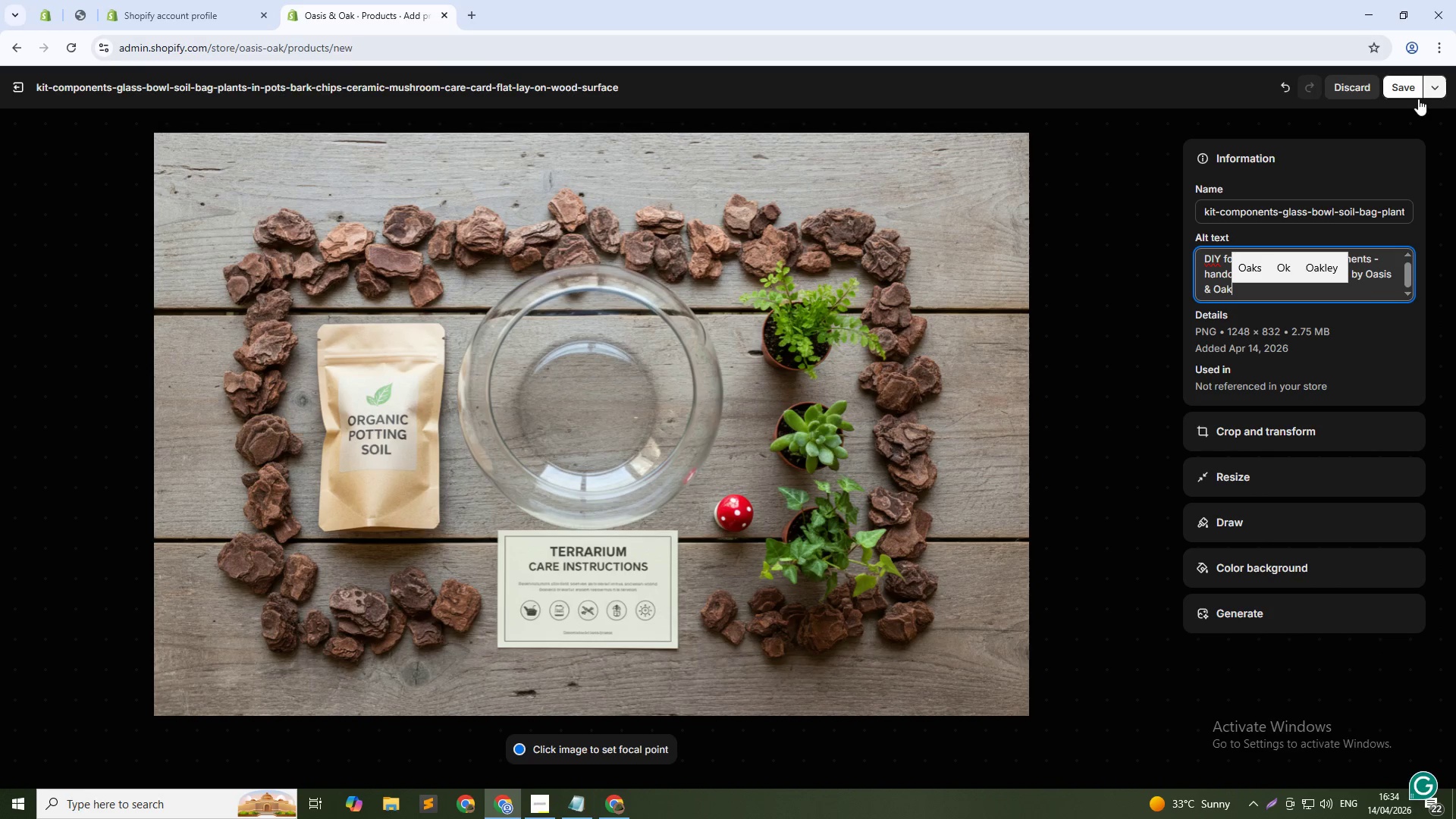 
left_click([1405, 87])
 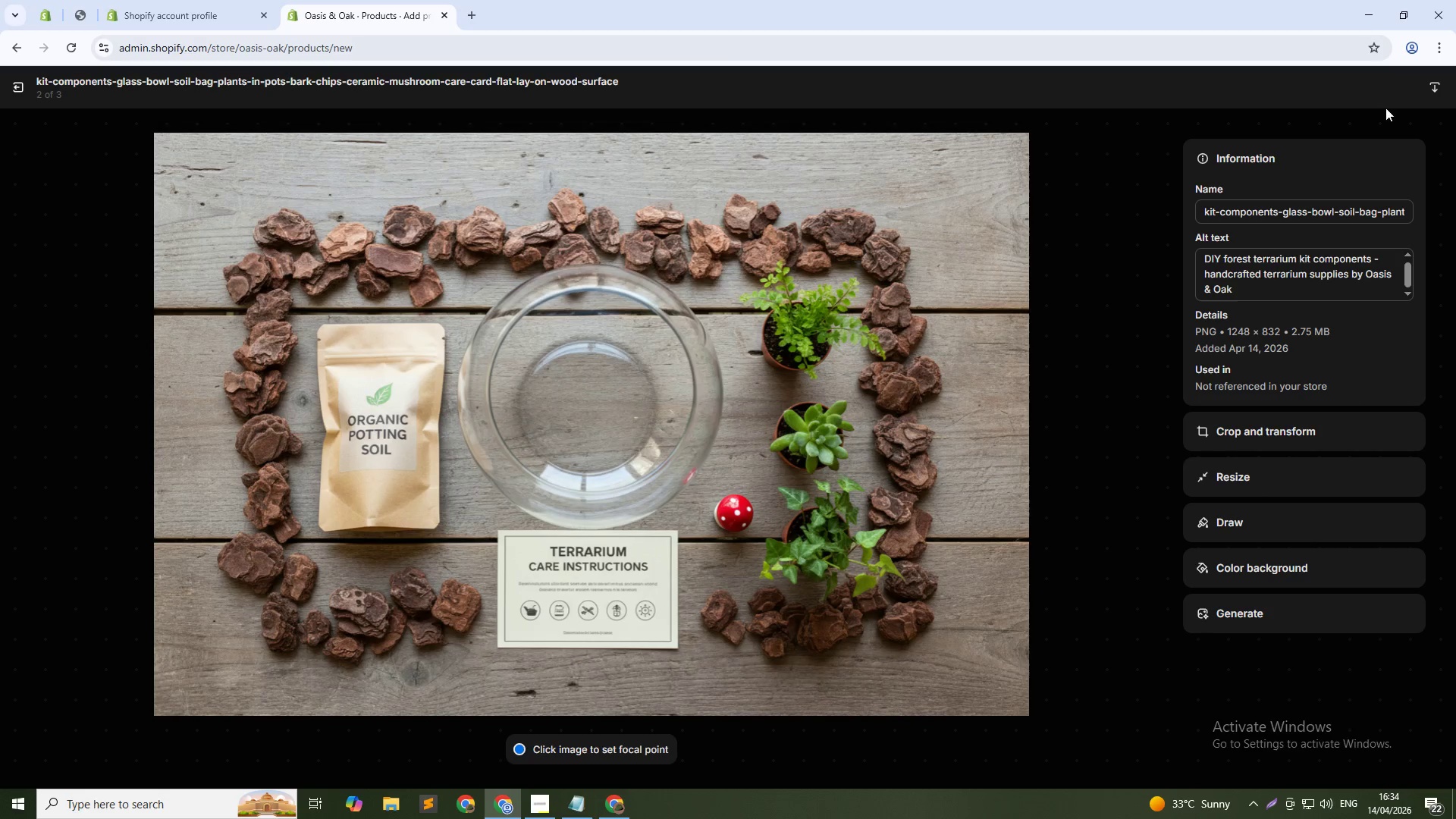 
left_click([1143, 455])
 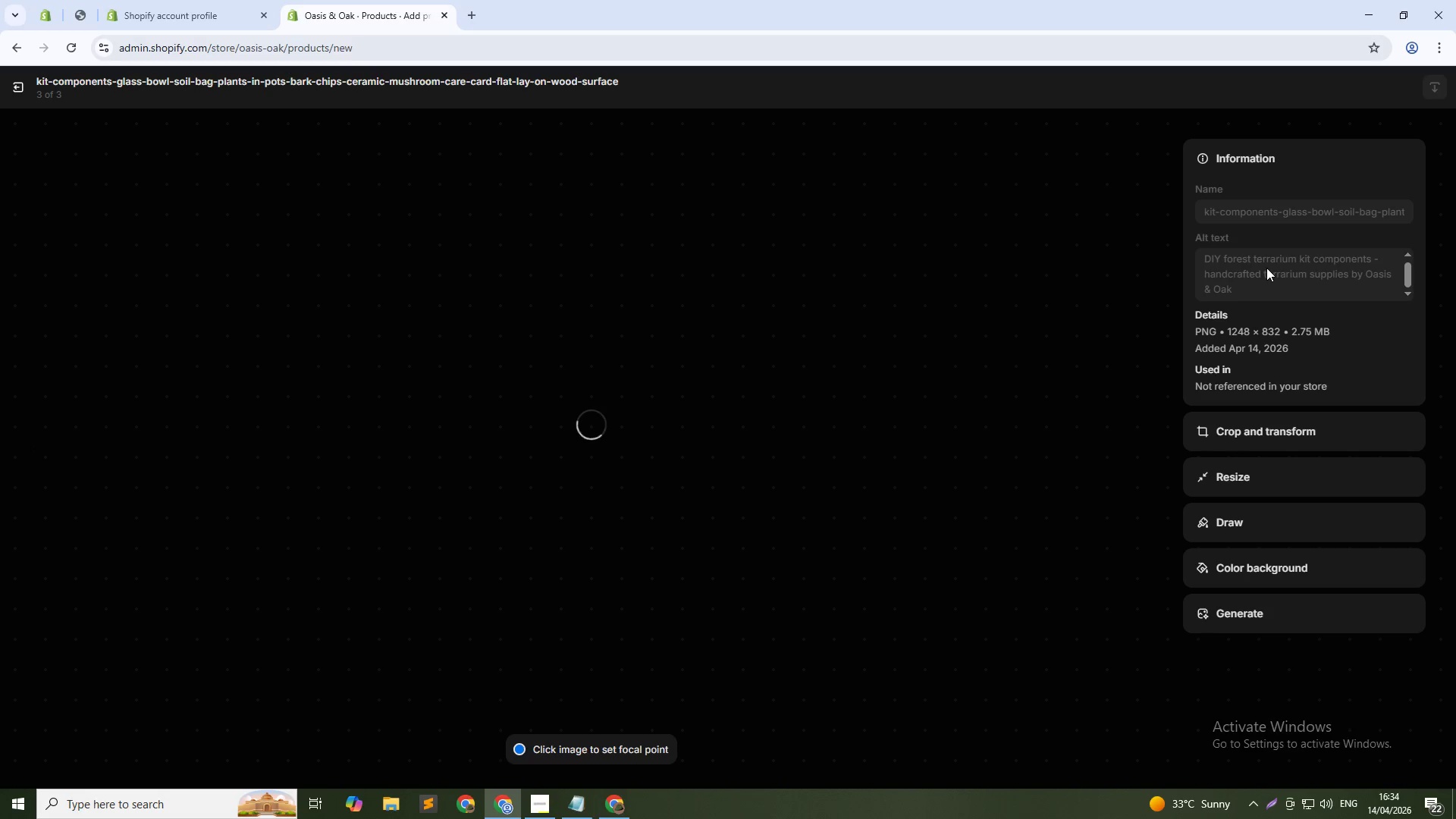 
left_click([1271, 265])
 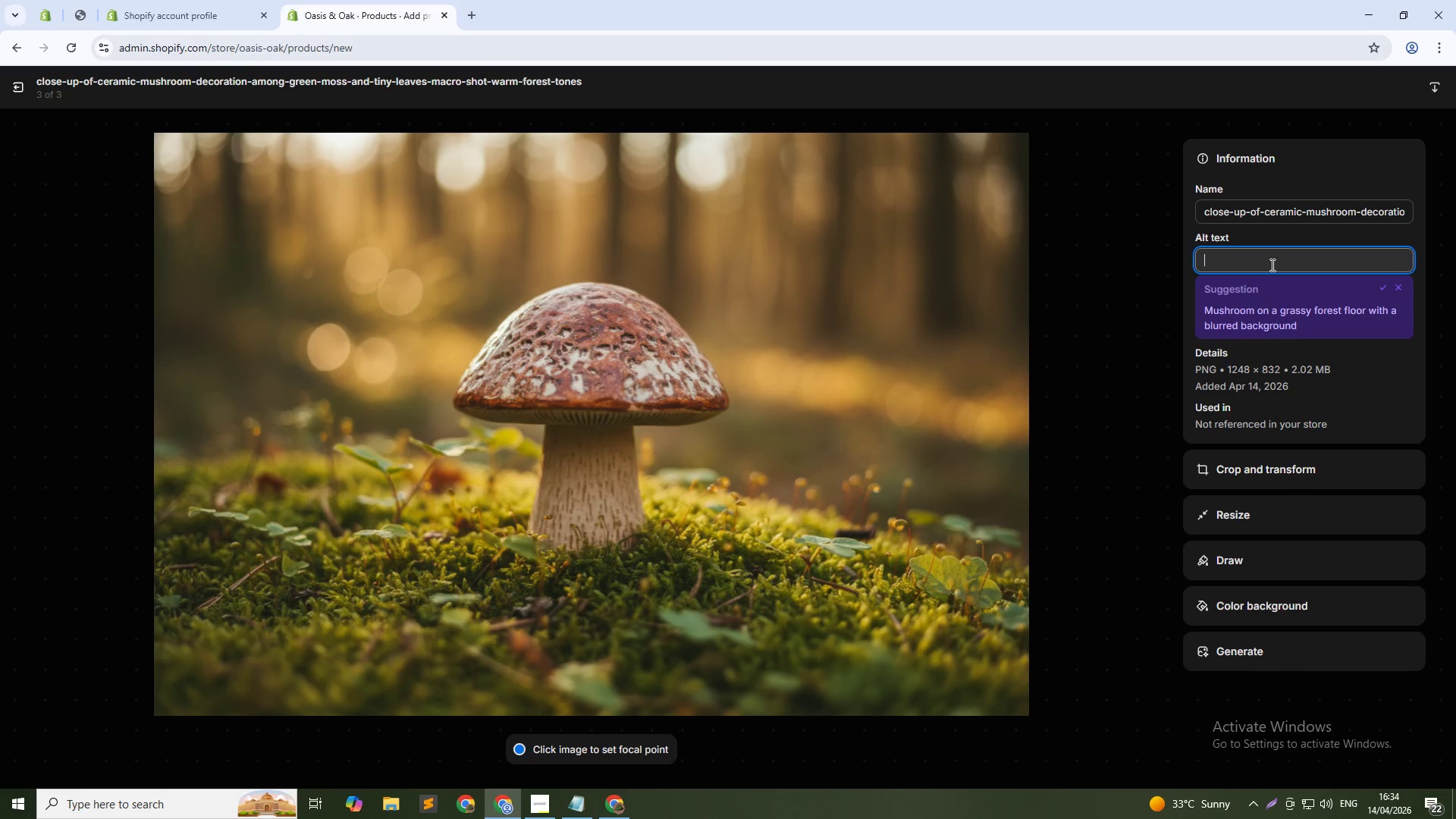 
type(Mini ceramic mushroom among preserved moss in forest terrat)
key(Backspace)
type(rium - Oasis & Oak modular kit)
 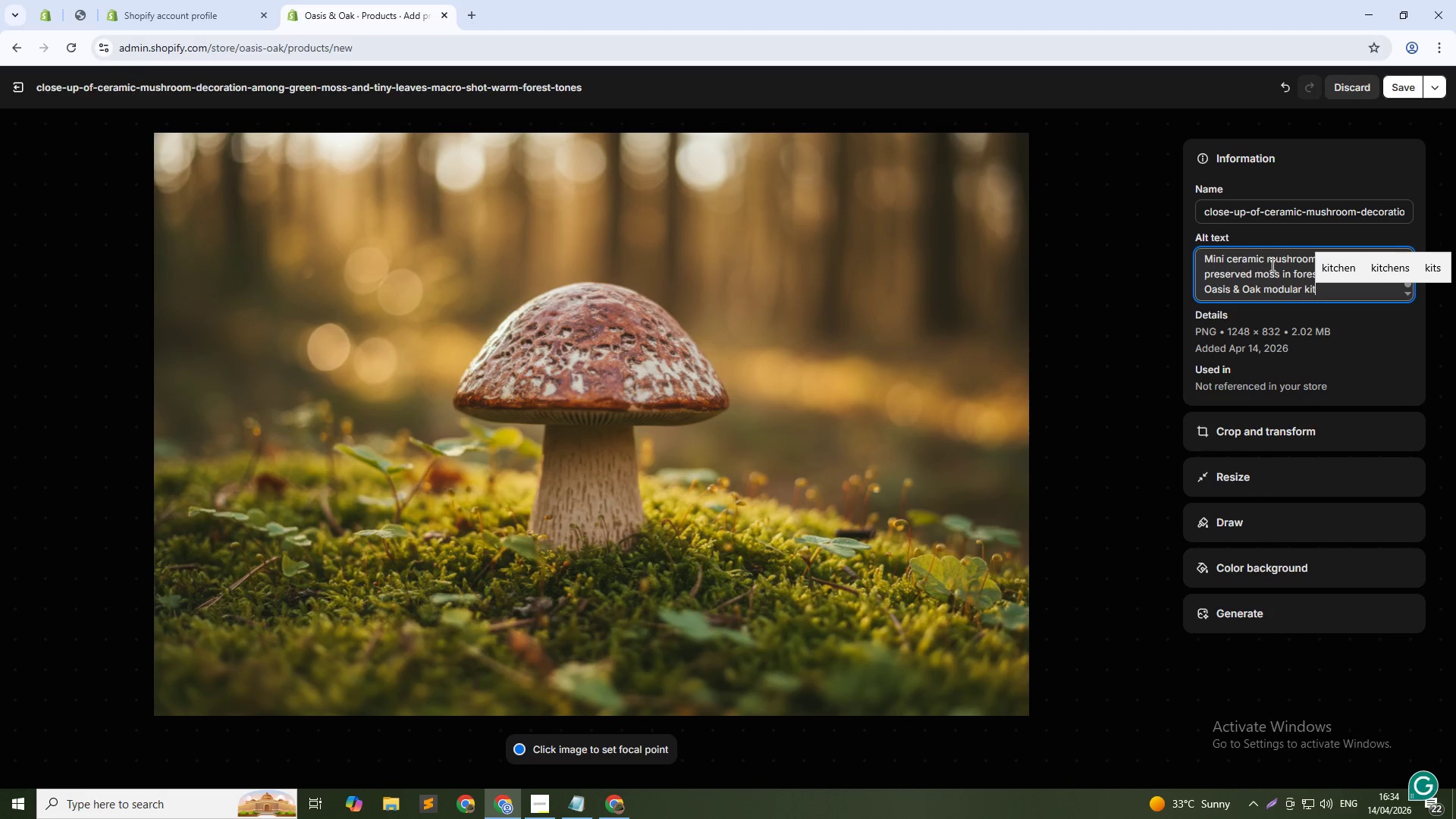 
left_click([1401, 87])
 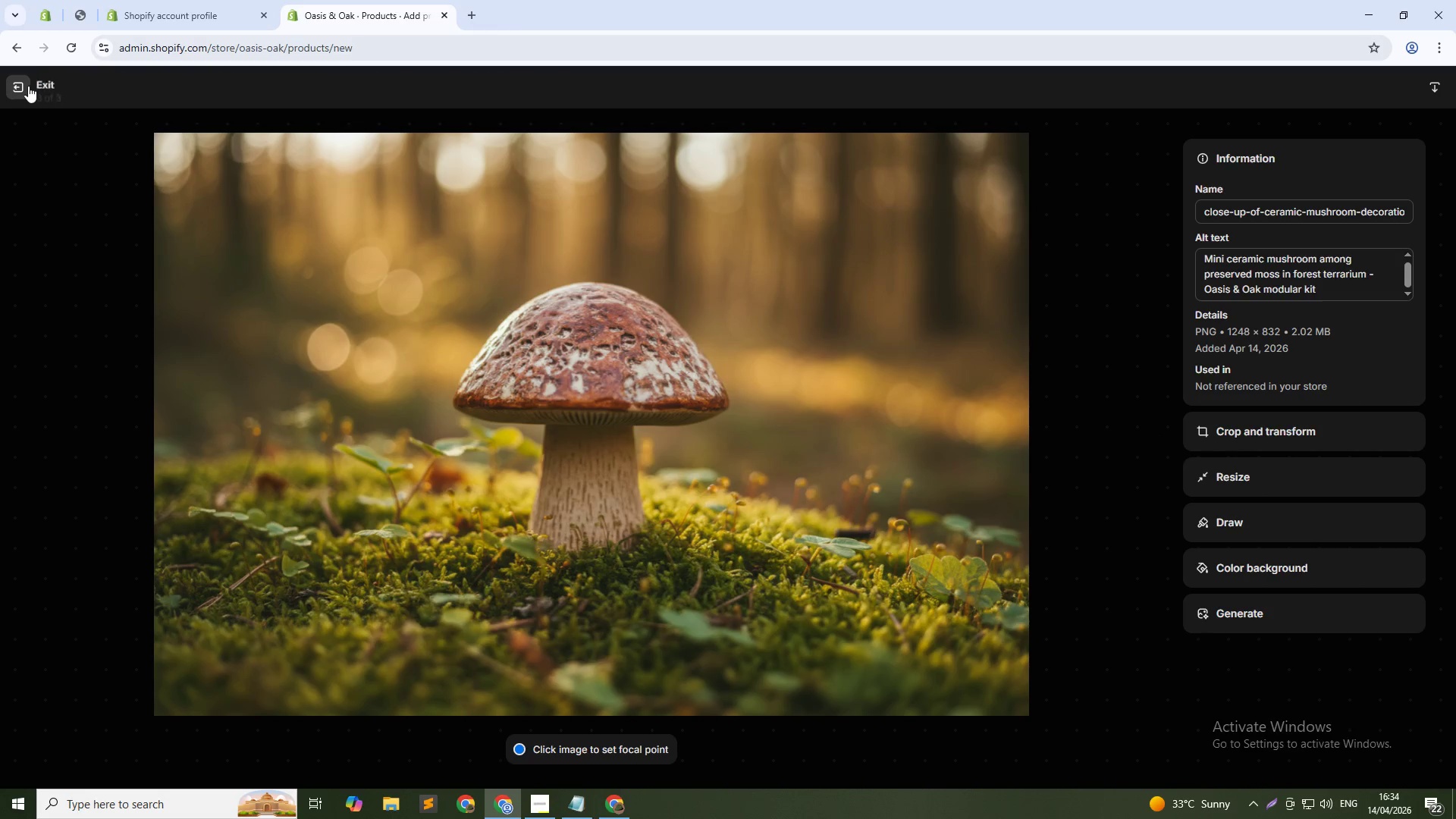 
wait(5.58)
 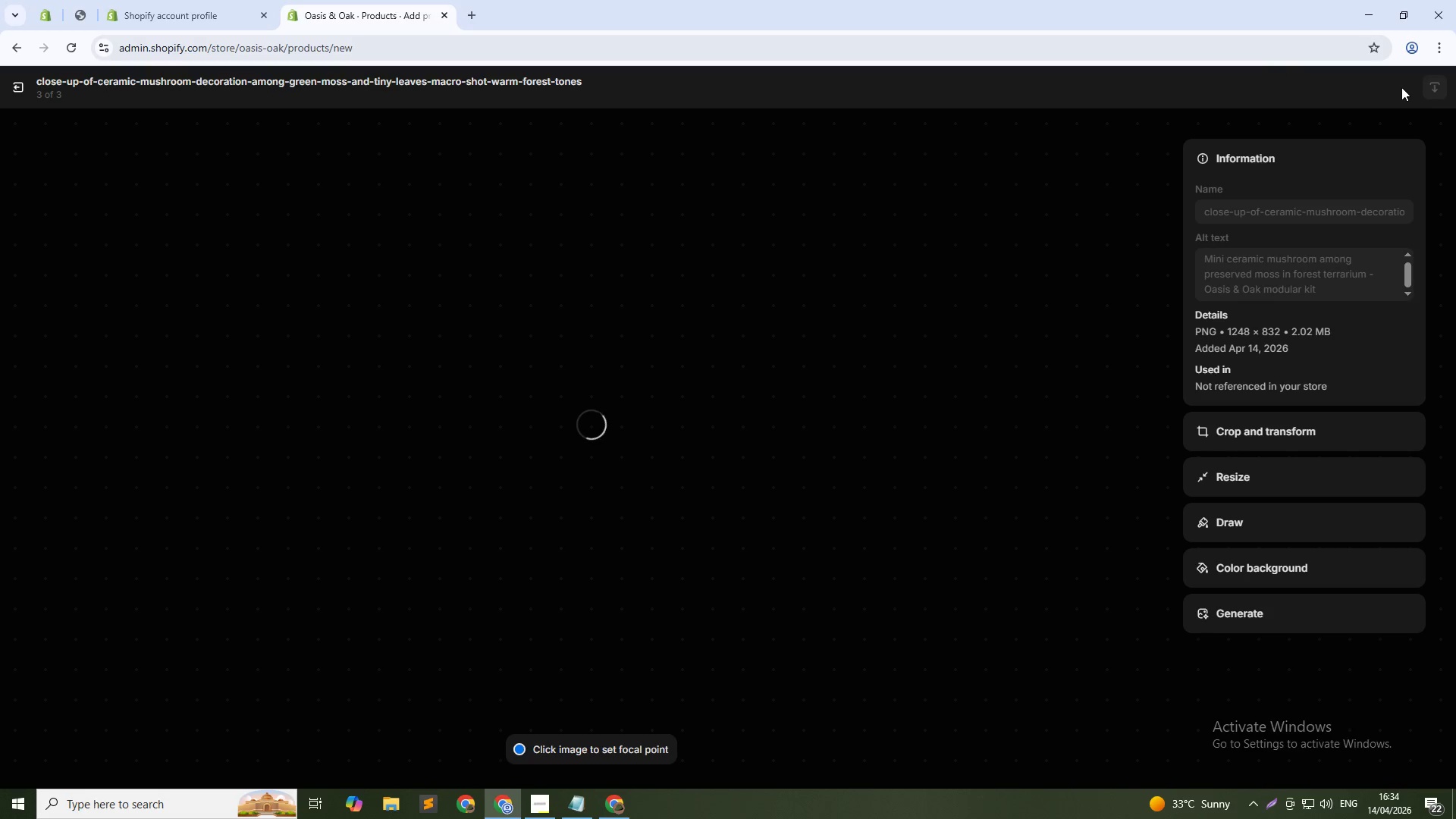 
left_click([20, 77])
 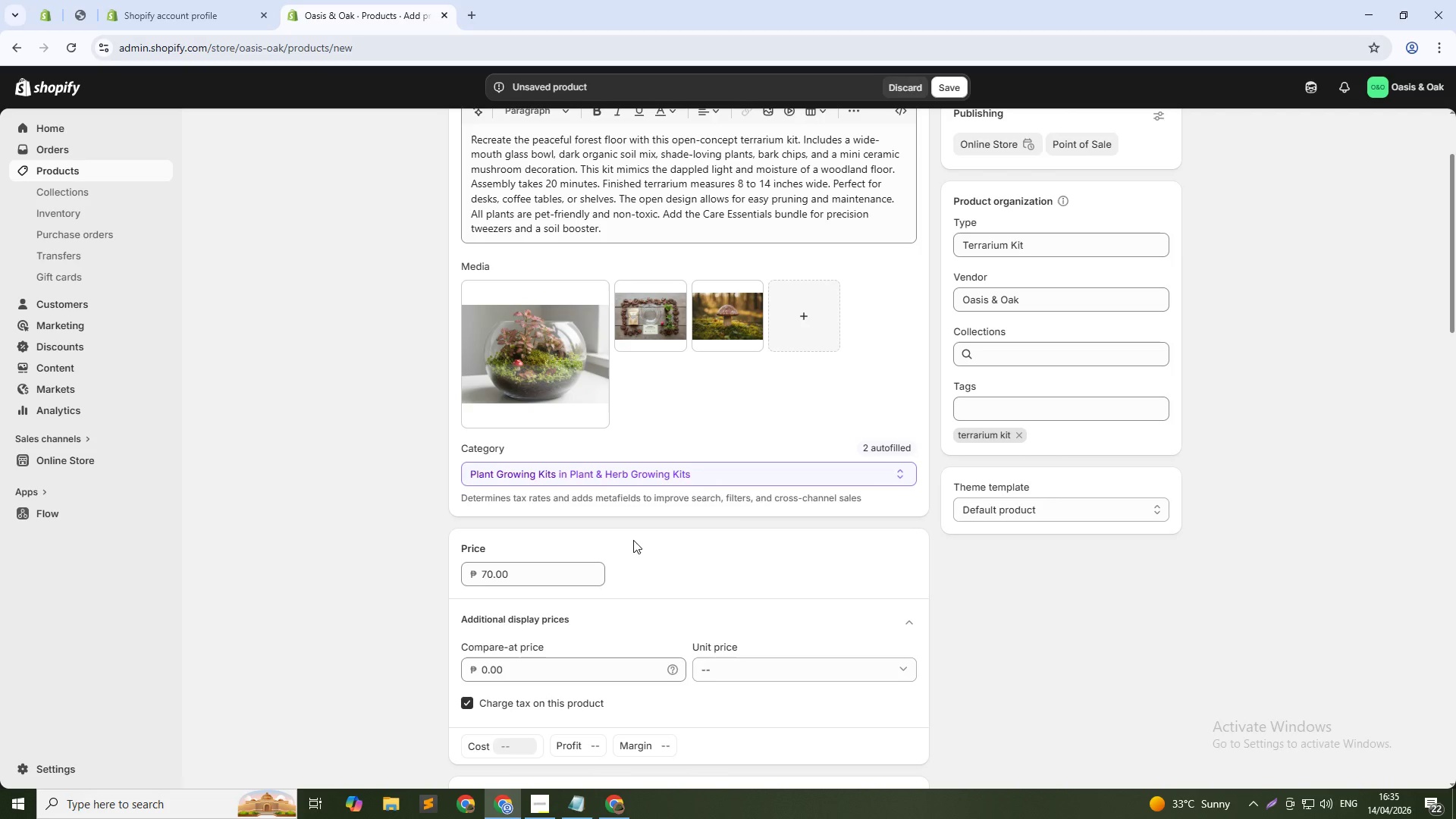 
scroll: coordinate [784, 564], scroll_direction: down, amount: 1.0
 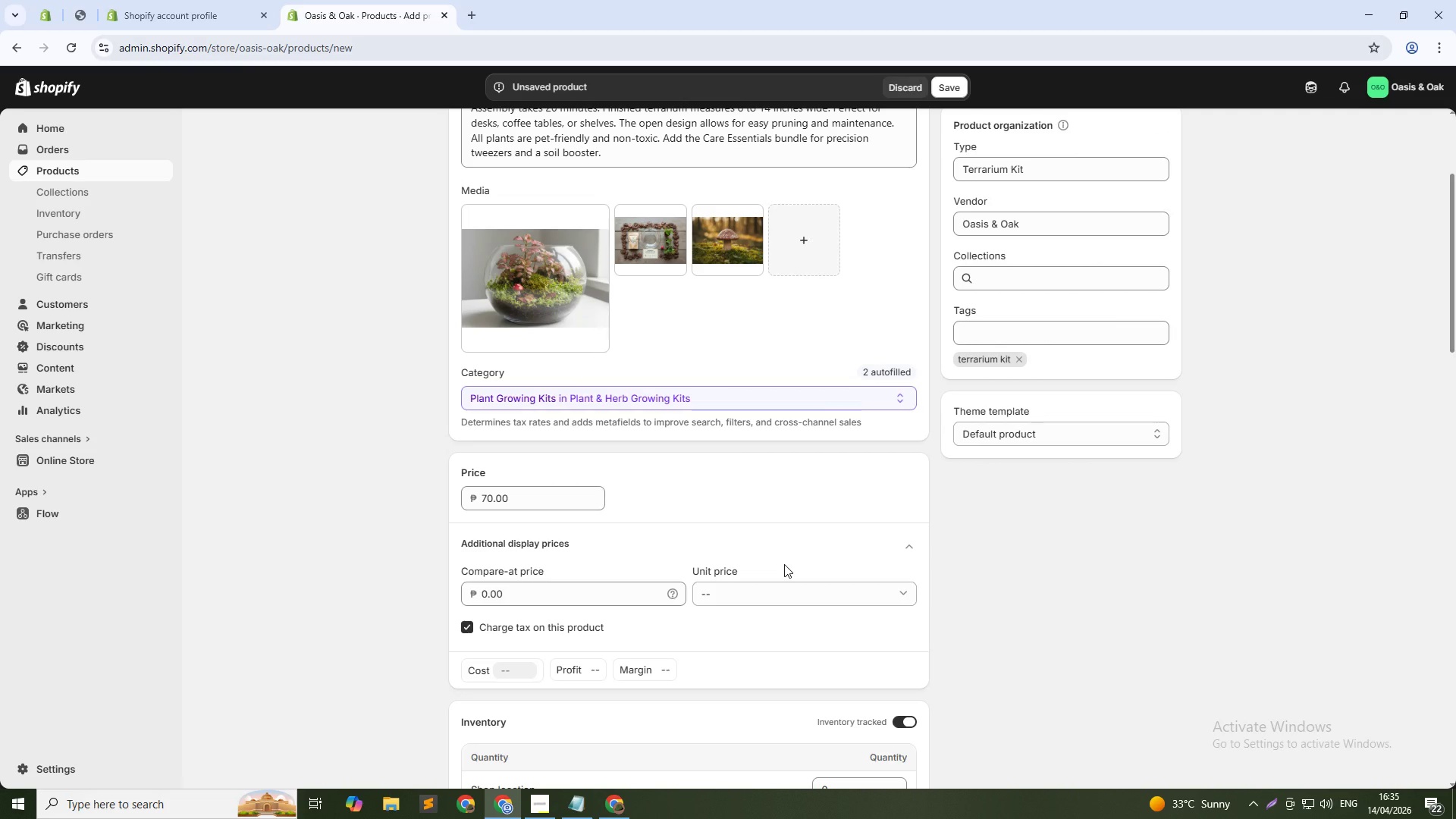 
scroll: coordinate [784, 564], scroll_direction: up, amount: 2.0
 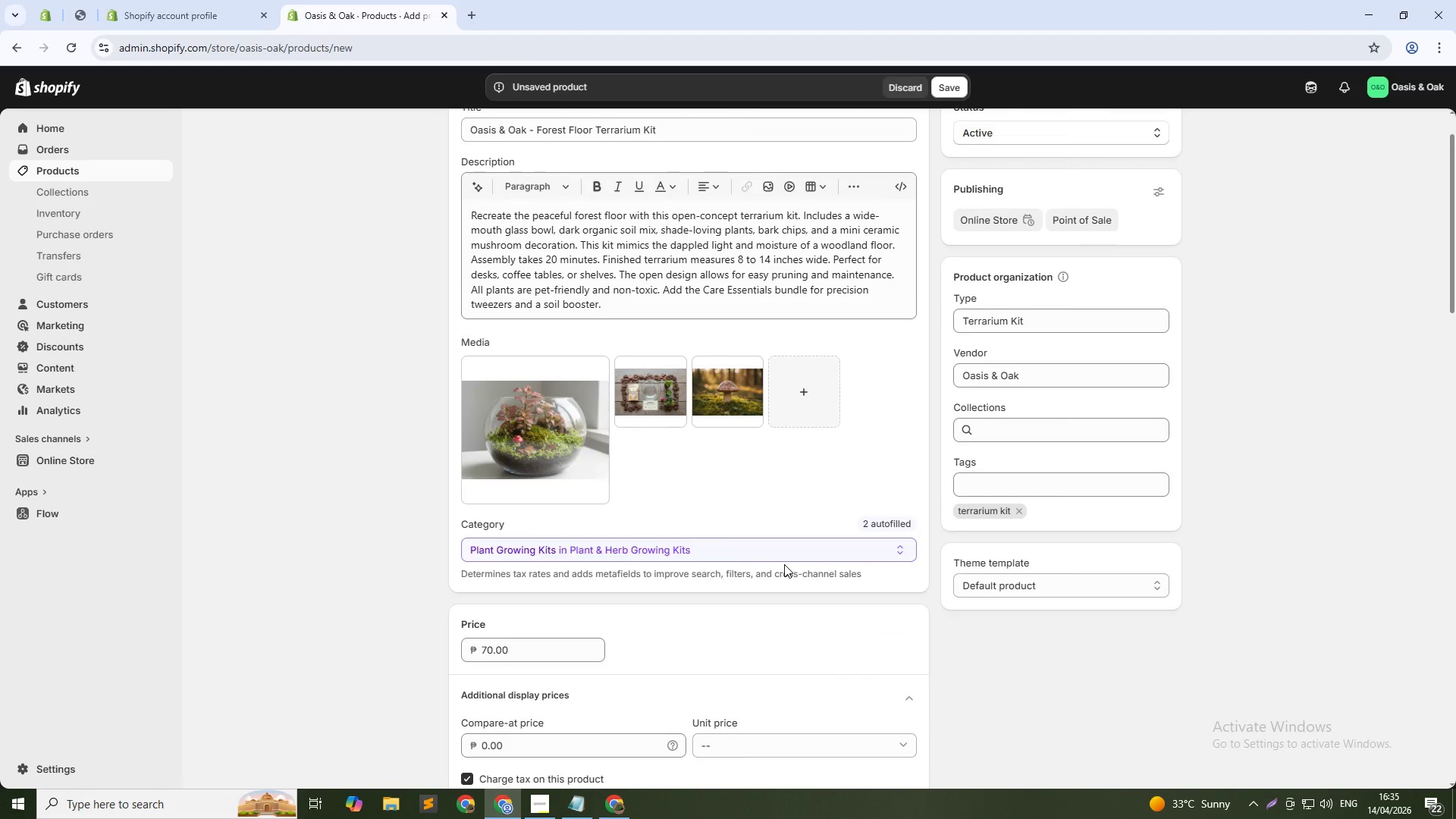 
scroll: coordinate [711, 507], scroll_direction: down, amount: 21.0
 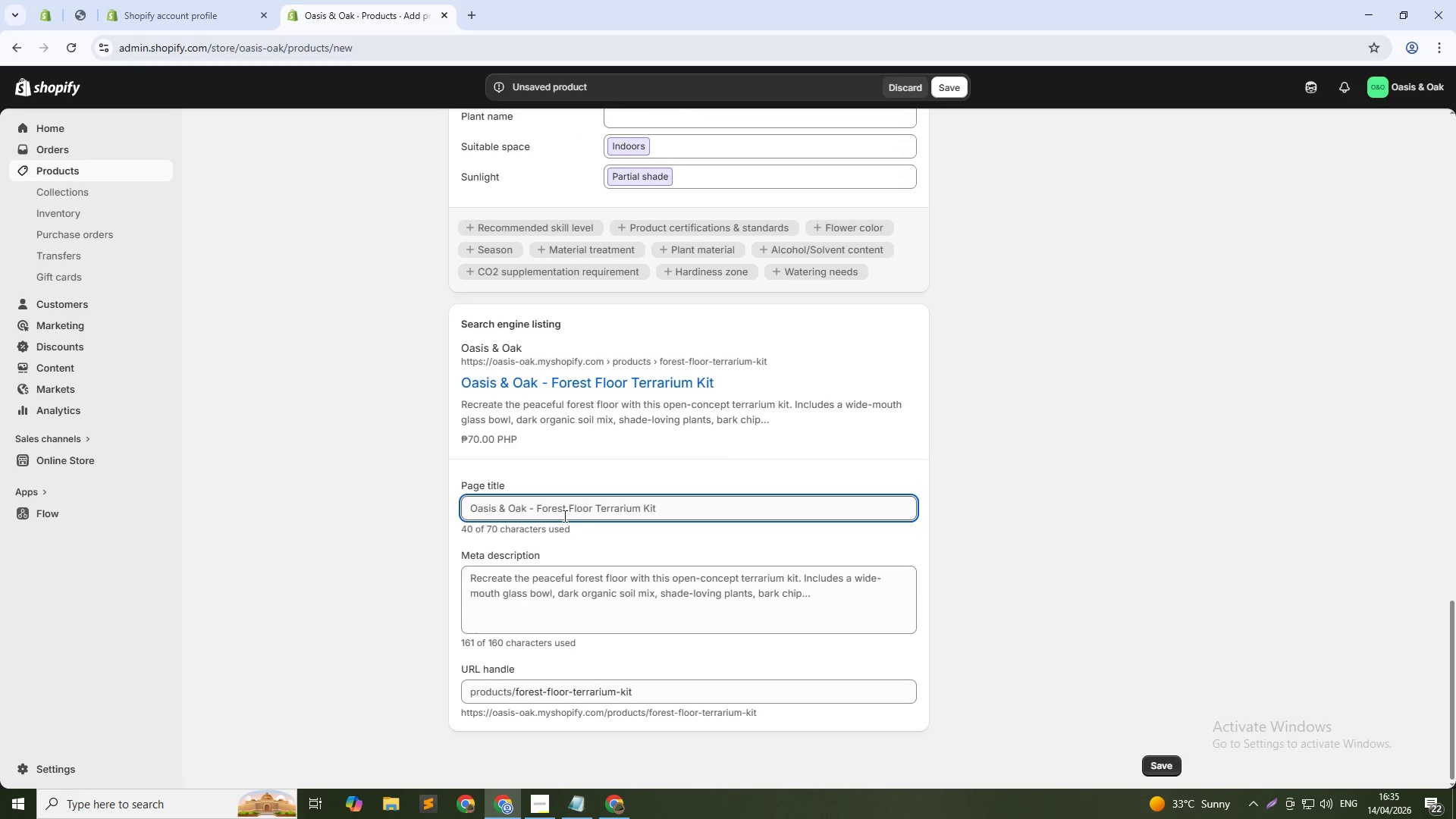 
left_click([538, 507])
 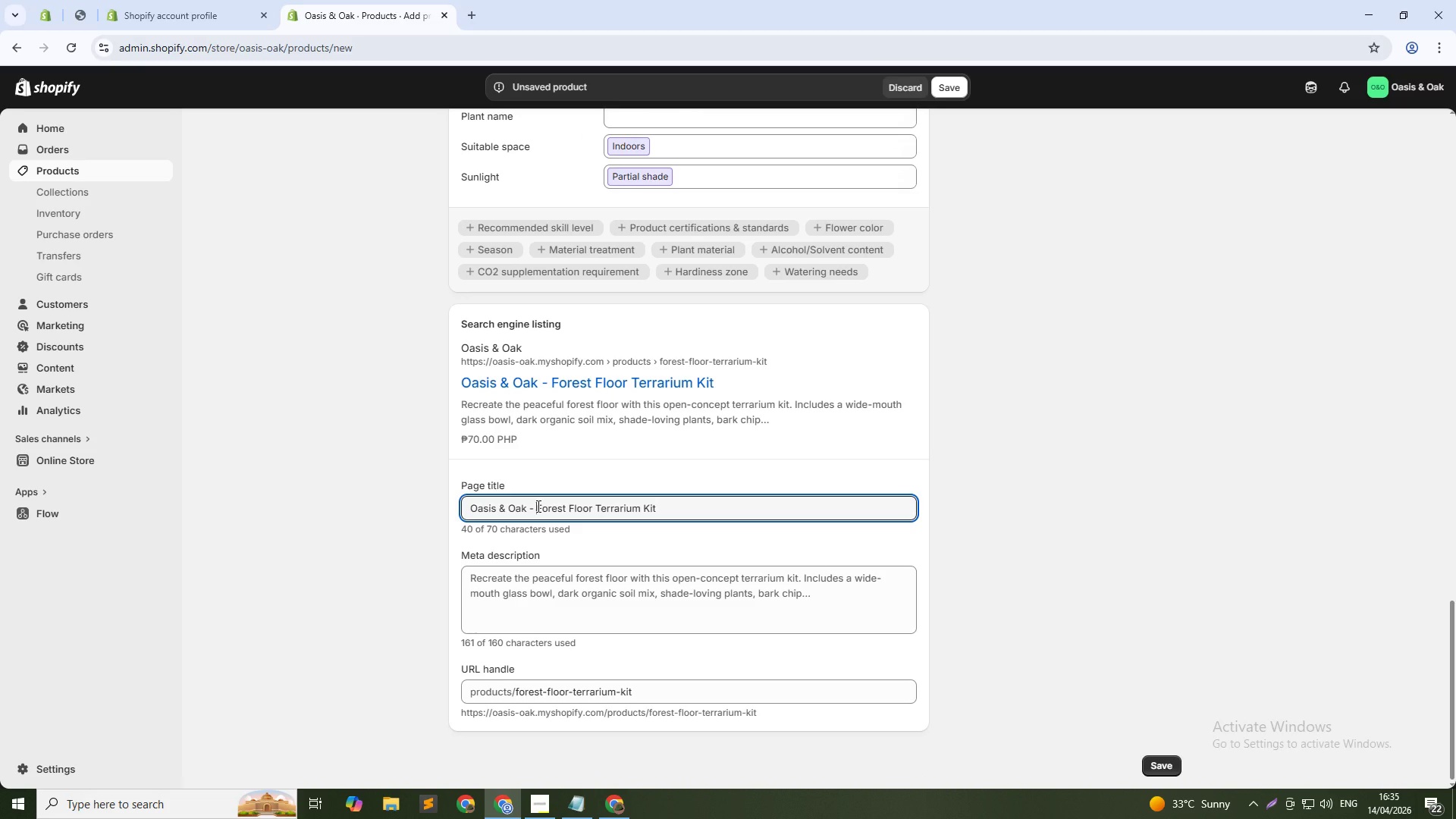 
key(Control+Shift+ArrowUp)
 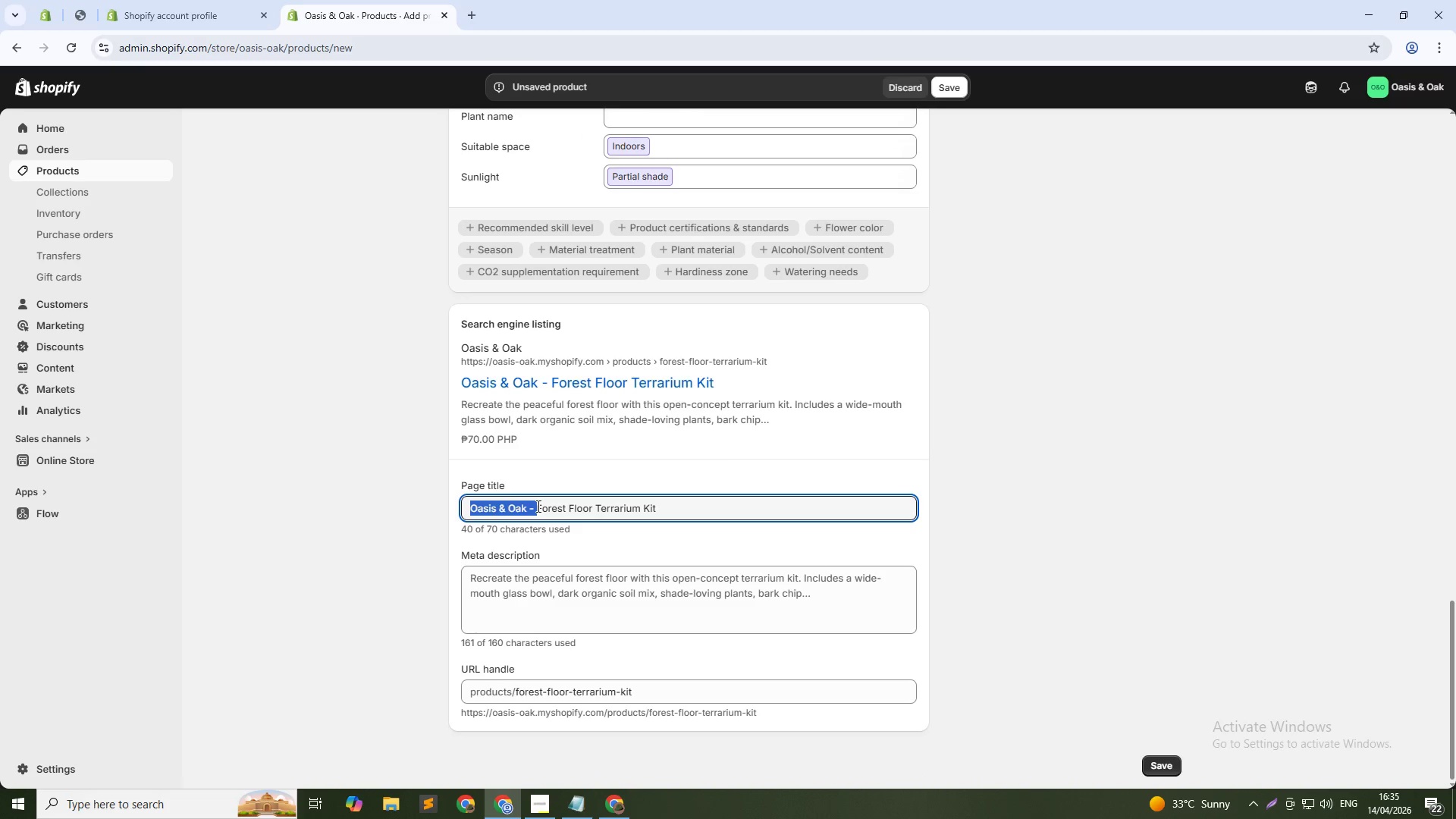 
key(Shift+Backspace)
 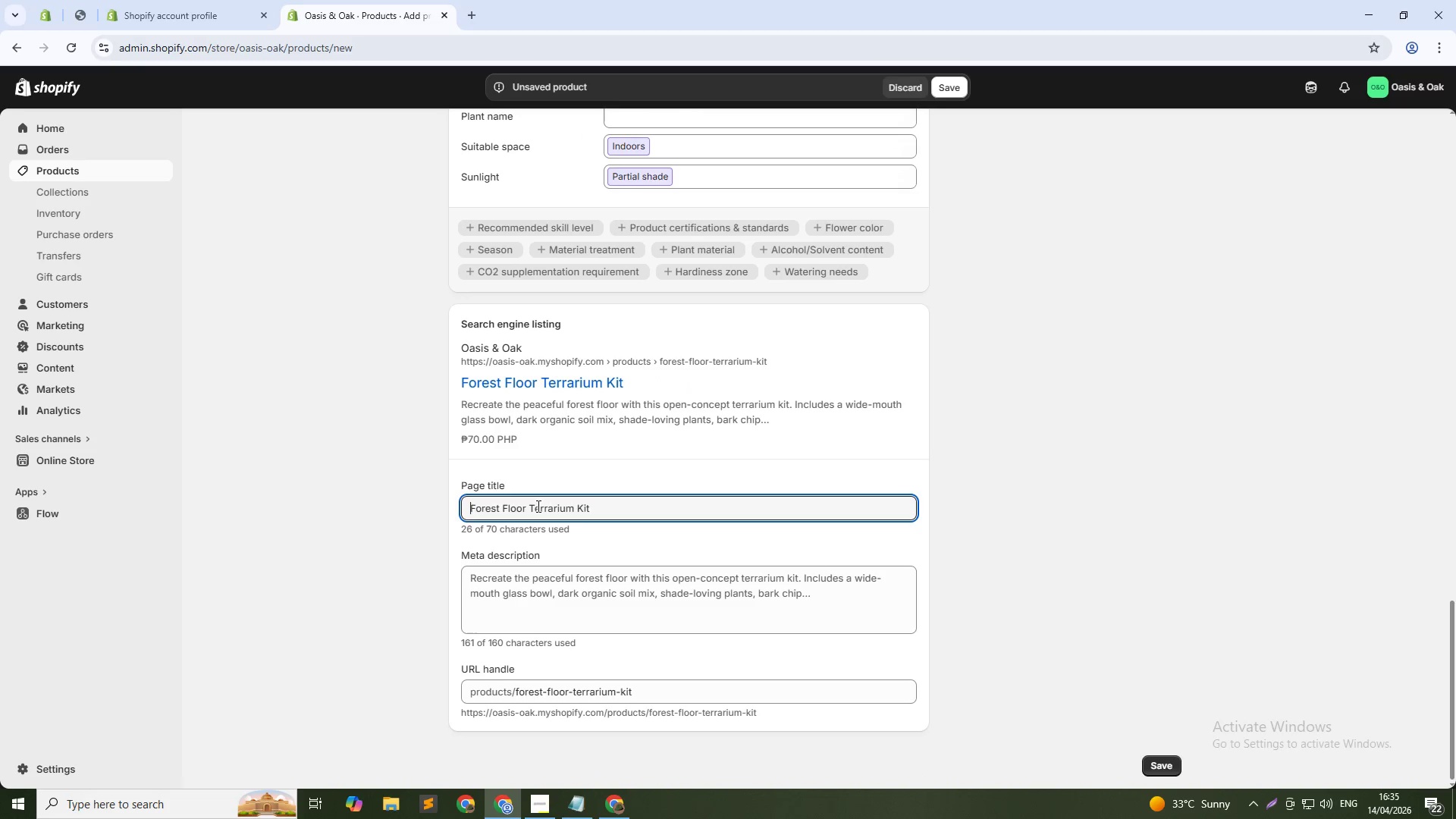 
hold_key(key=ArrowRight, duration=0.78)
 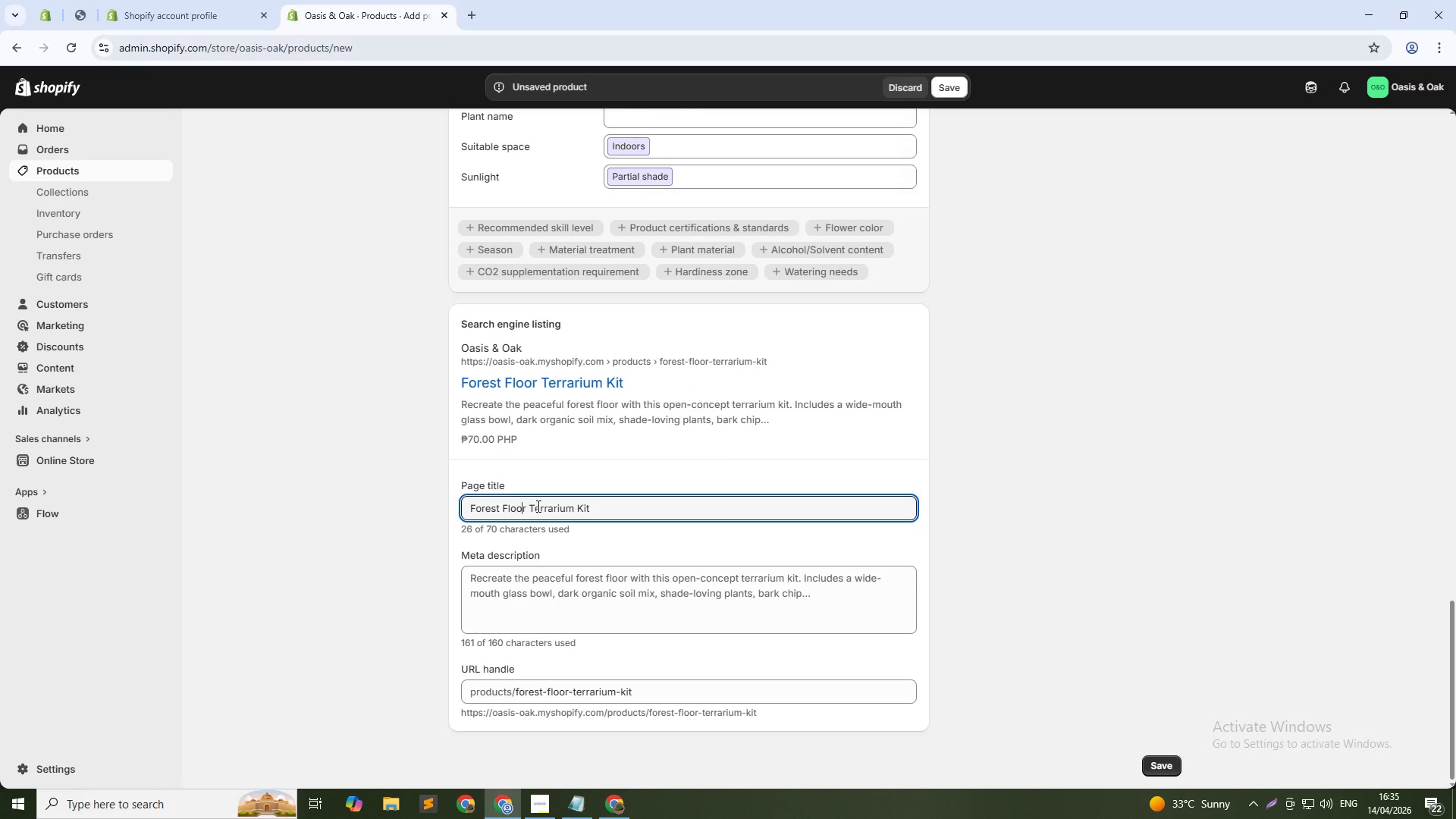 
key(ArrowRight)
 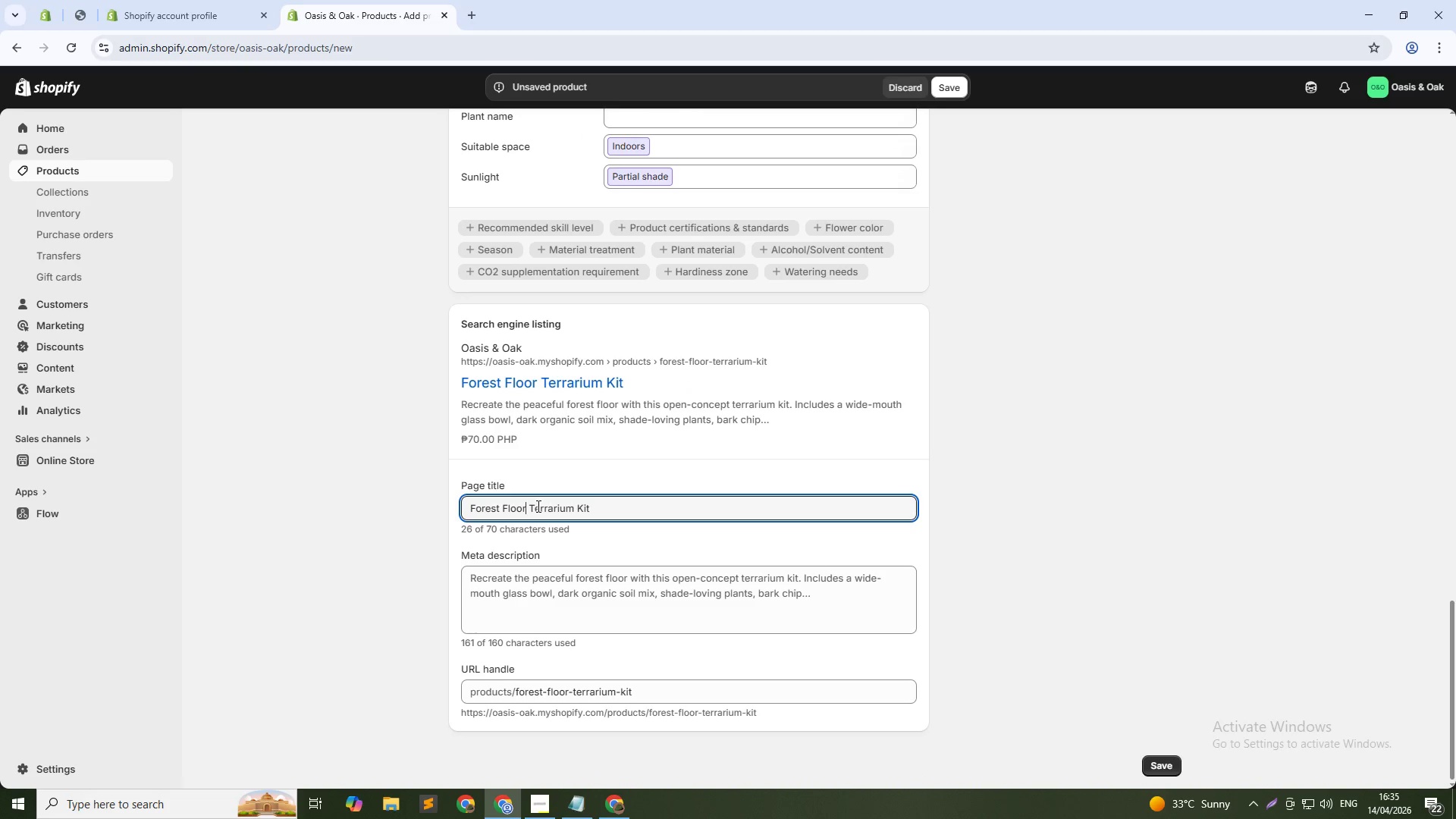 
key(ArrowRight)
 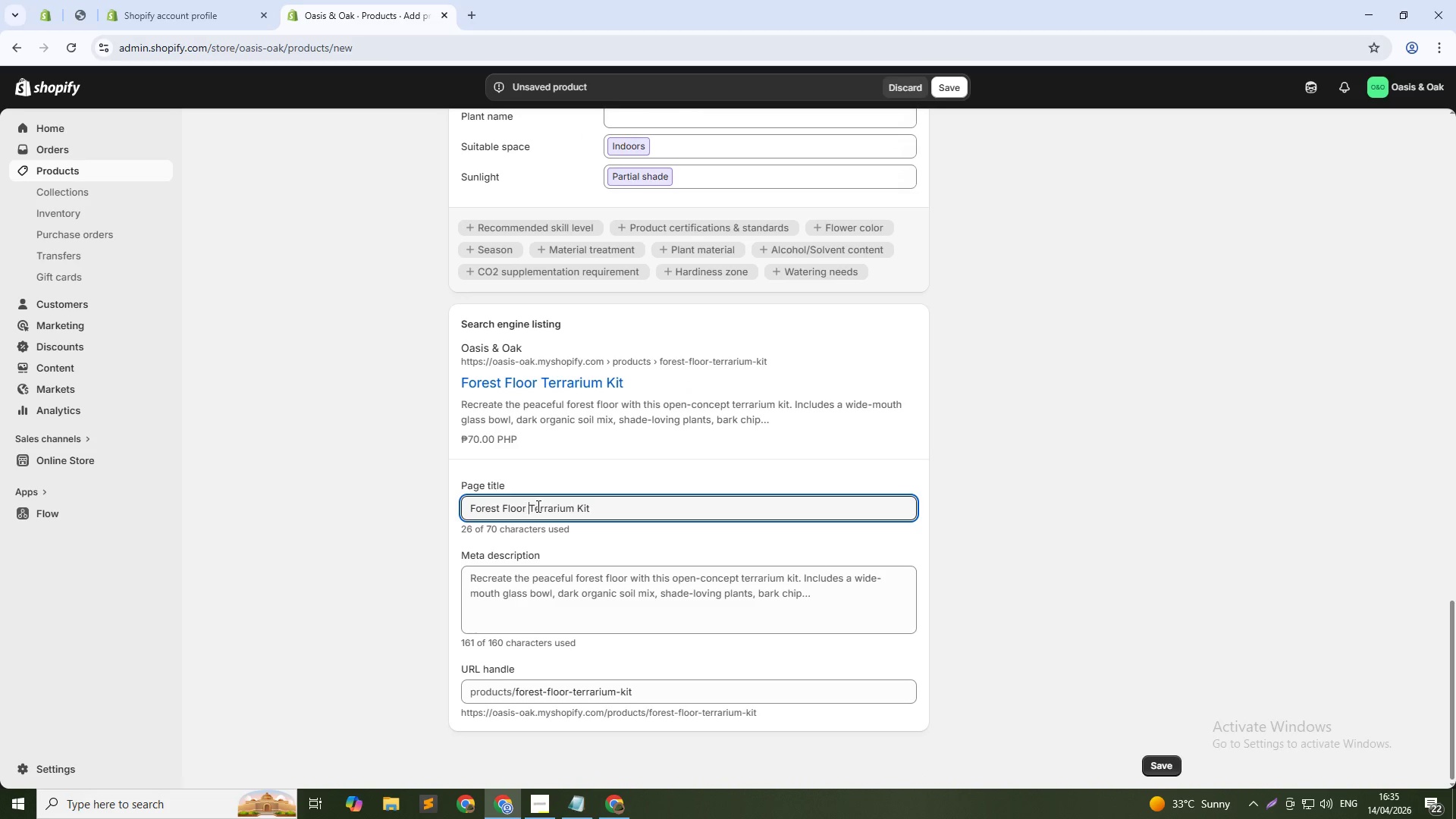 
key(ArrowRight)
 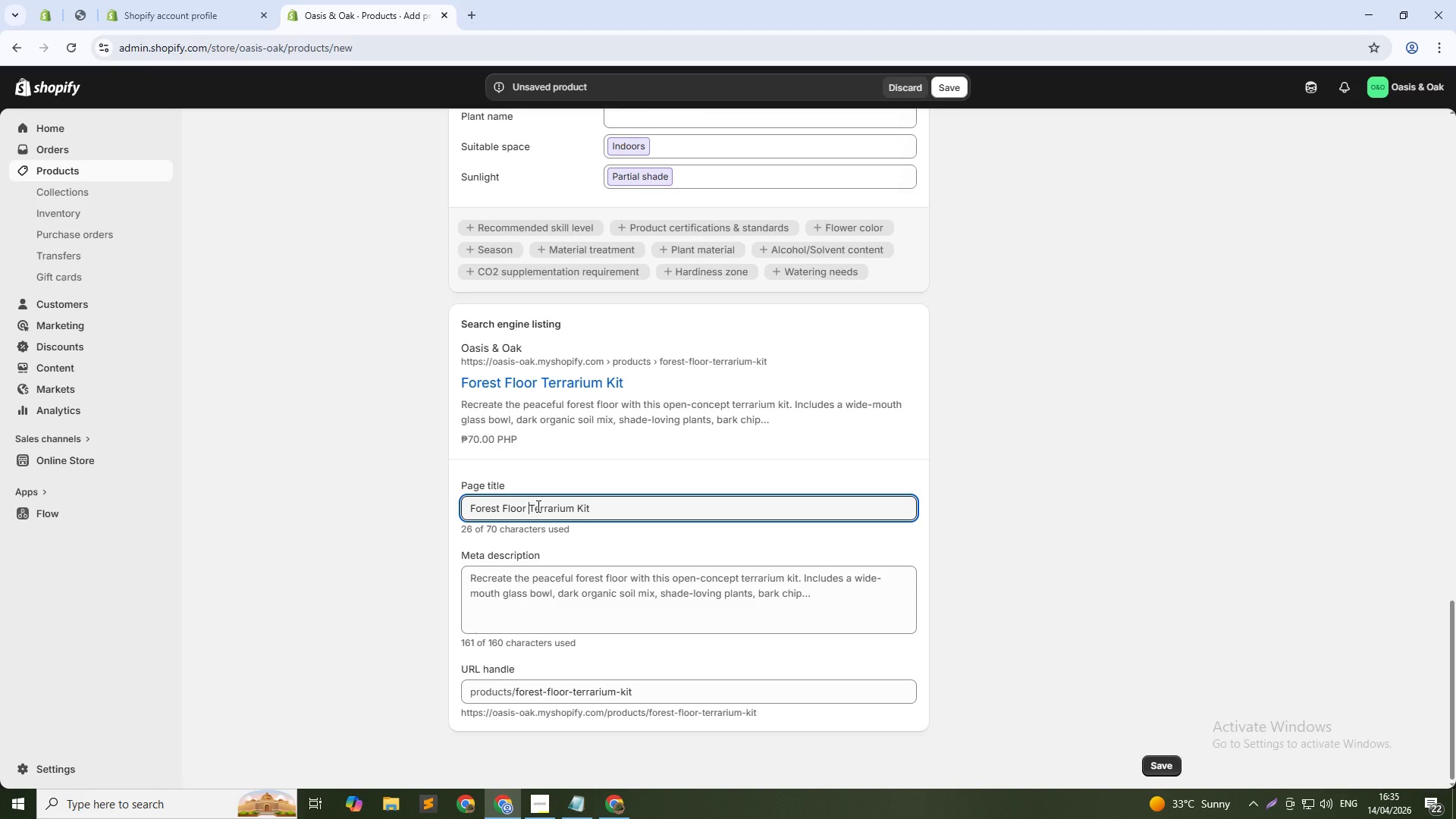 
type(DIY )
 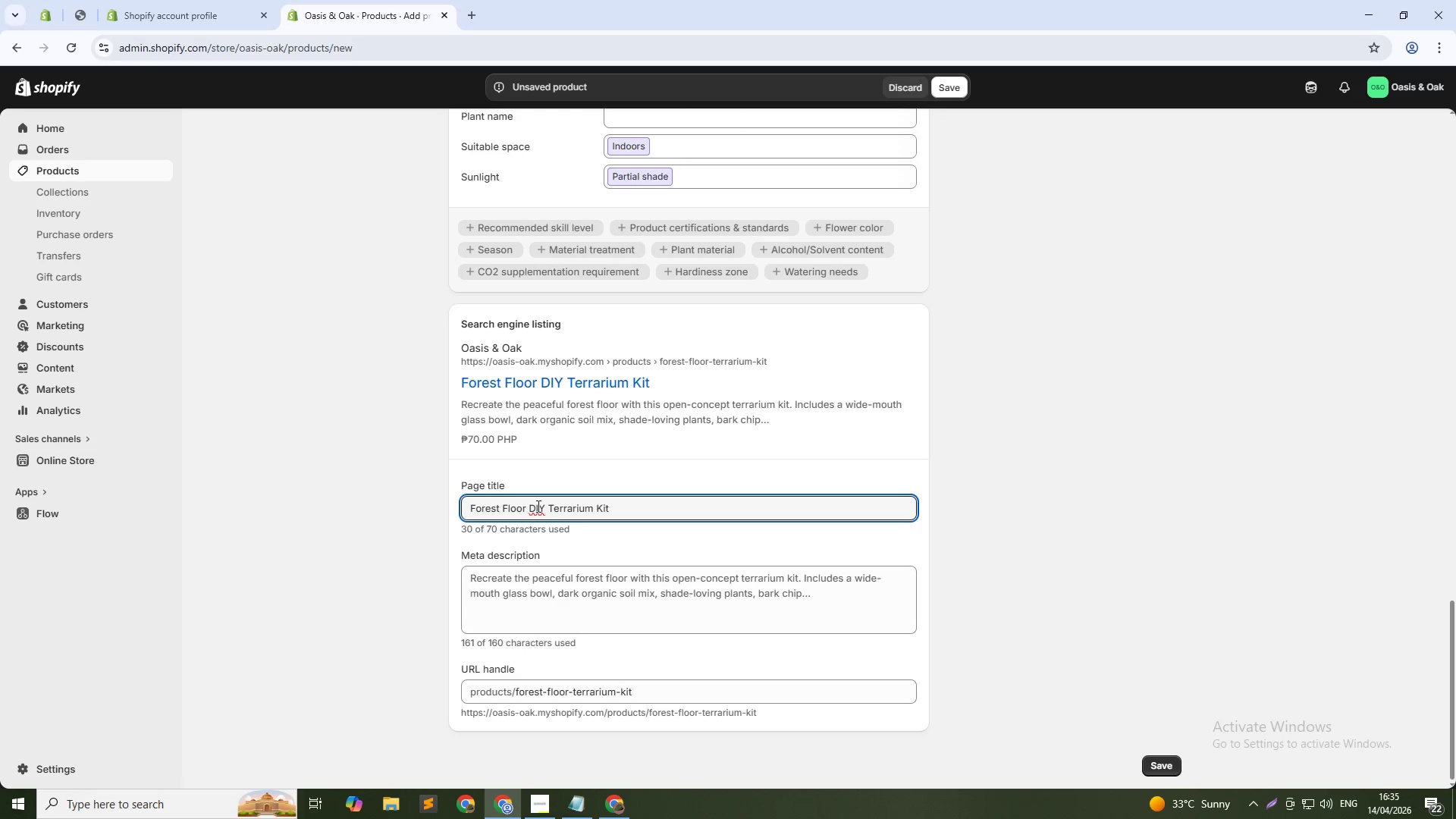 
key(ArrowDown)
 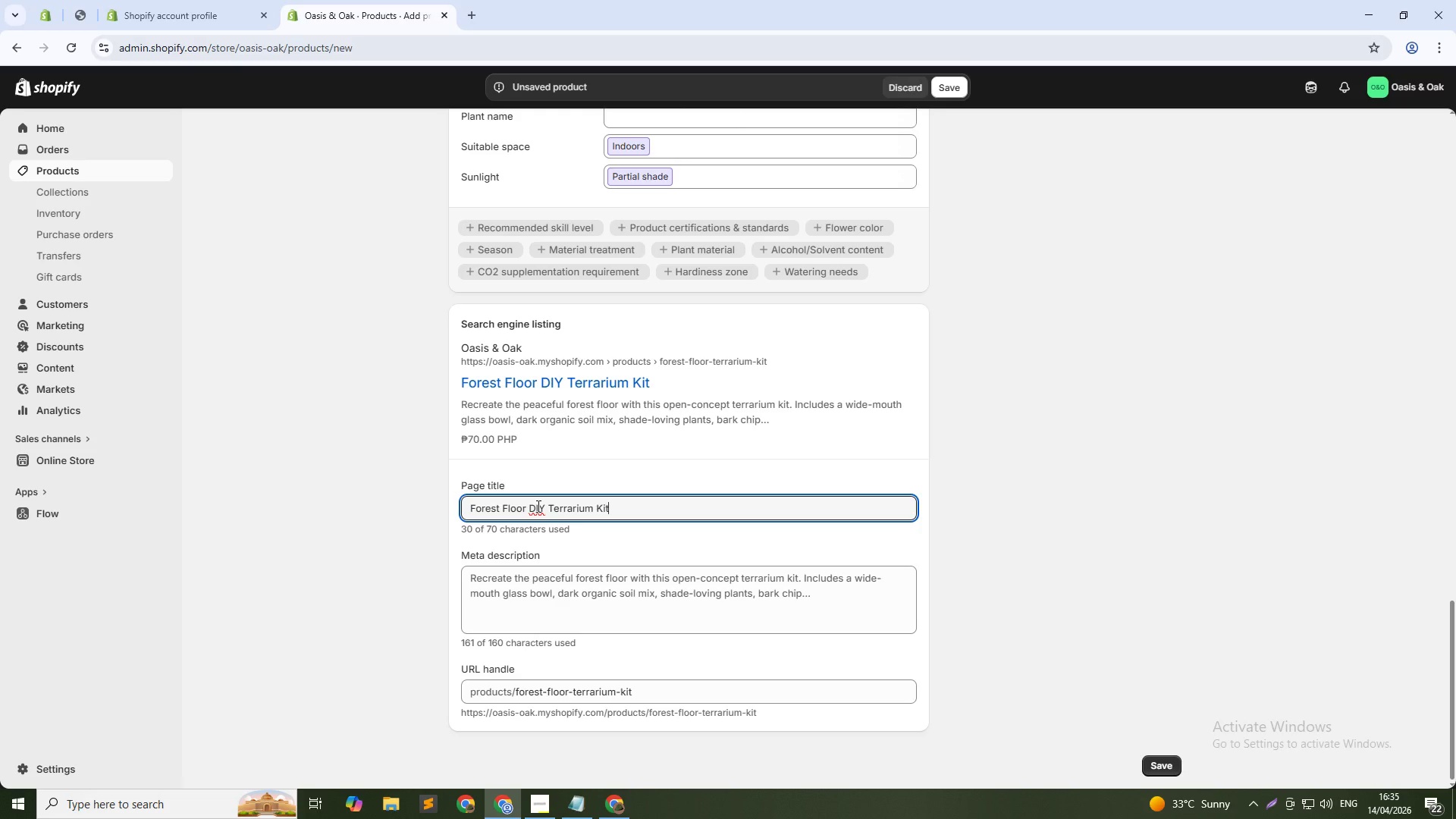 
key(Tab)
type(Build )
 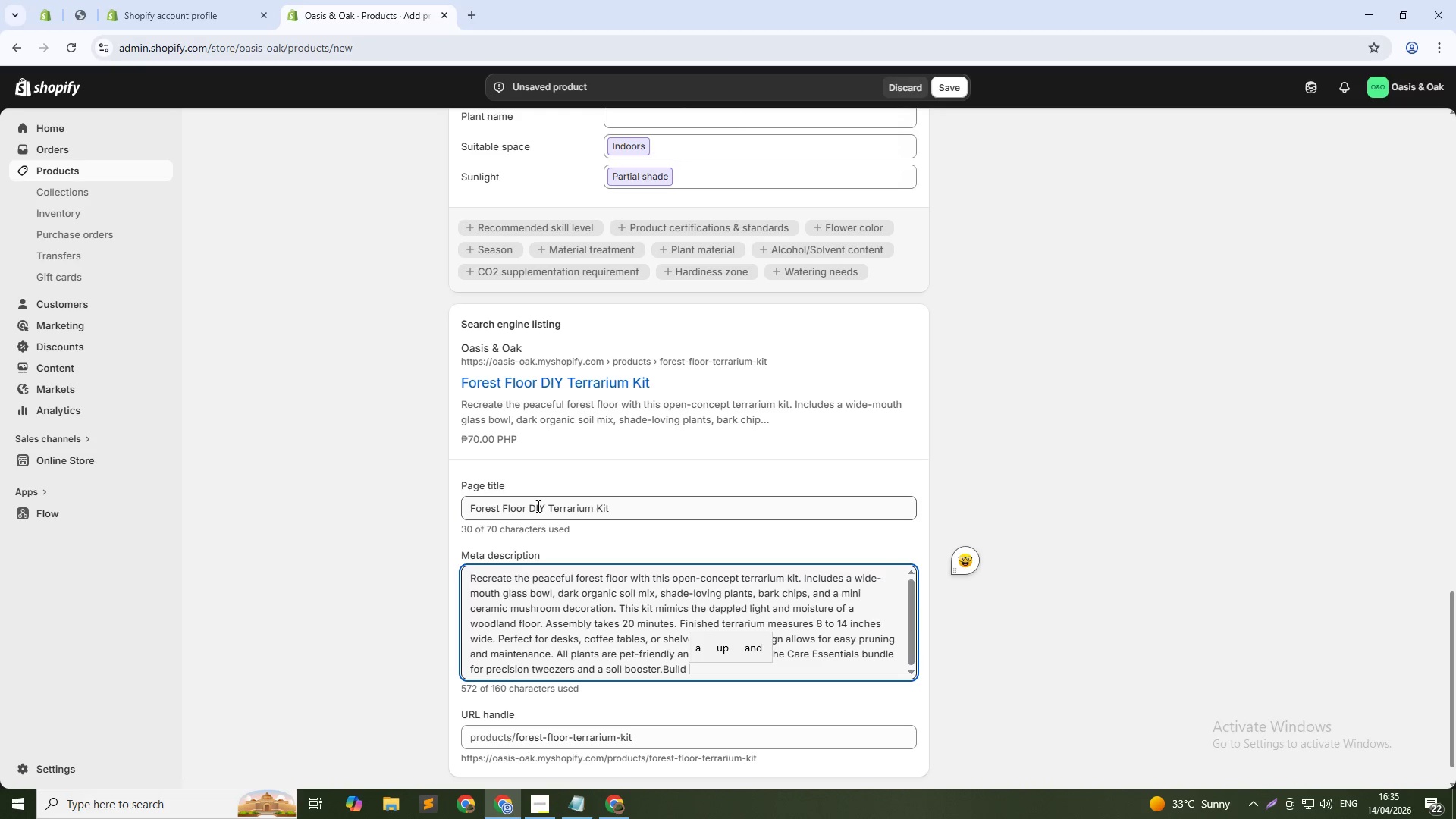 
key(Control+A)
 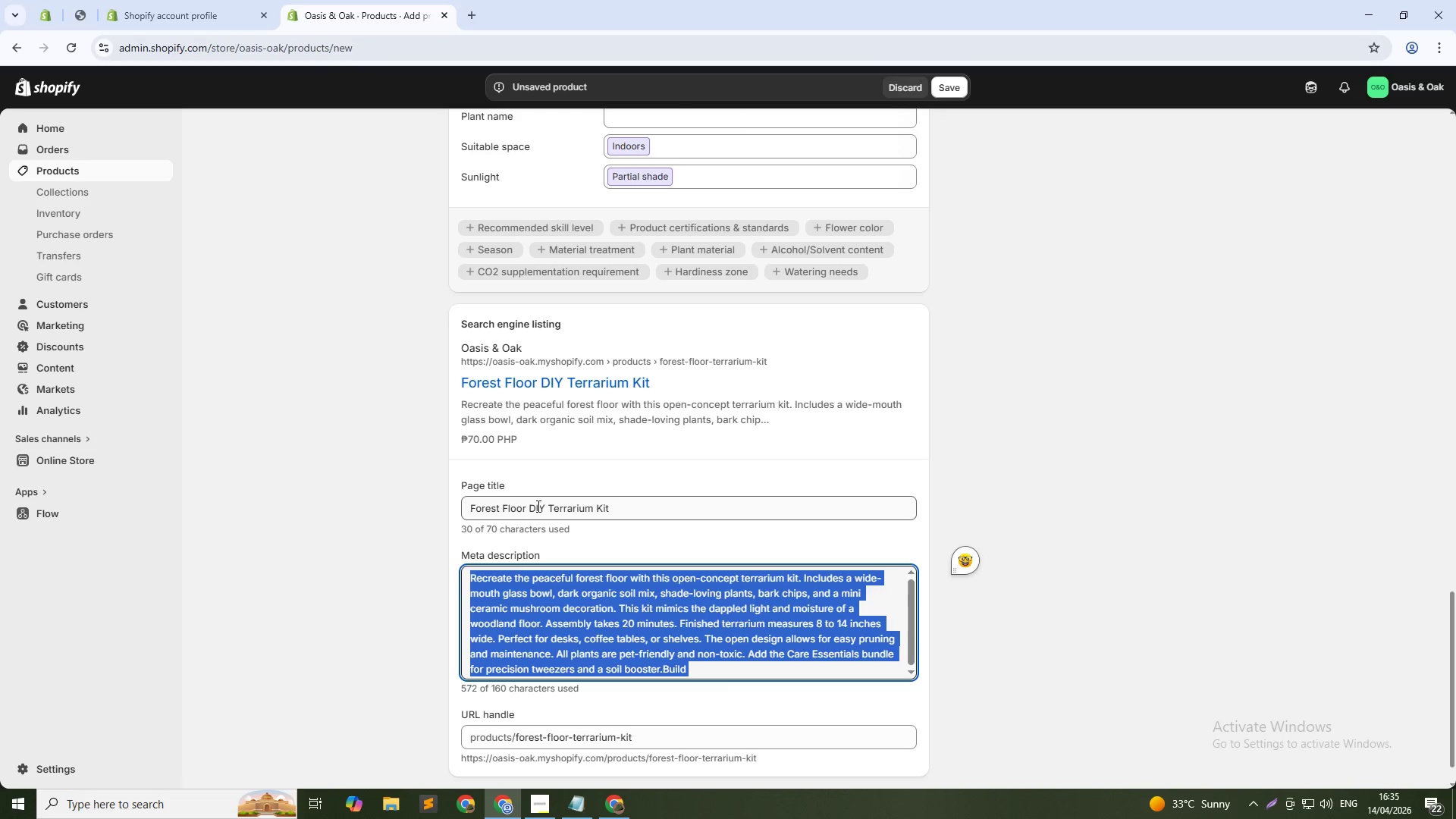 
type(Build a woodlan)
 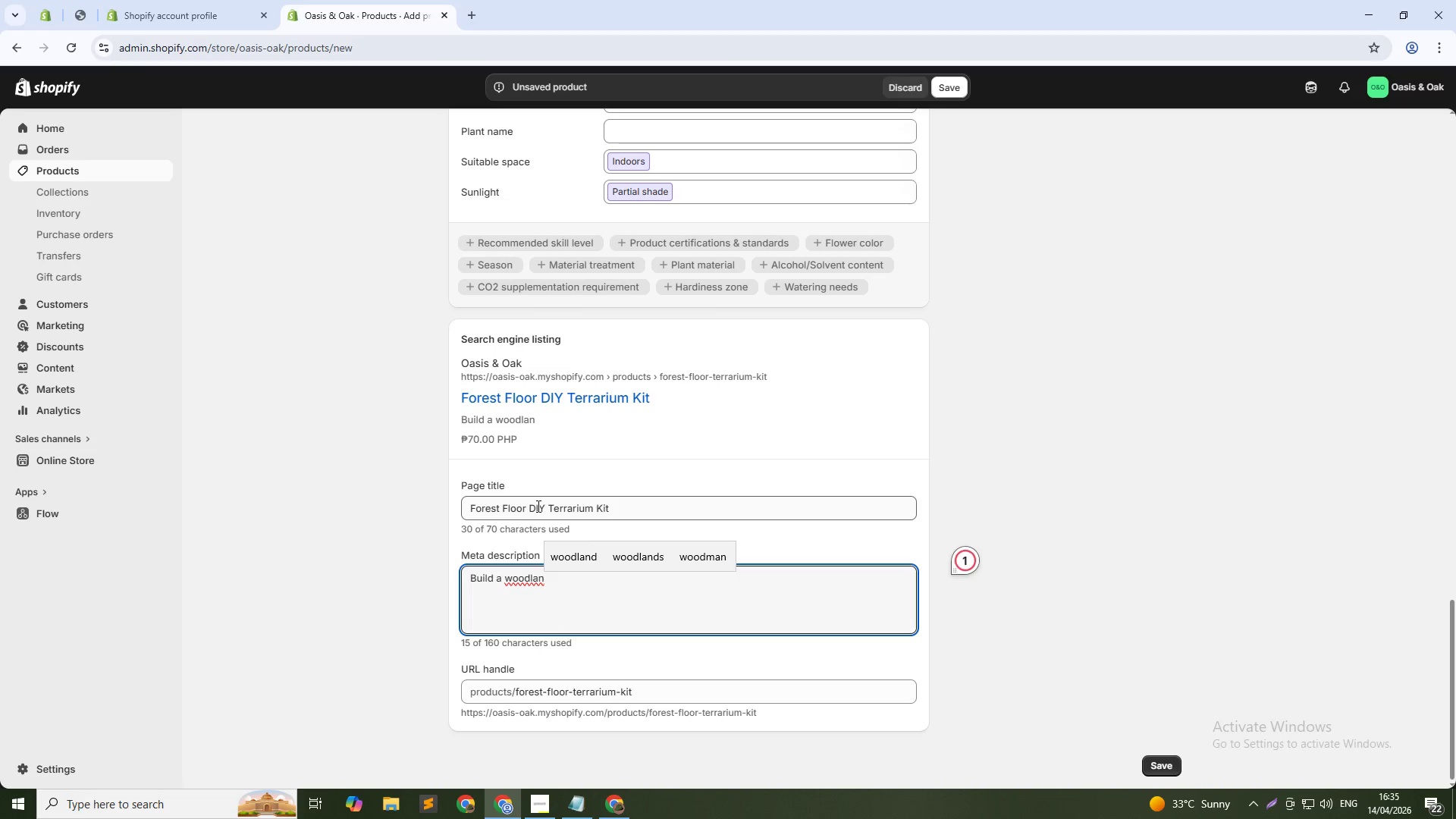 
type(d scene with this handscrafted t)
key(Backspace)
 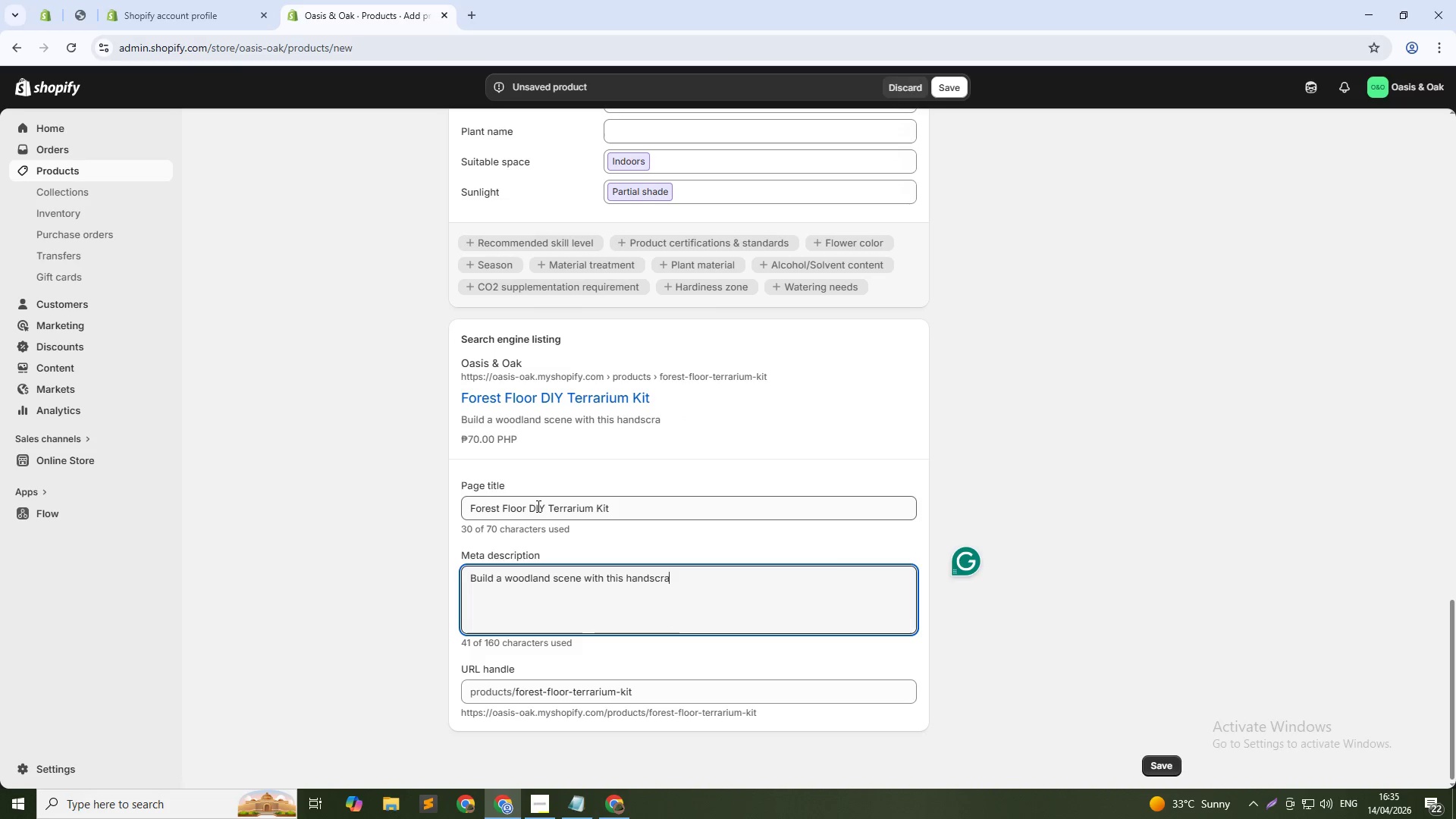 
type(crafted terrarium kit. Pet-friendly plants, ceramic mushroom decor. Shop modular terrari)
key(Backspace)
type(iums today.)
 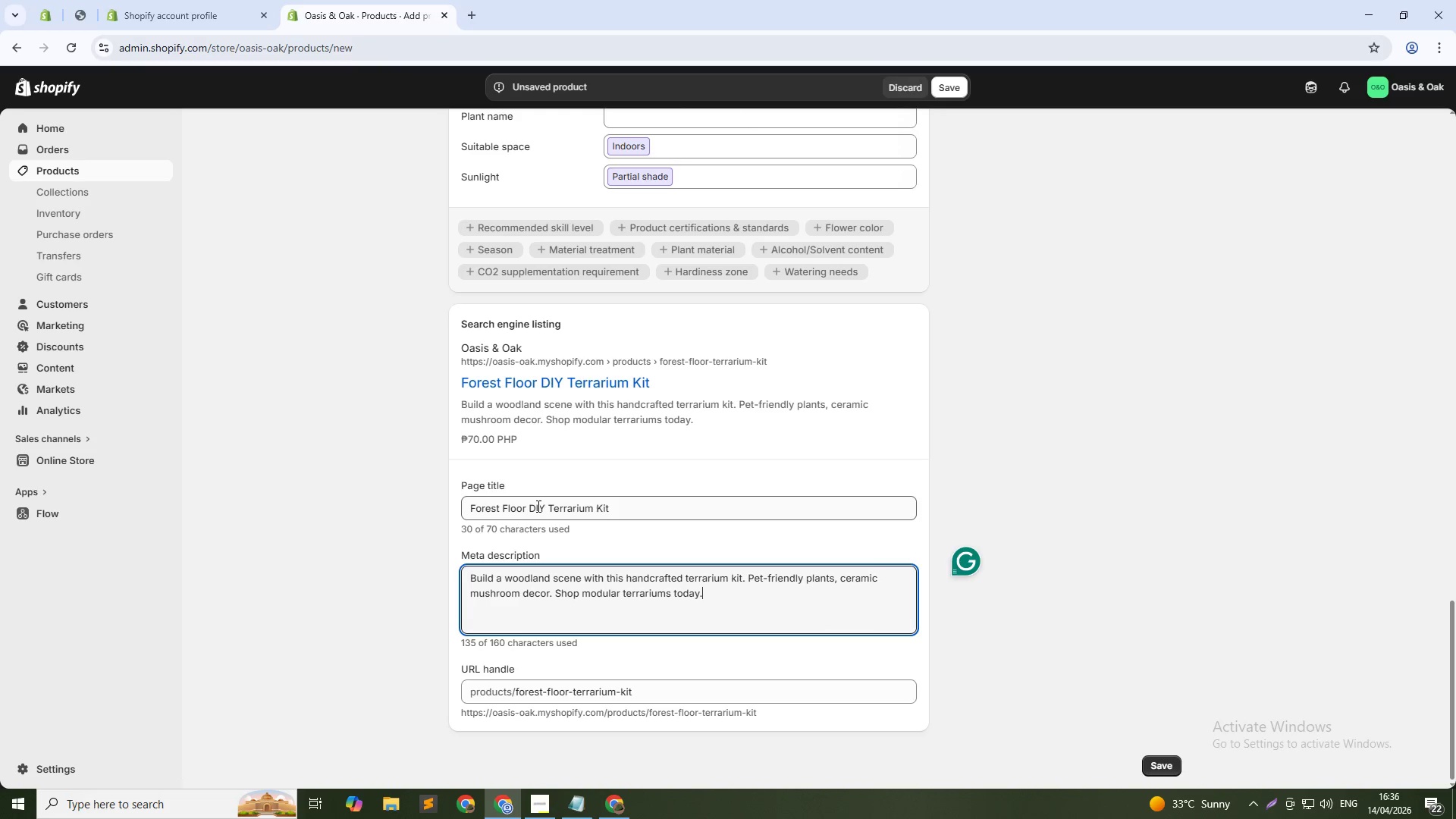 
left_click([955, 83])
 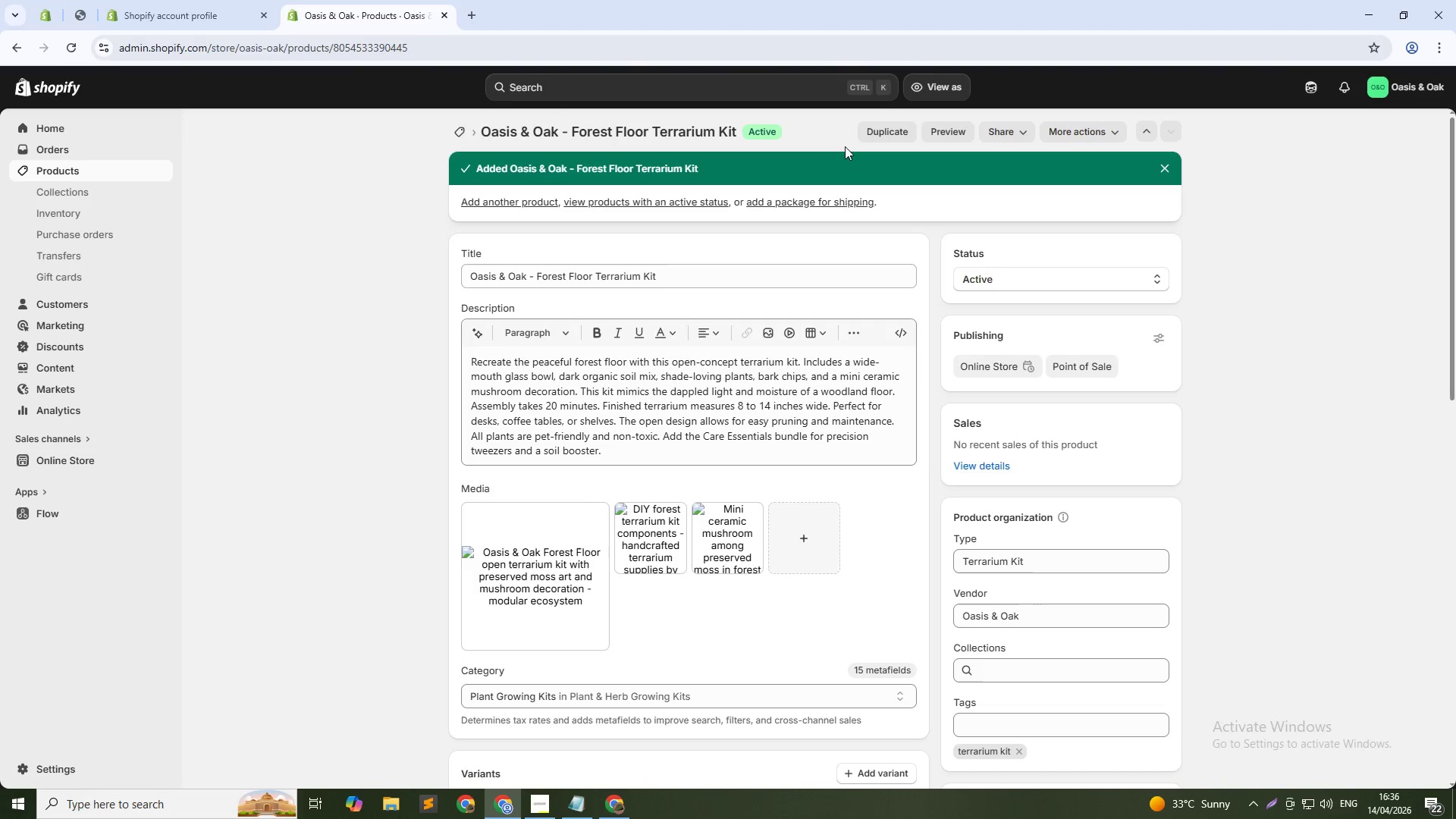 
wait(17.17)
 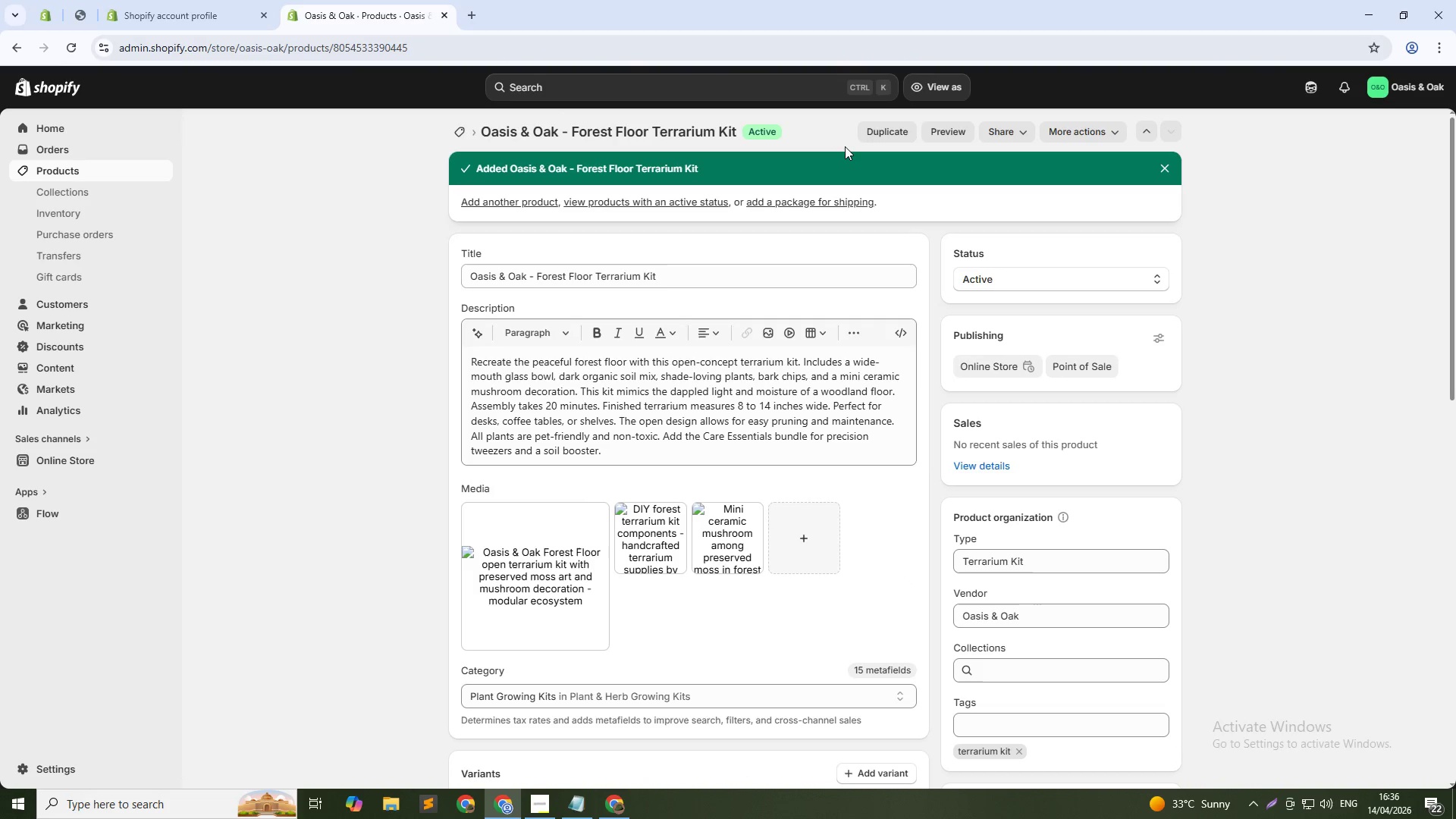 
left_click([455, 136])
 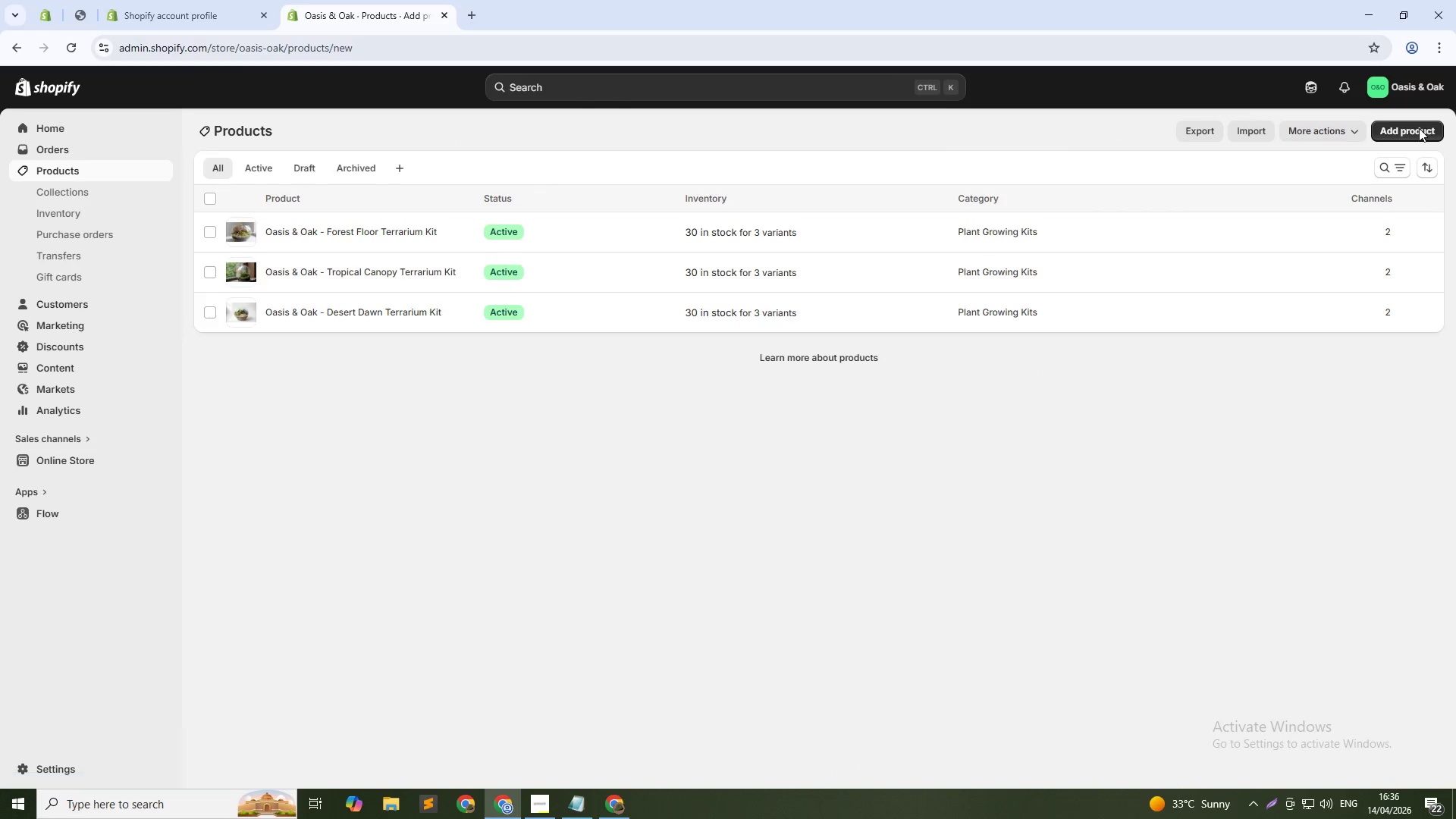 
wait(6.48)
 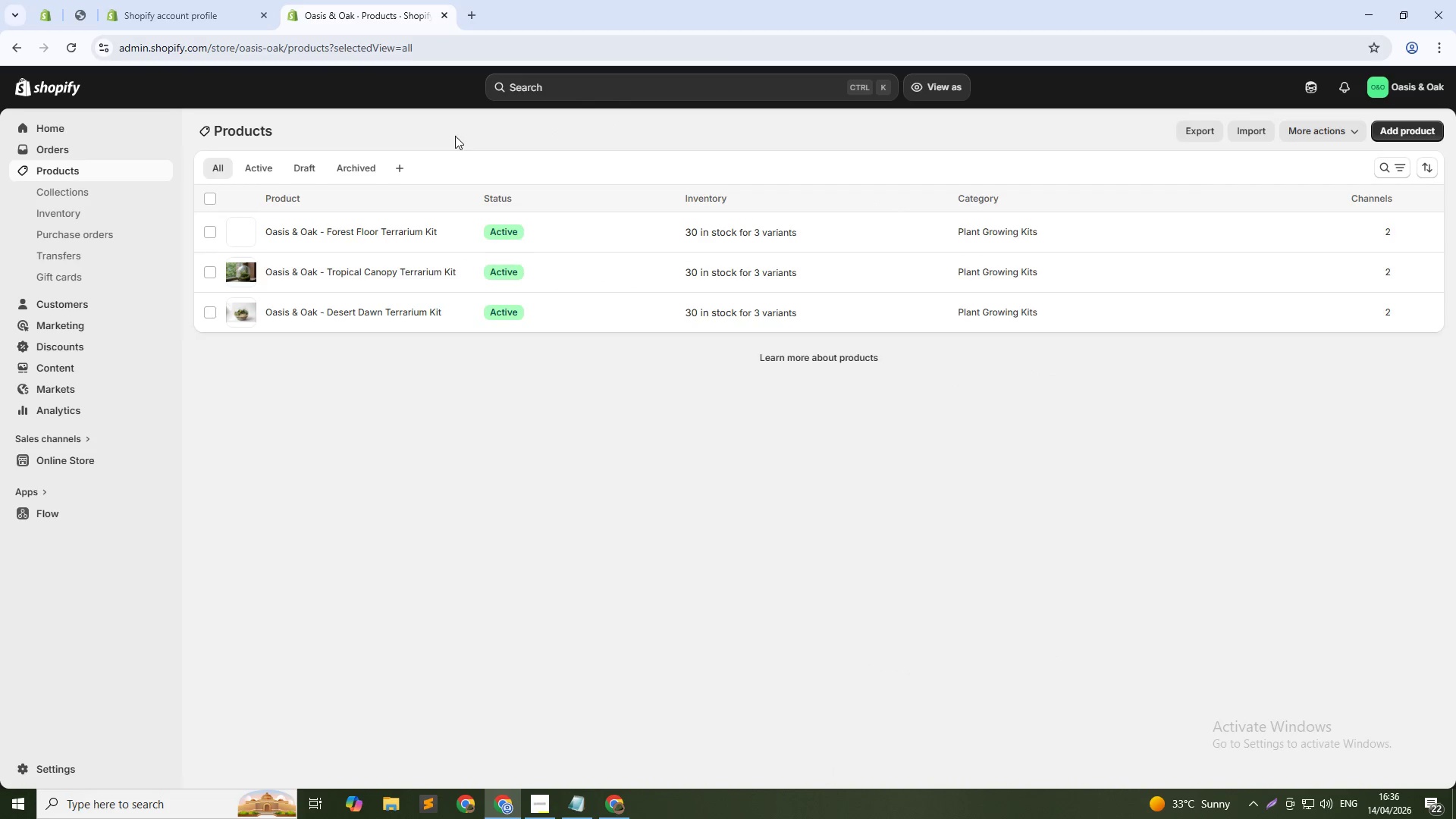 
left_click([817, 190])
 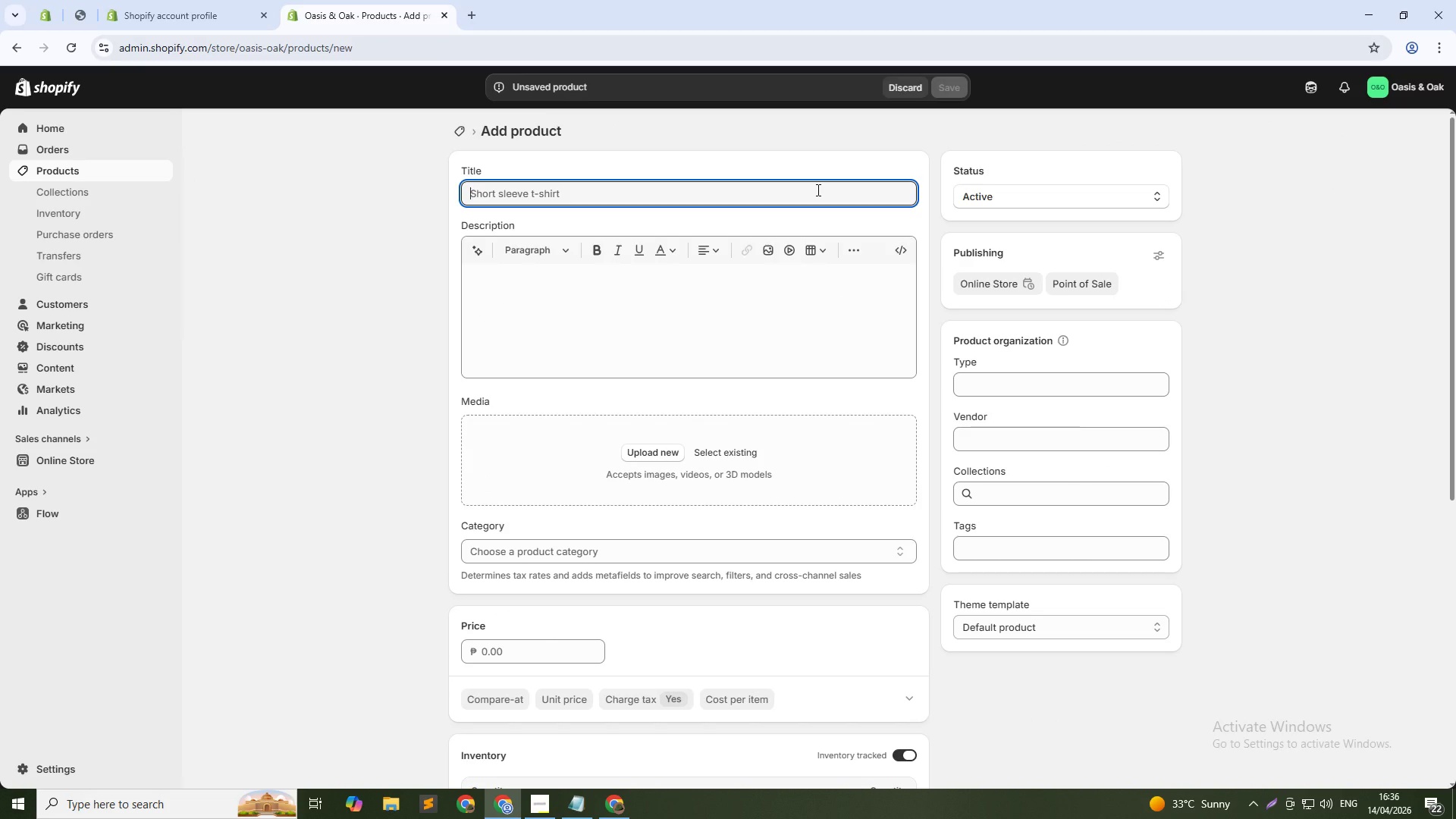 
type(Oasis & Oak - Mini Desert Duo ())
 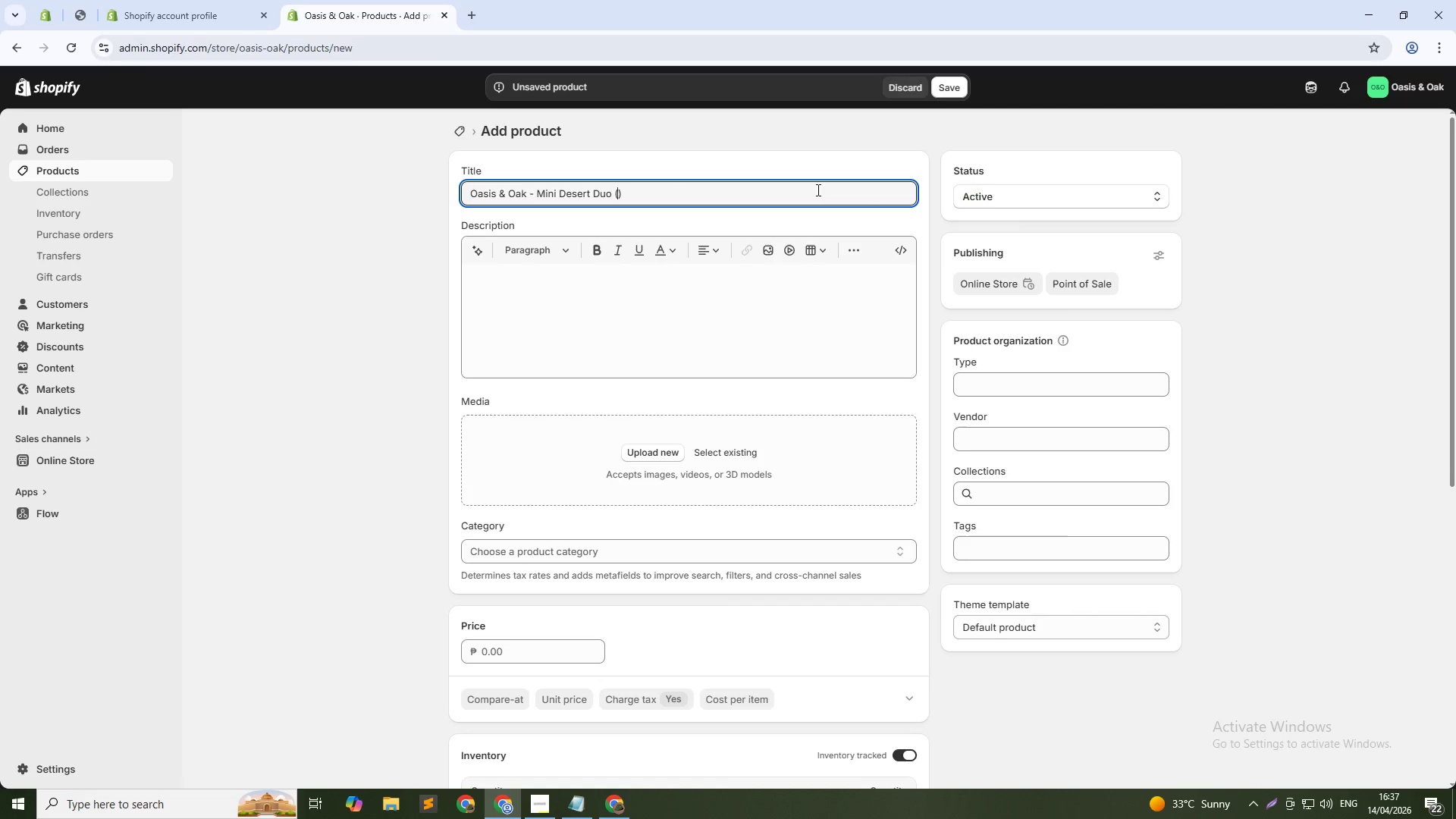 
 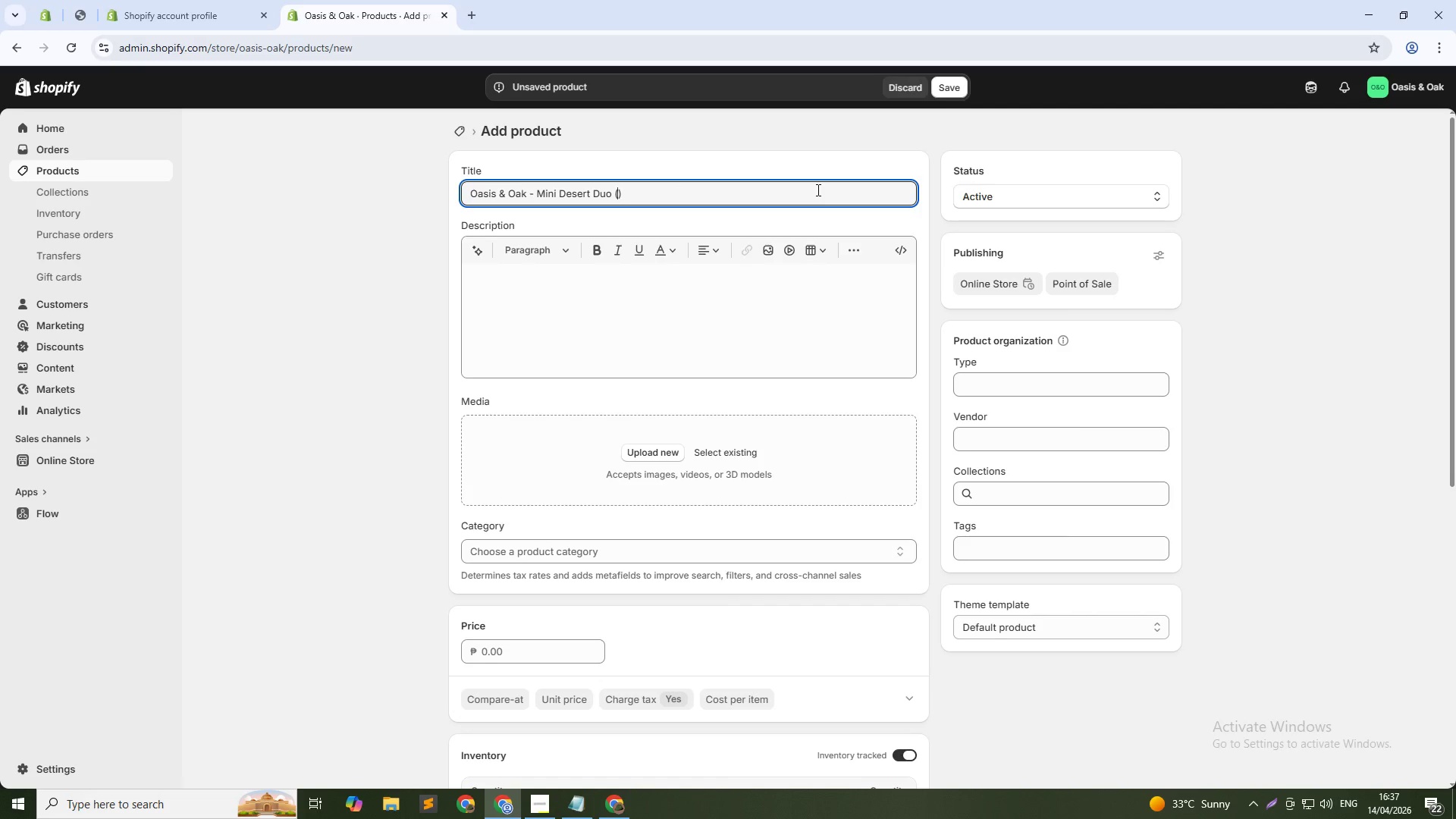 
key(ArrowLeft)
 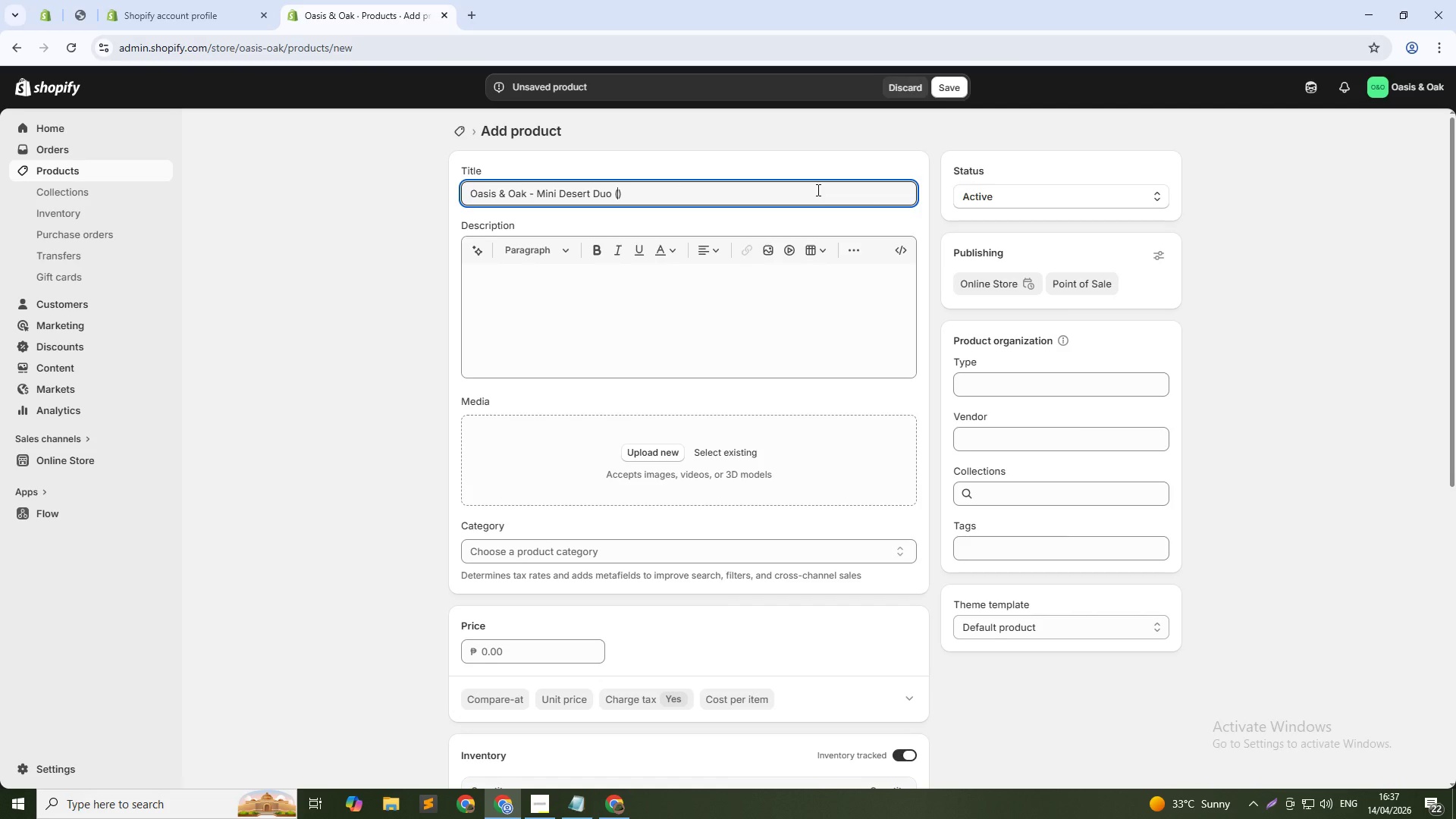 
type(Set od)
key(Backspace)
type(f 2)
 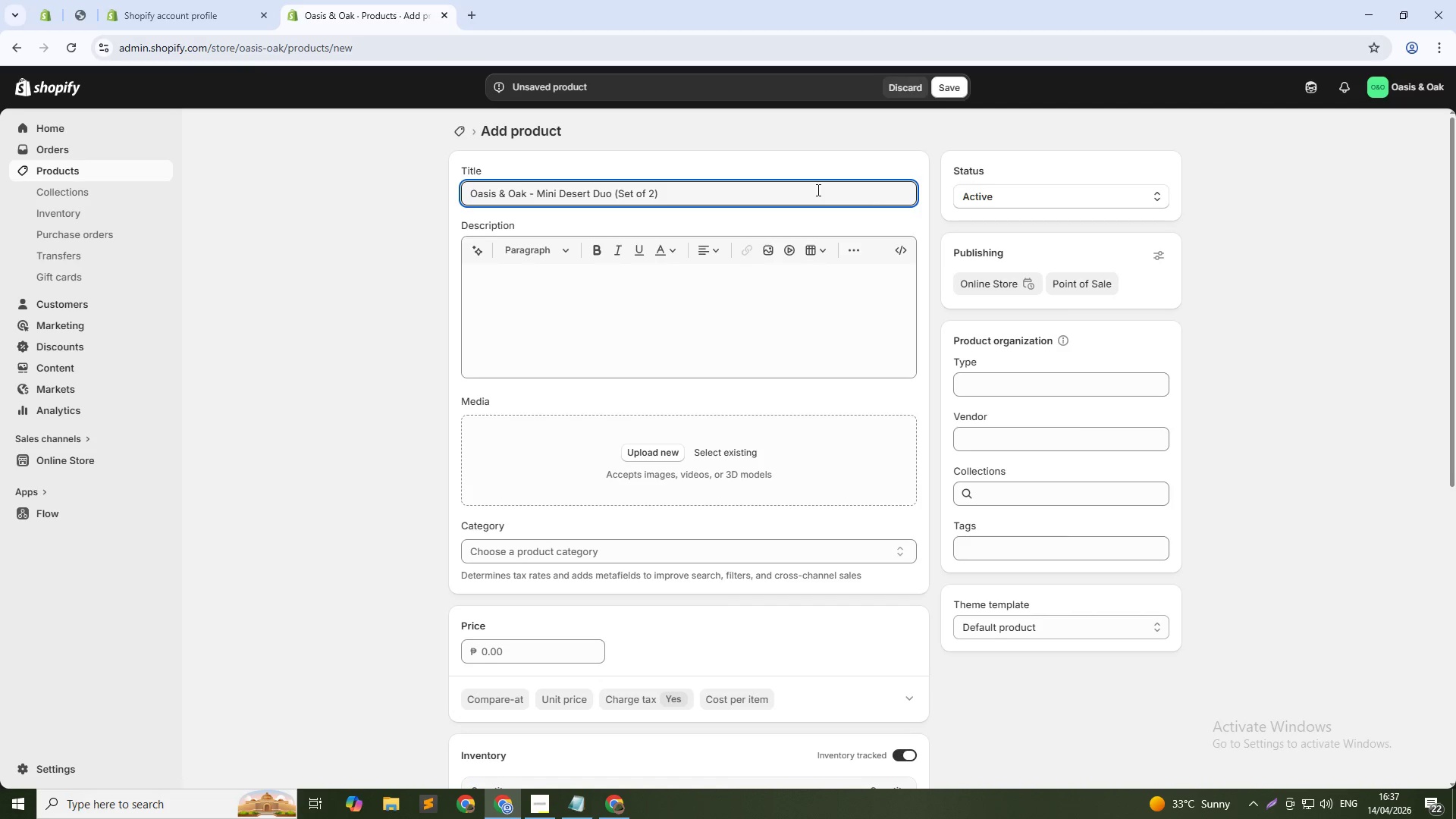 
key(ArrowDown)
 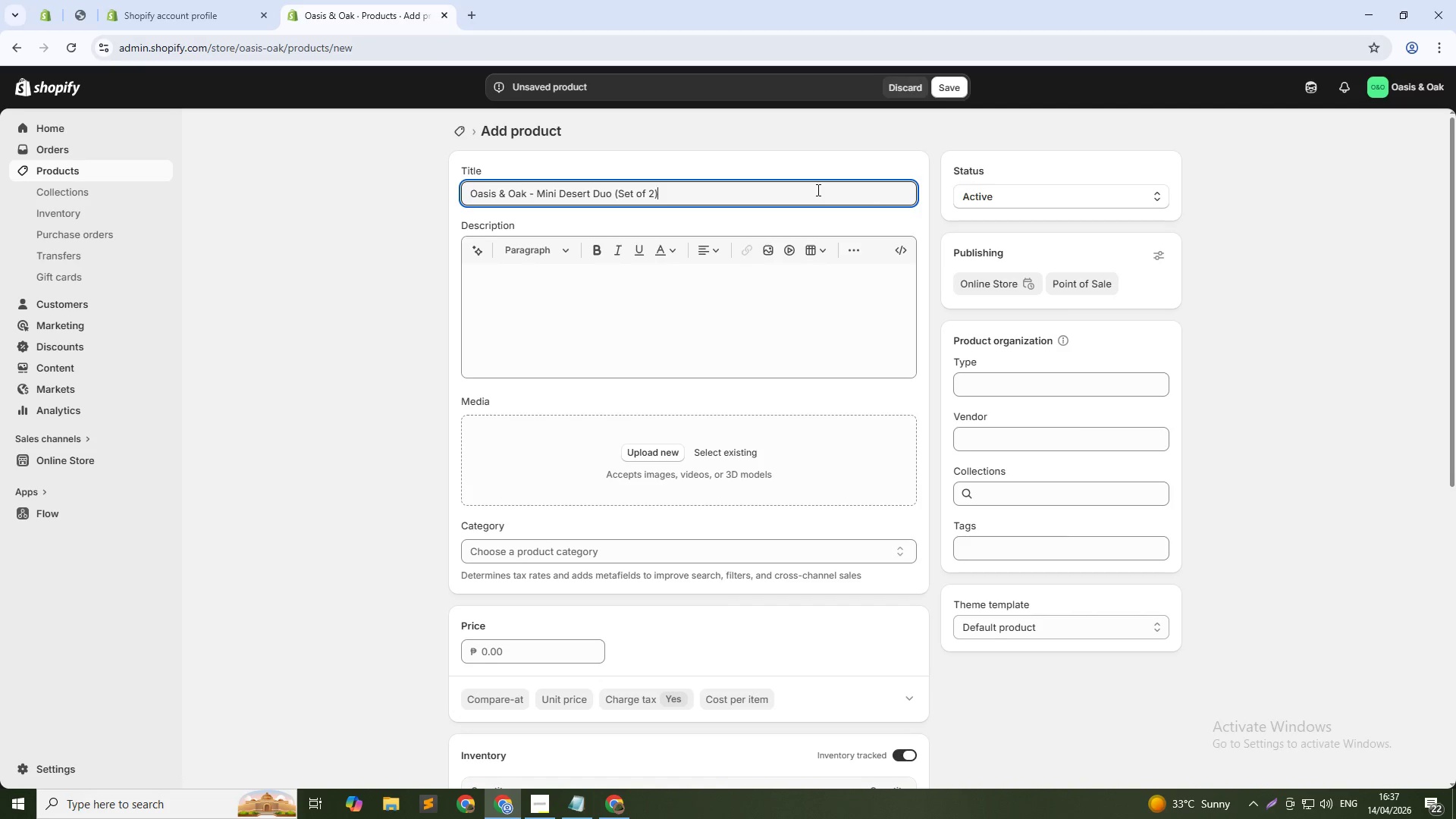 
left_click([779, 280])
 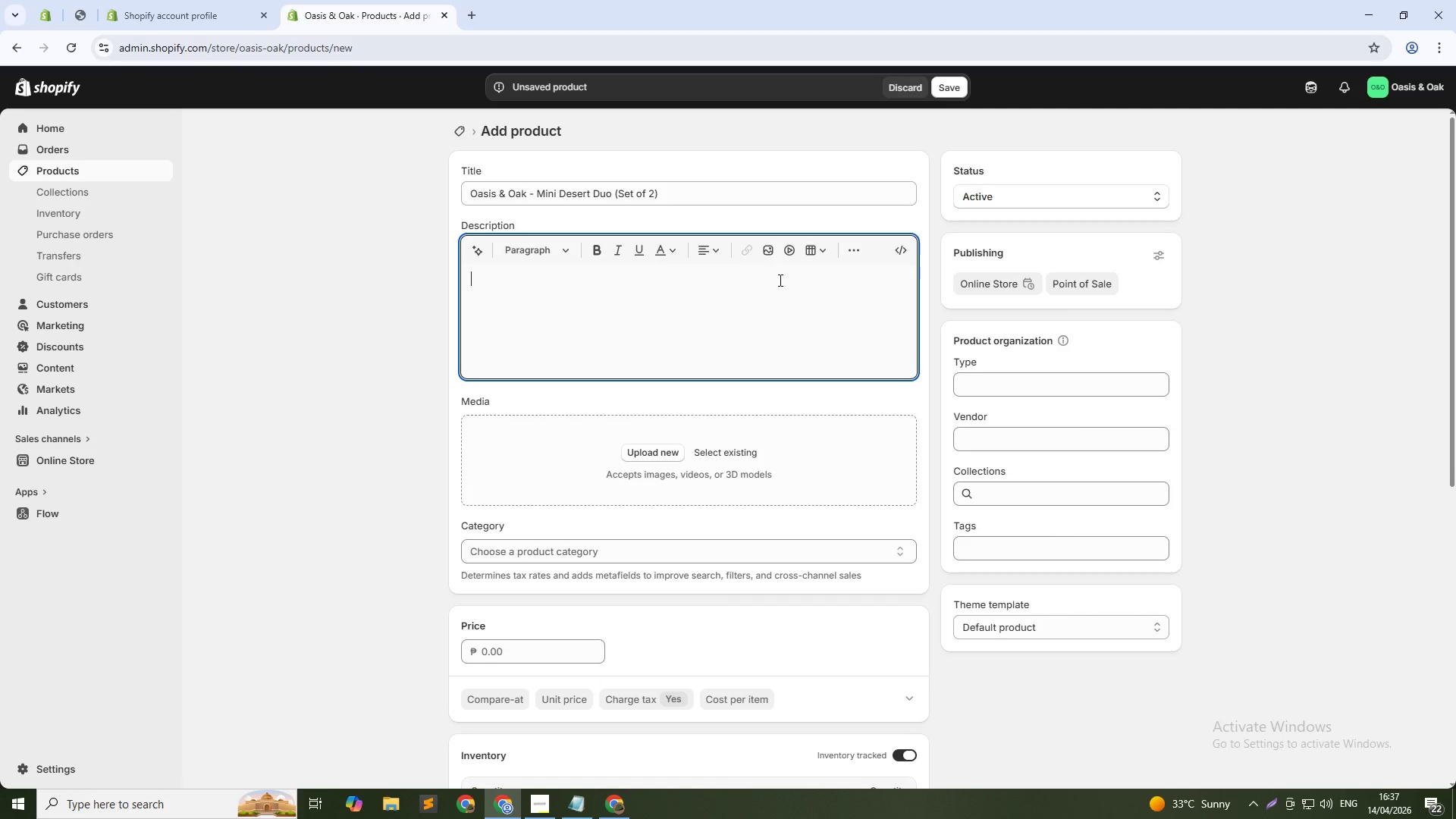 
type(Two minature)
key(Backspace)
key(Backspace)
key(Backspace)
key(Backspace)
key(Backspace)
key(Backspace)
type(iature desert )
 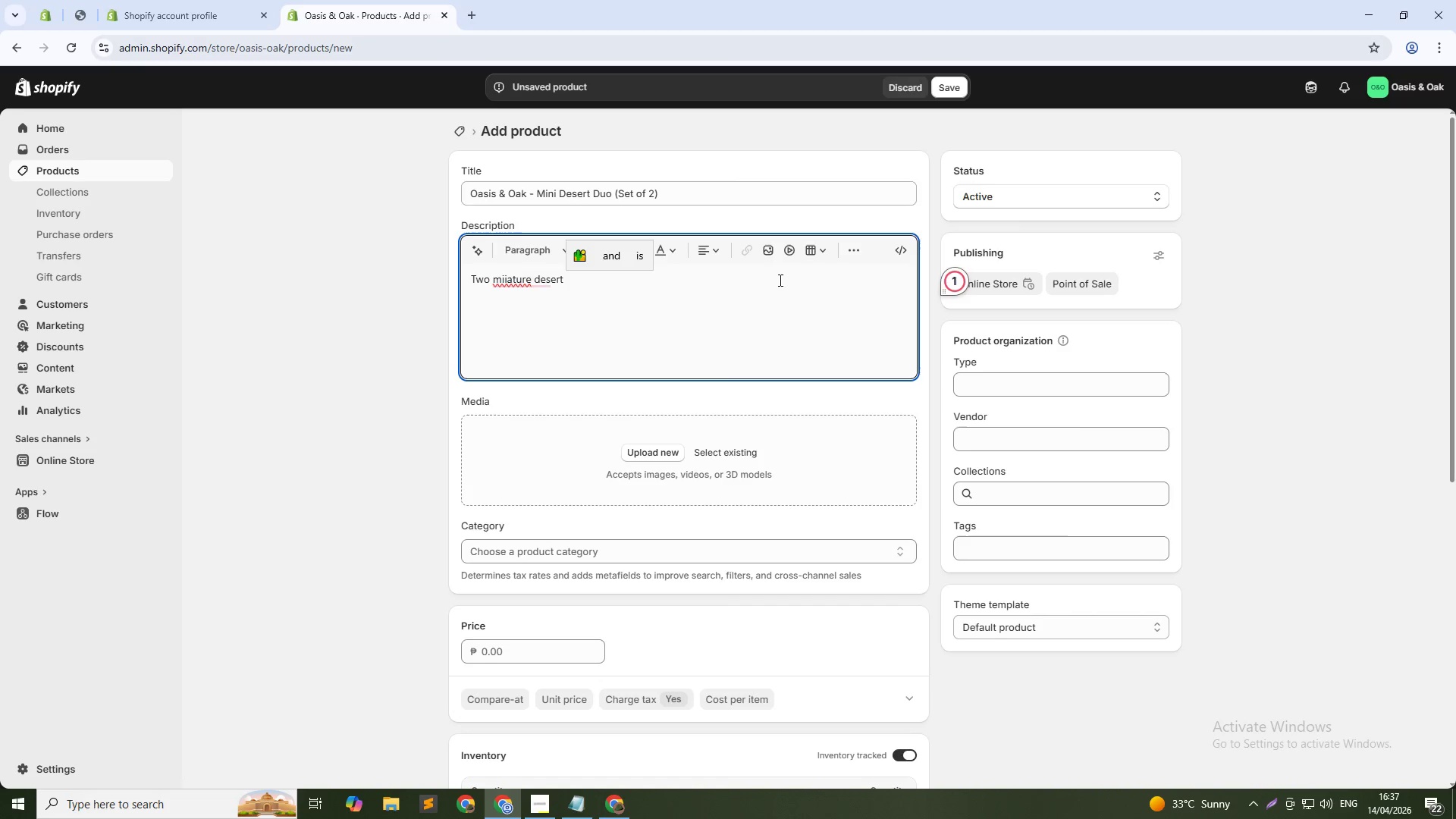 
key(ArrowLeft)
 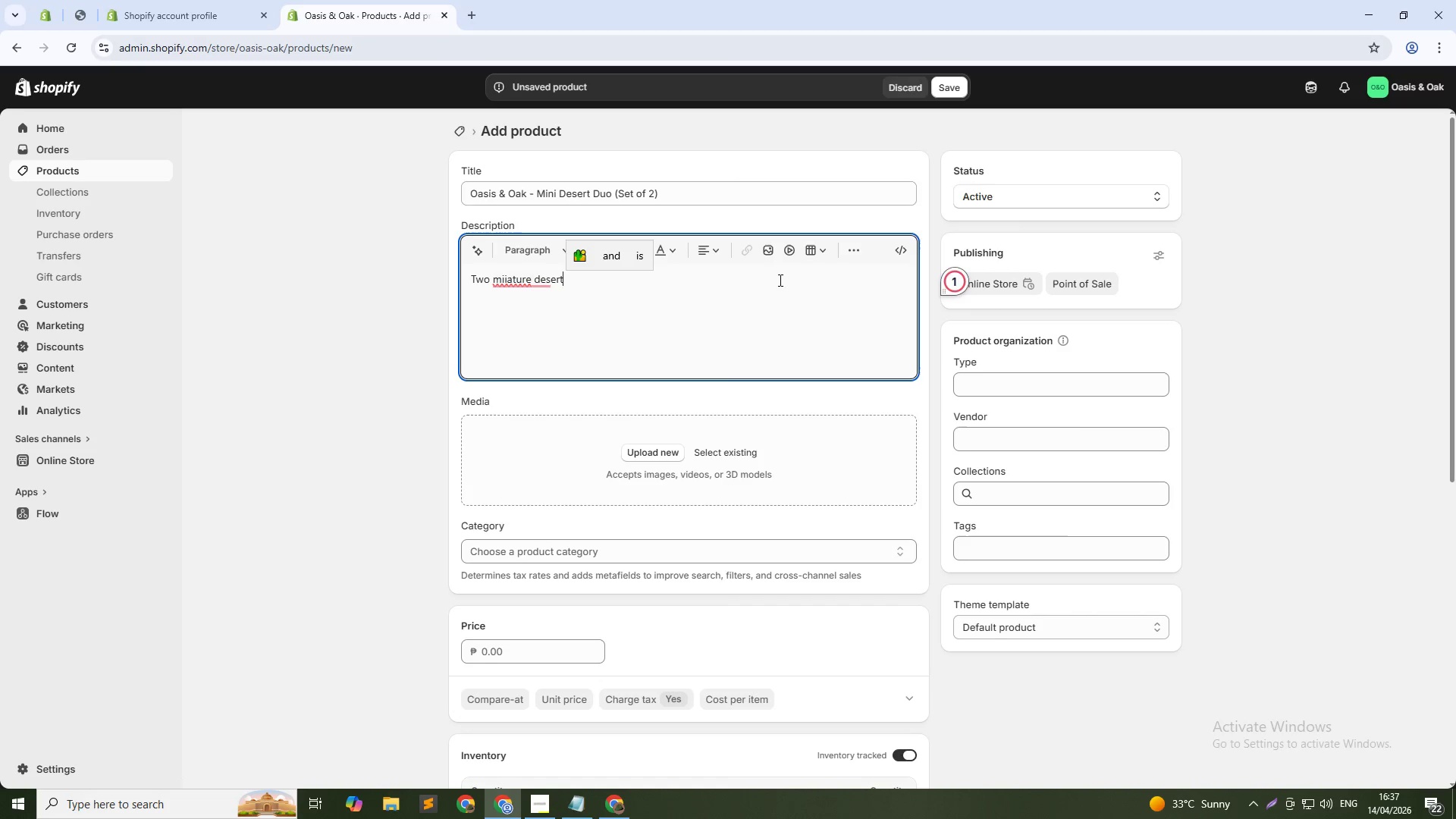 
key(ArrowLeft)
 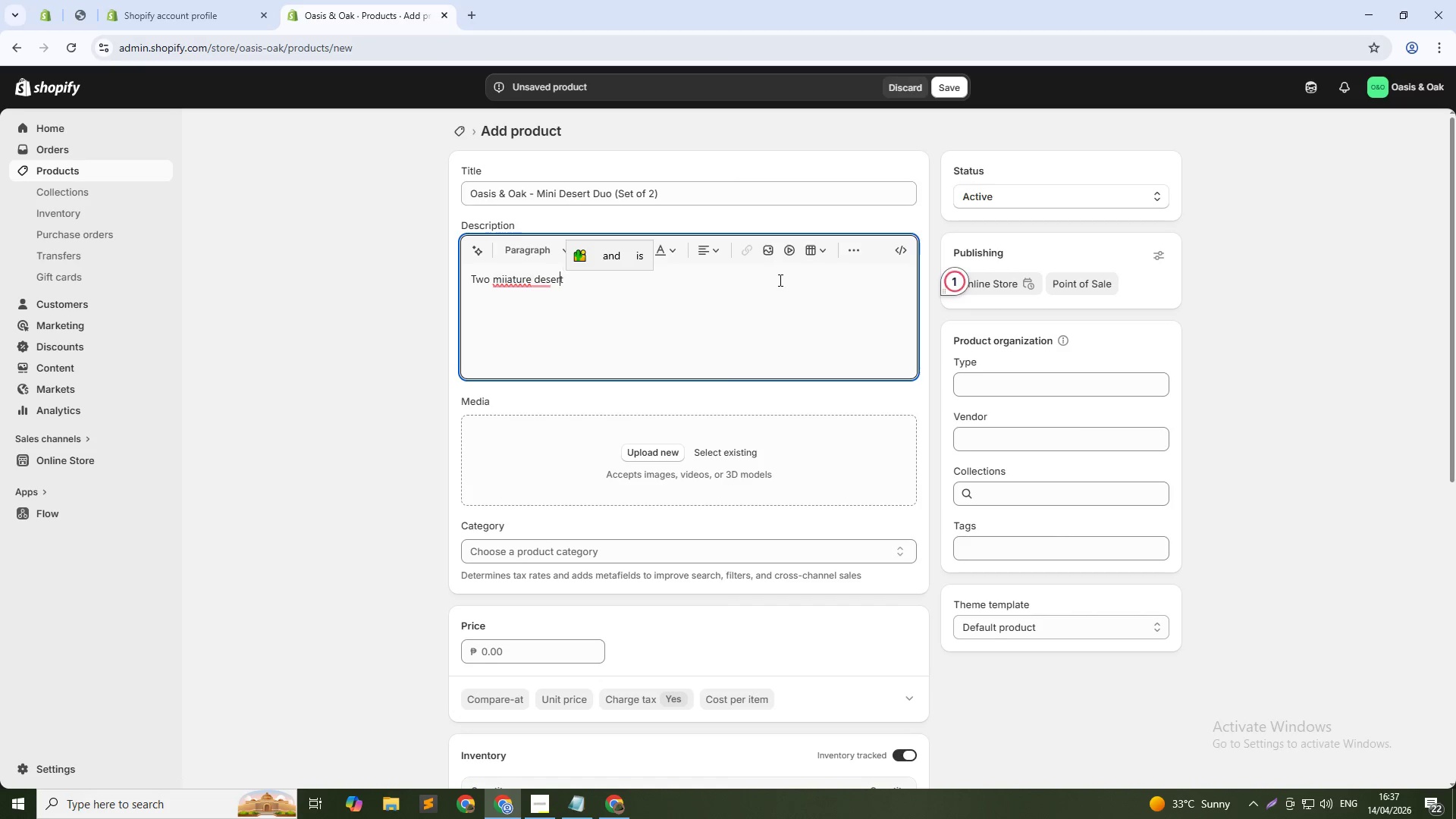 
key(ArrowLeft)
 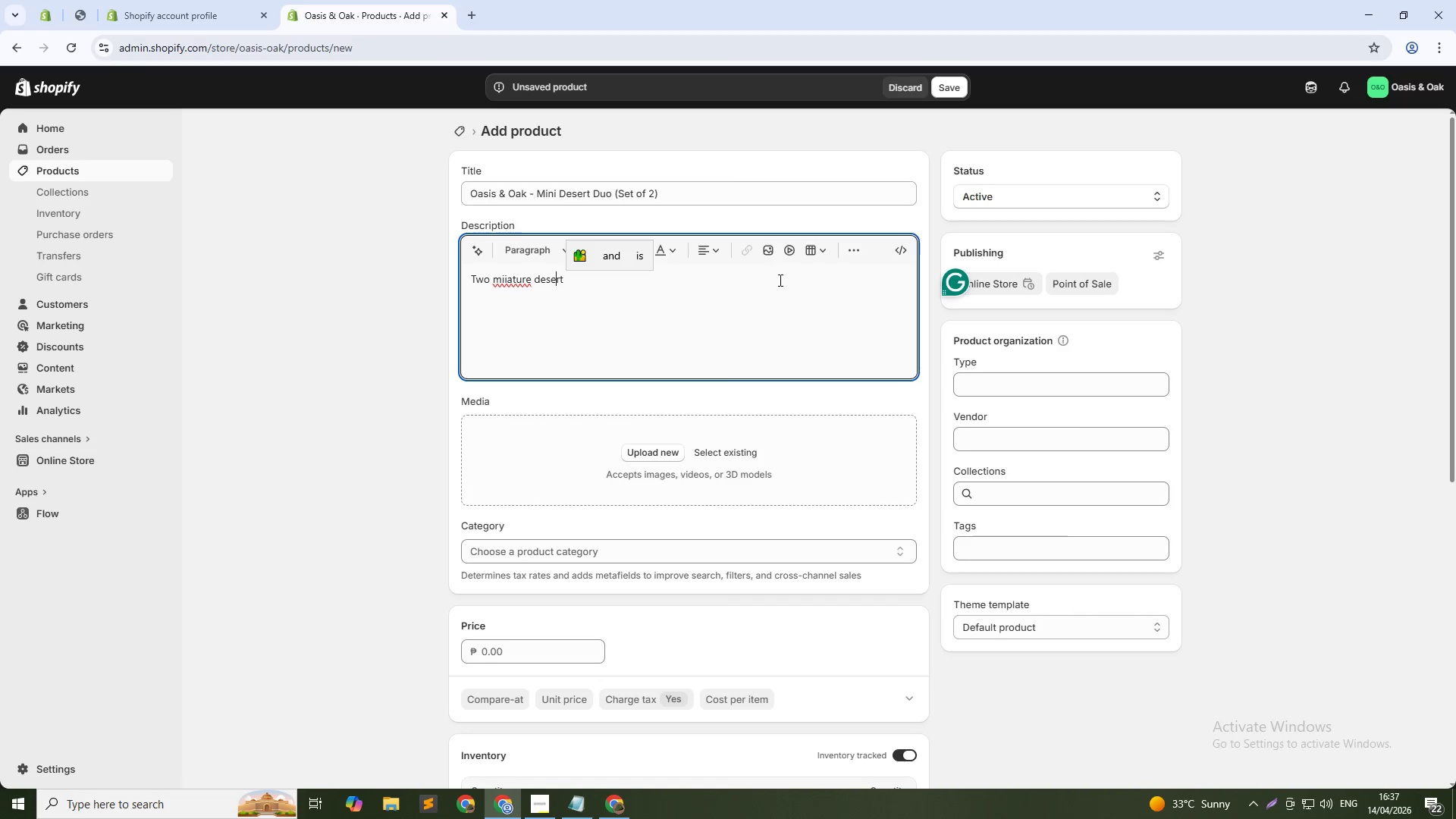 
key(ArrowLeft)
 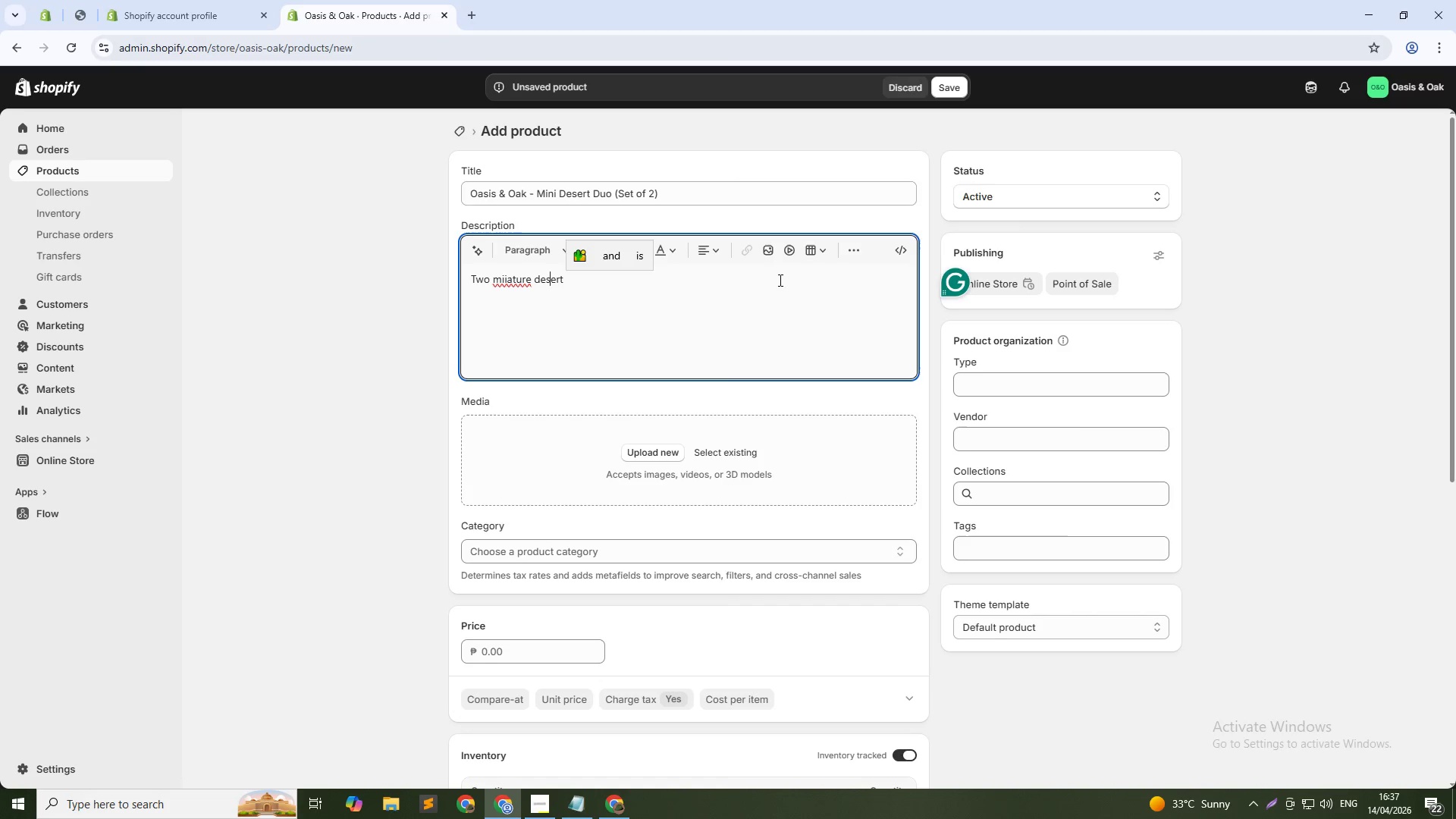 
key(ArrowLeft)
 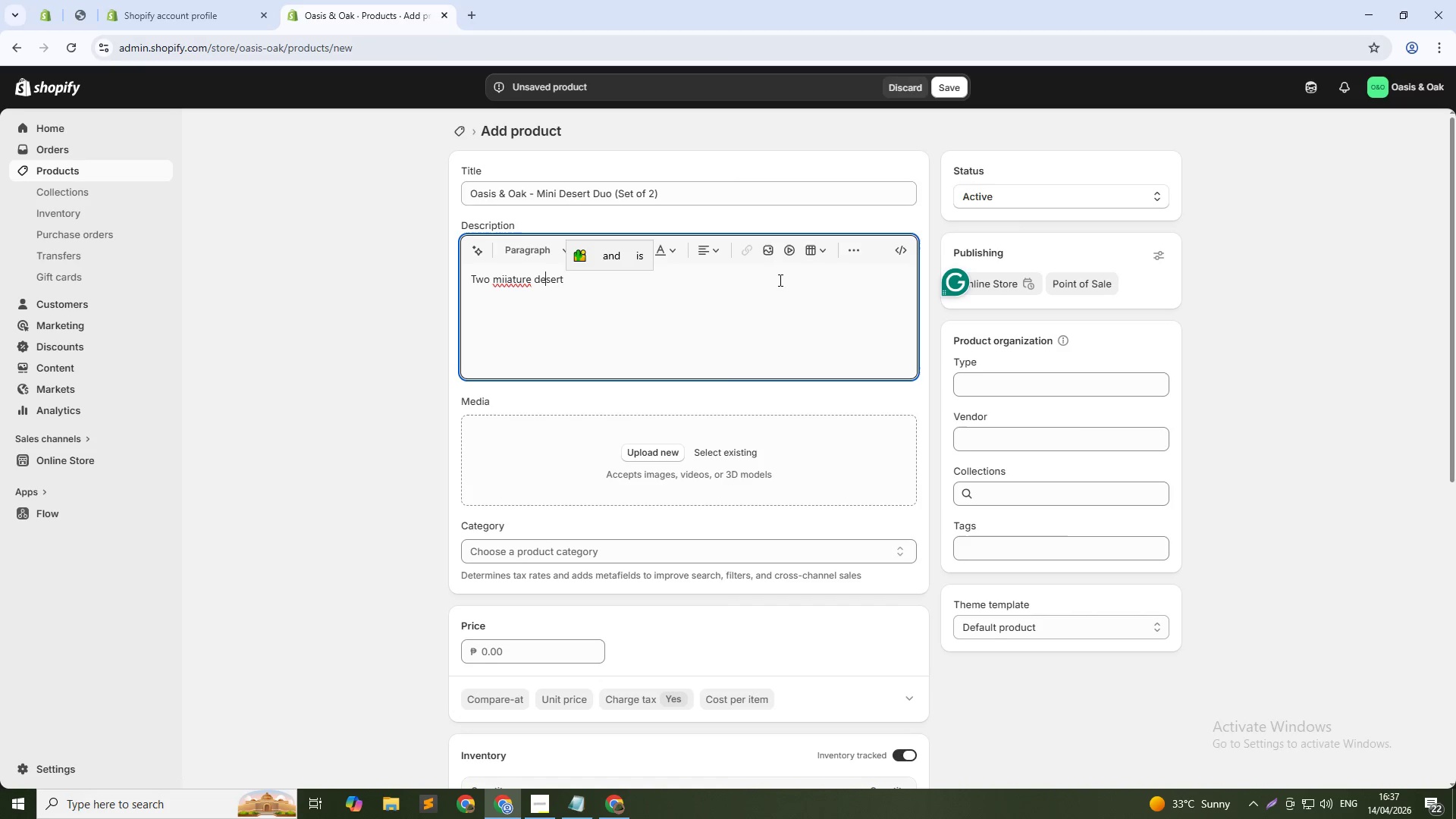 
key(ArrowLeft)
 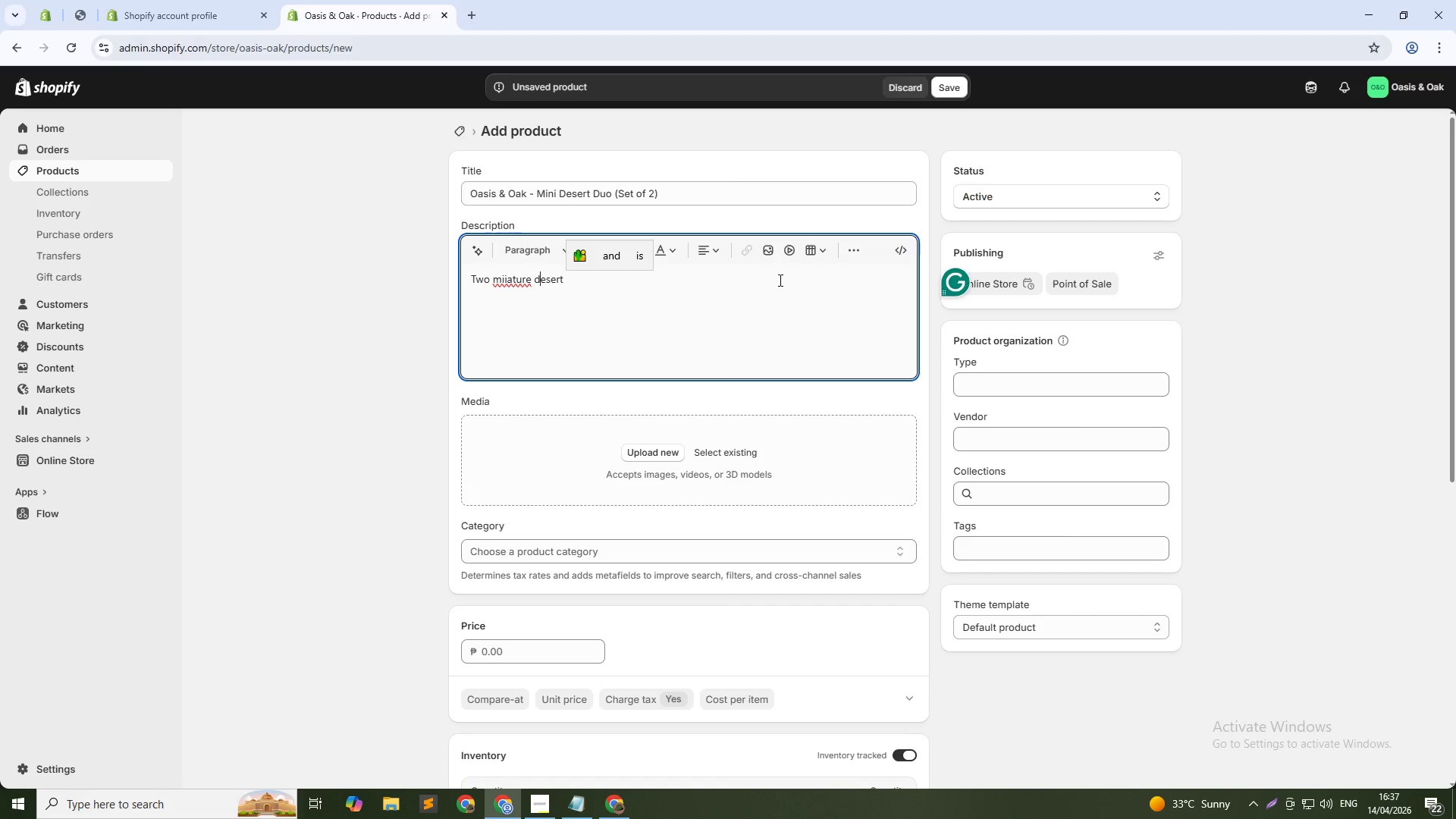 
key(ArrowLeft)
 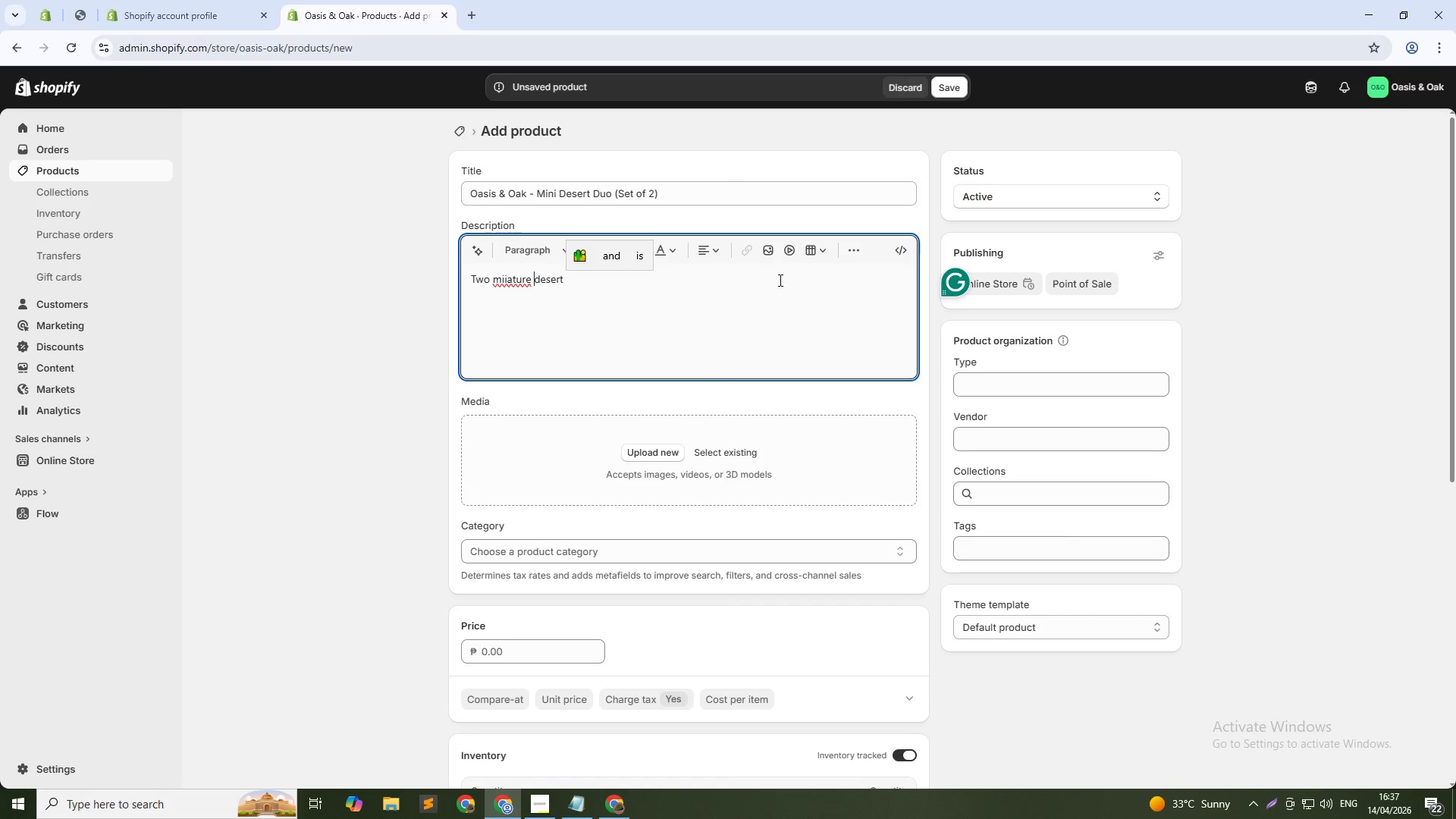 
key(ArrowLeft)
 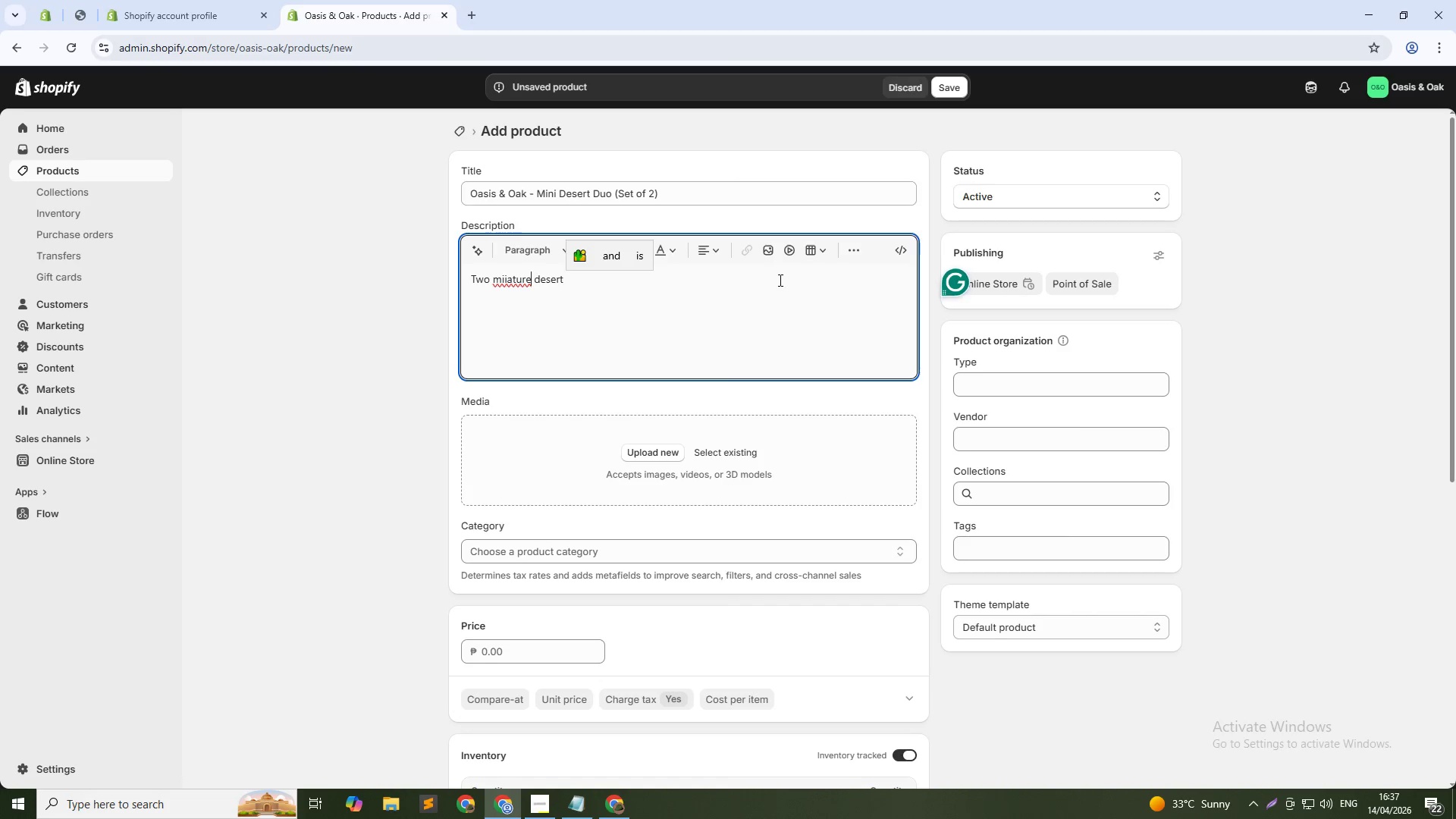 
hold_key(key=ArrowLeft, duration=0.64)
 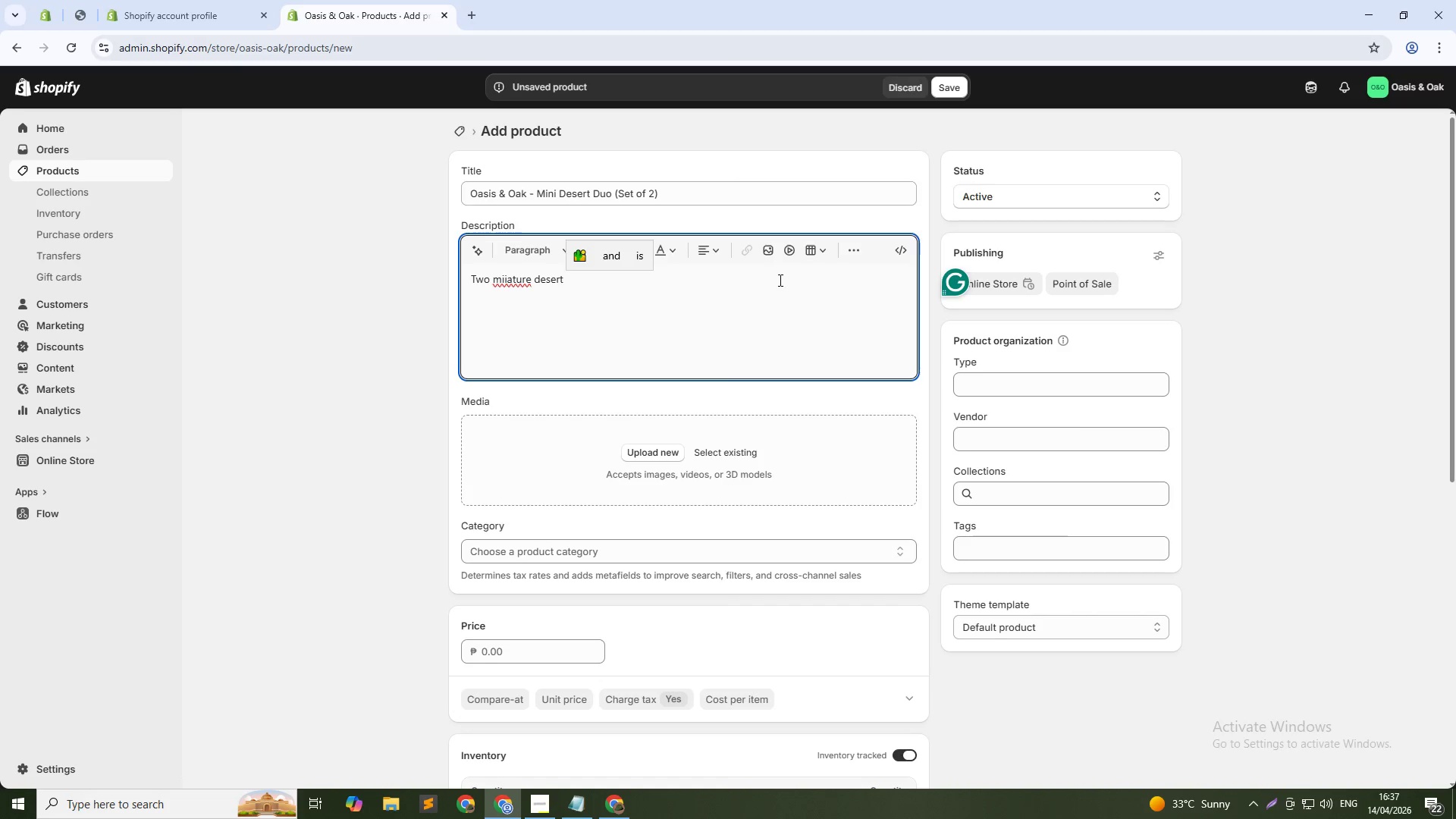 
key(N)
 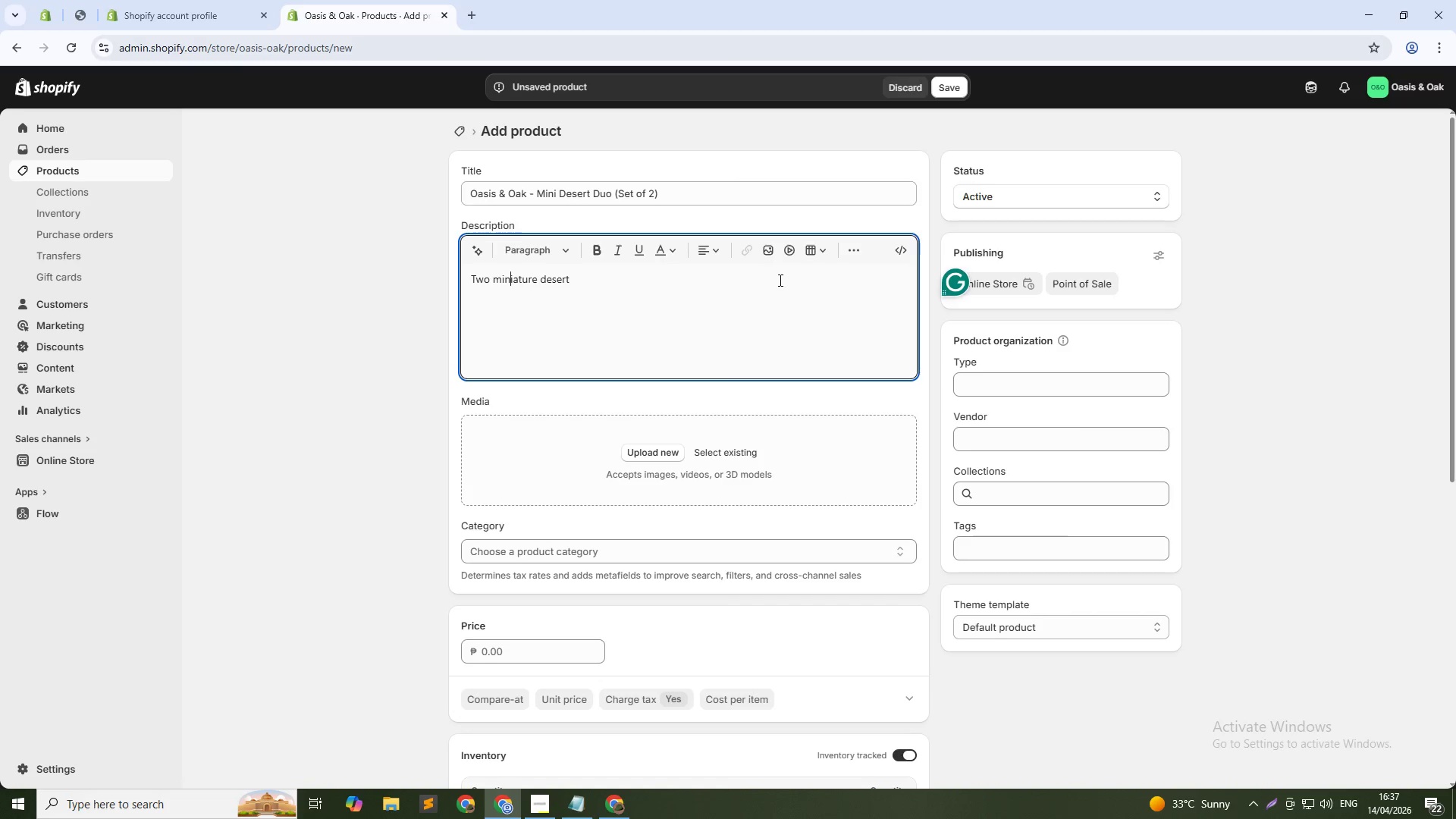 
key(ArrowDown)
 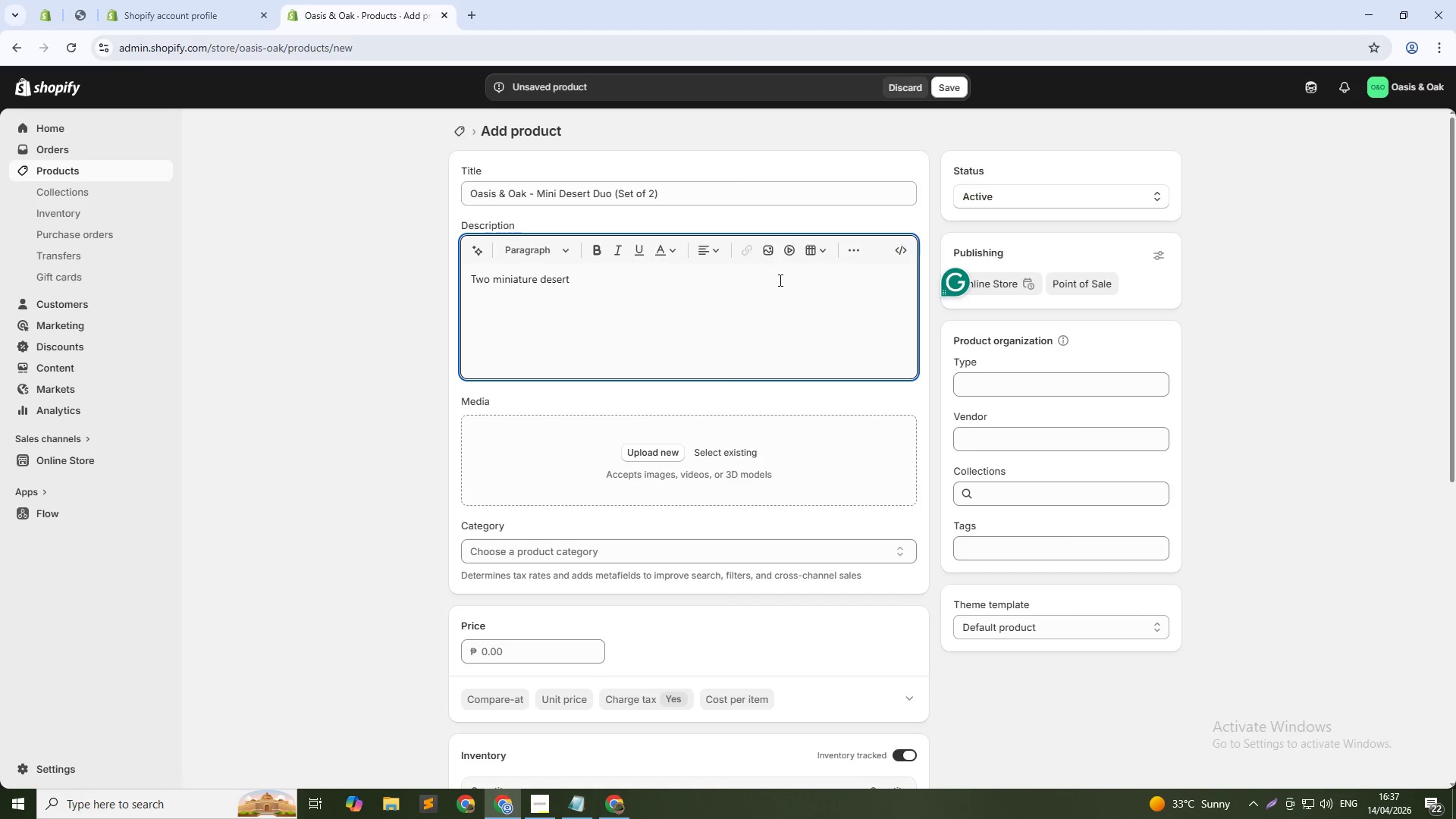 
type(terrariums in one kit- )
 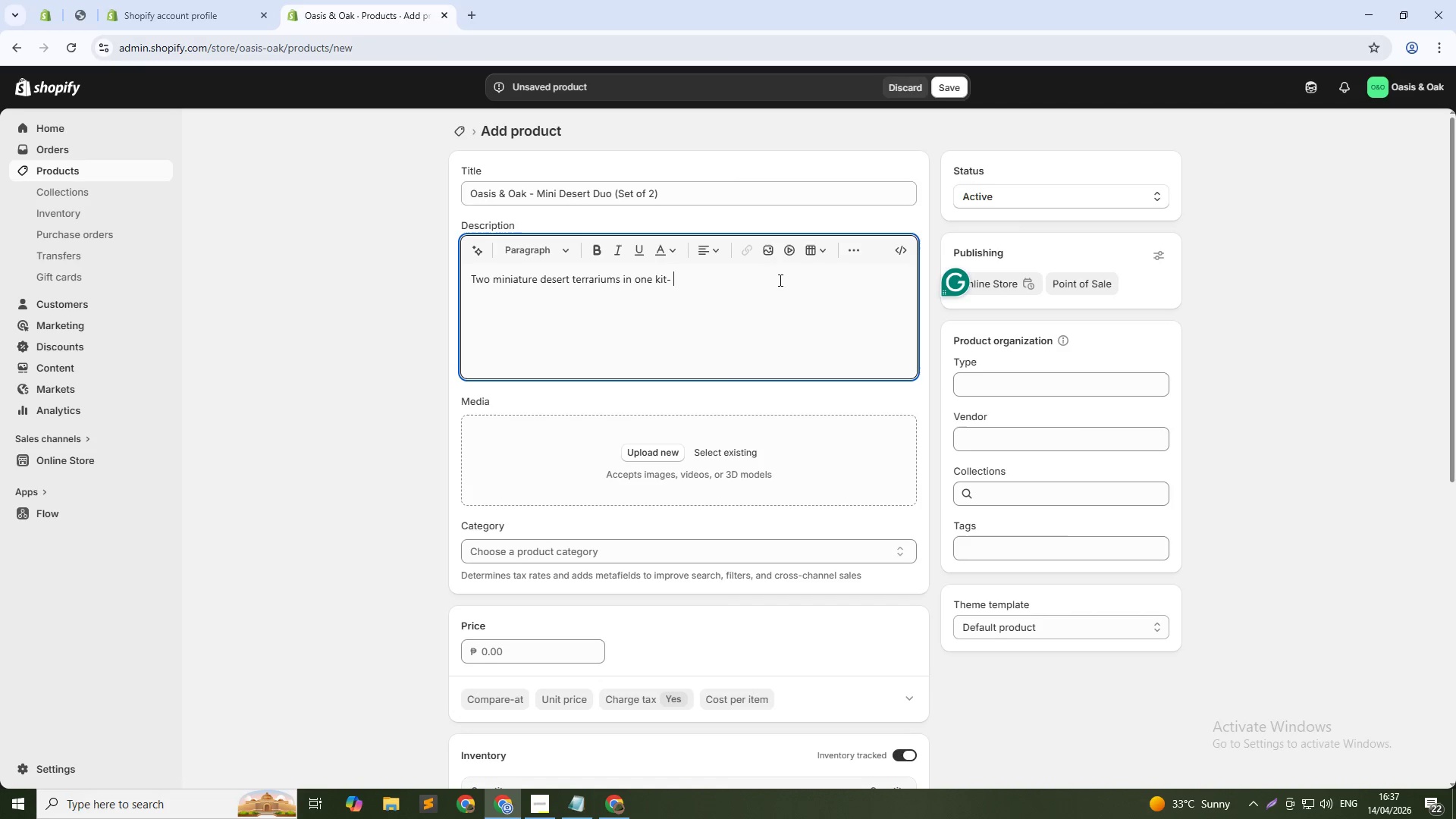 
key(ArrowLeft)
 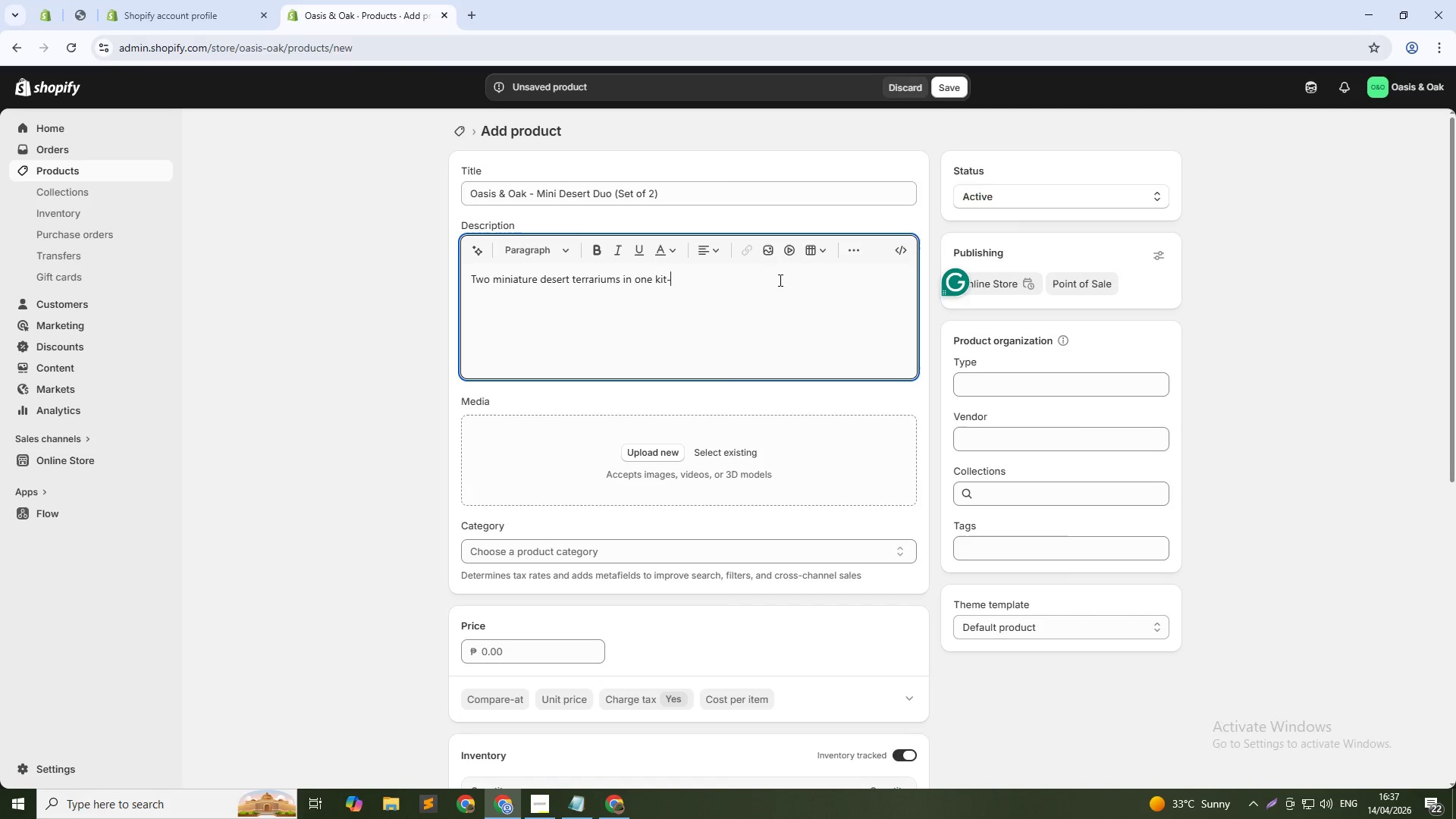 
key(ArrowLeft)
 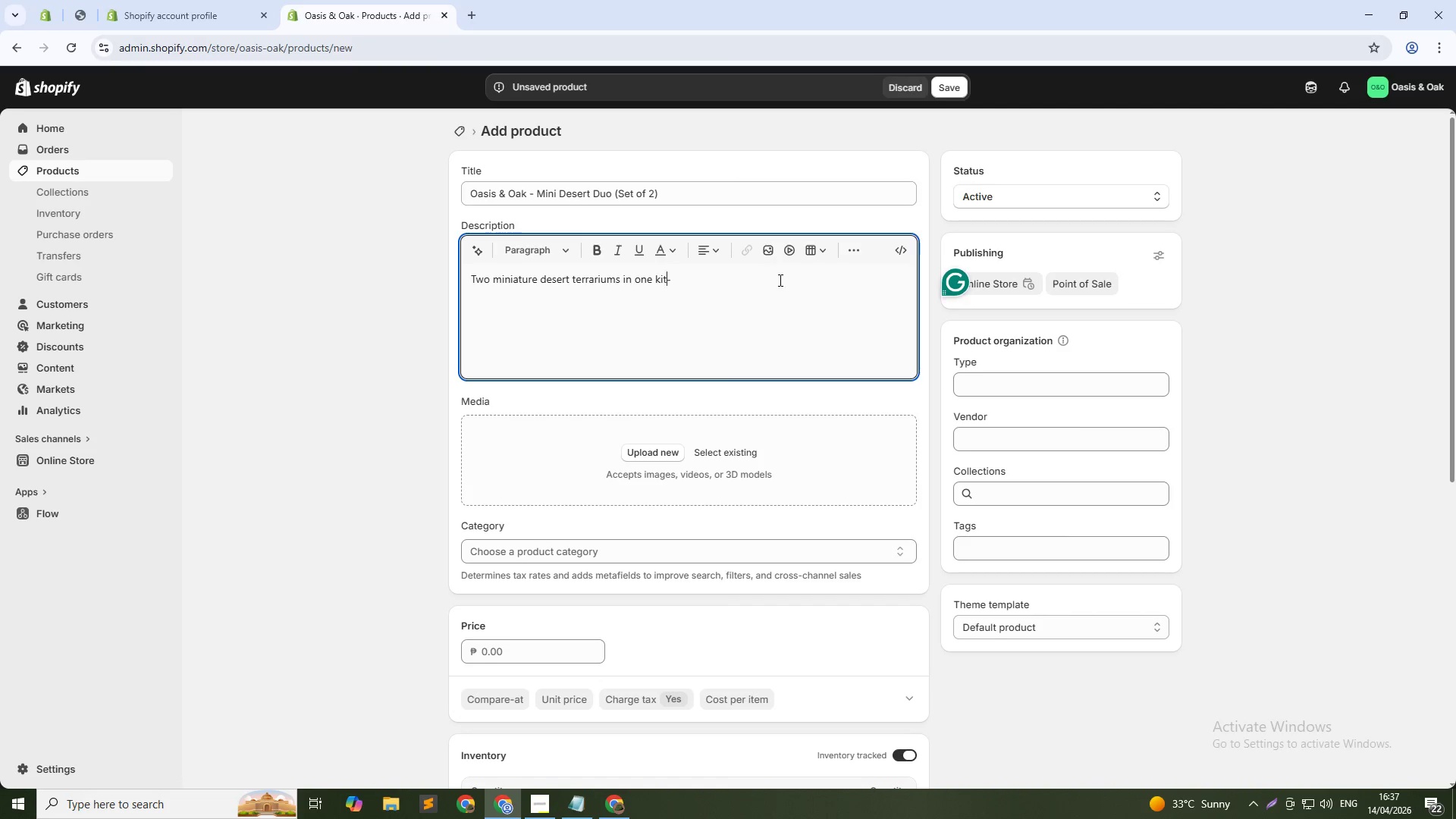 
key(Space)
 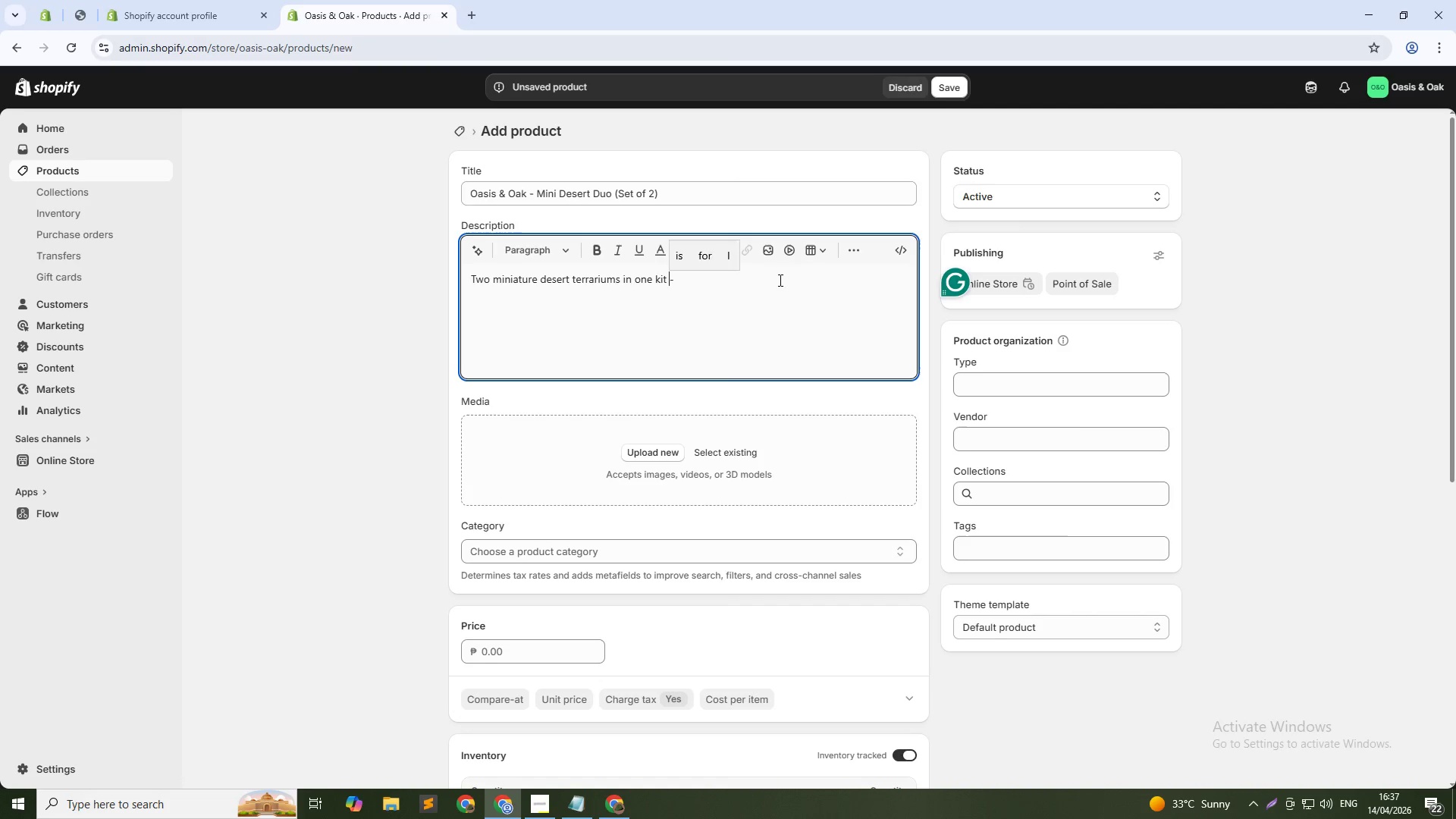 
key(ArrowRight)
 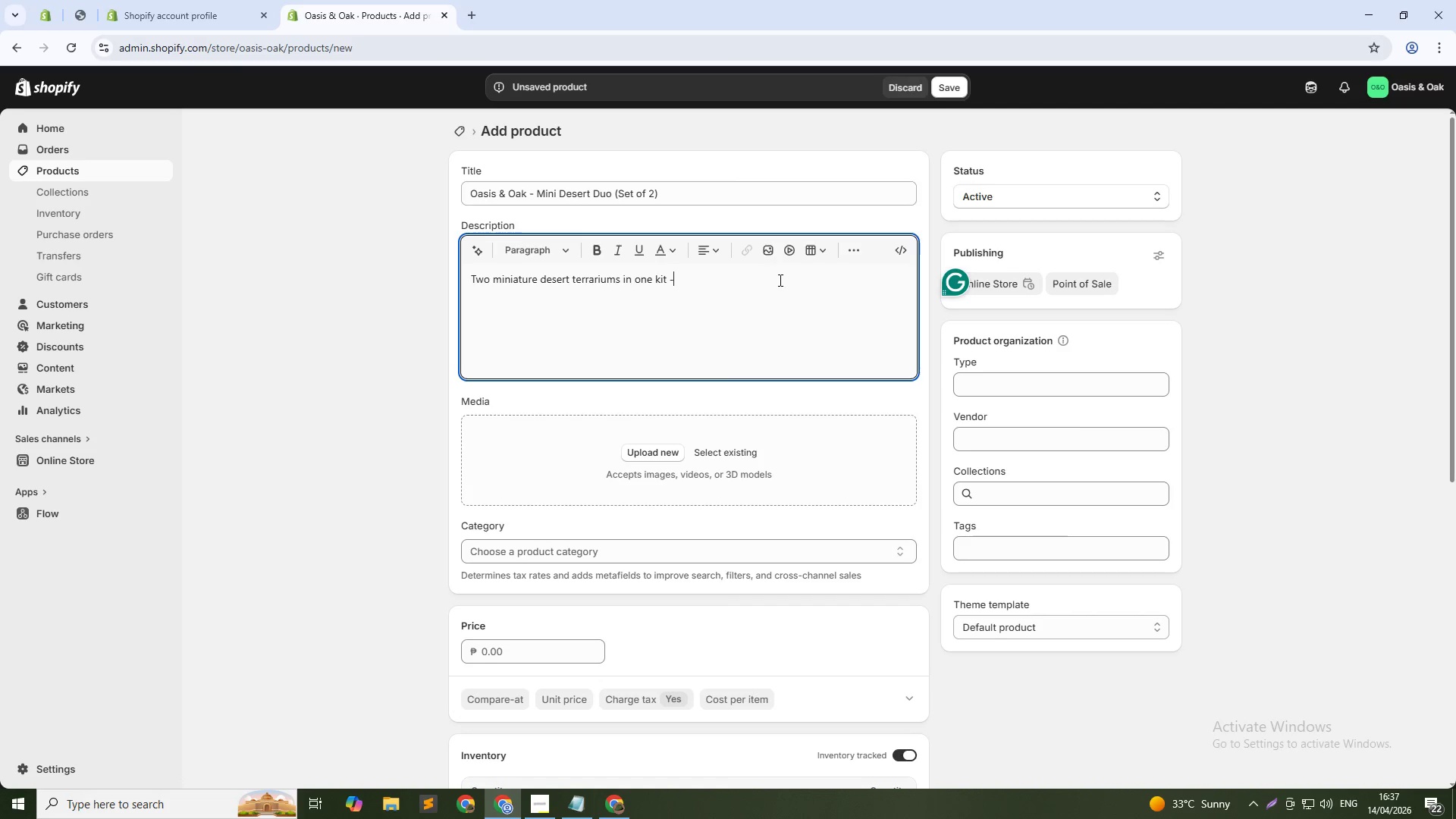 
key(ArrowDown)
 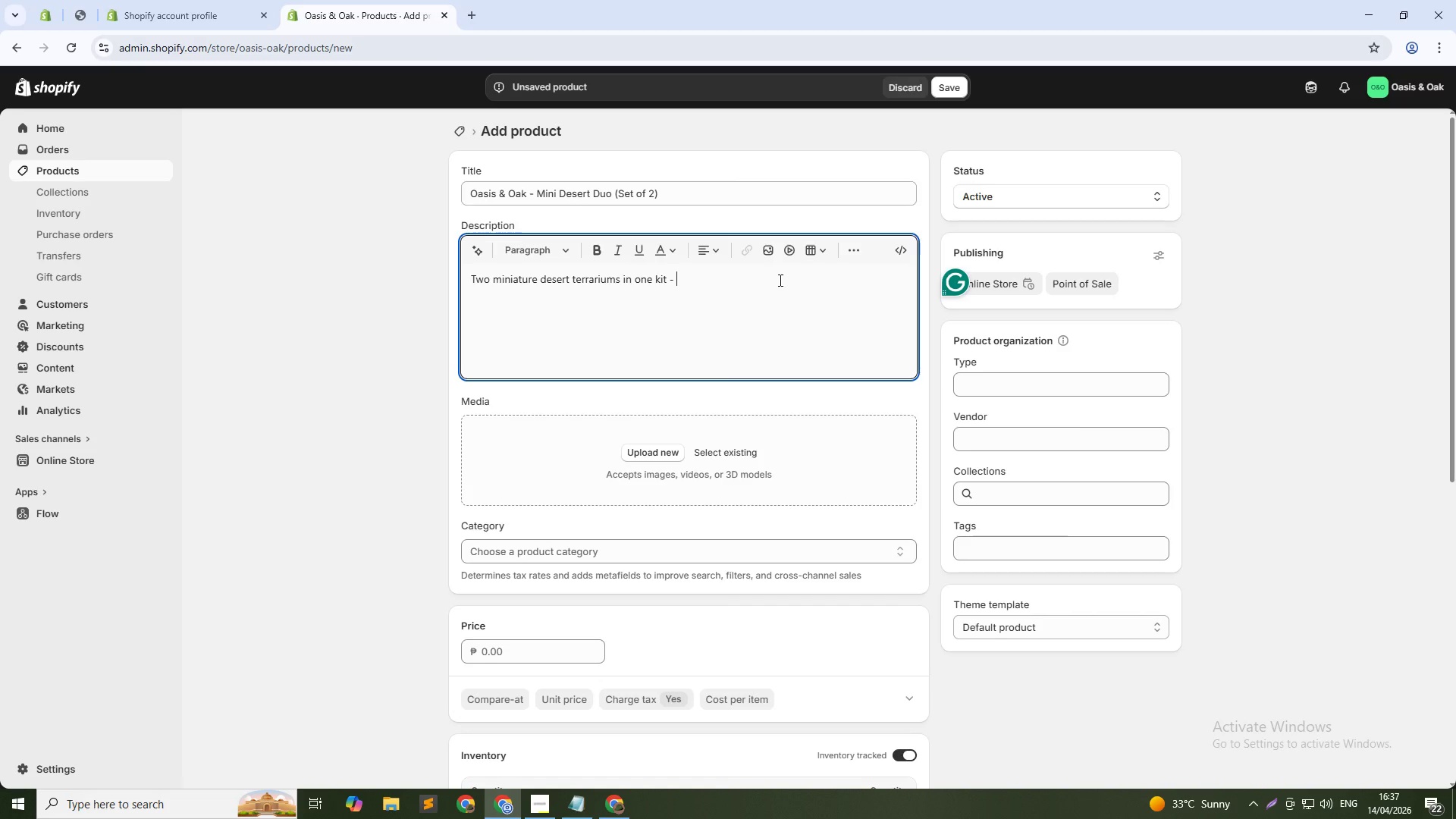 
wait(5.95)
 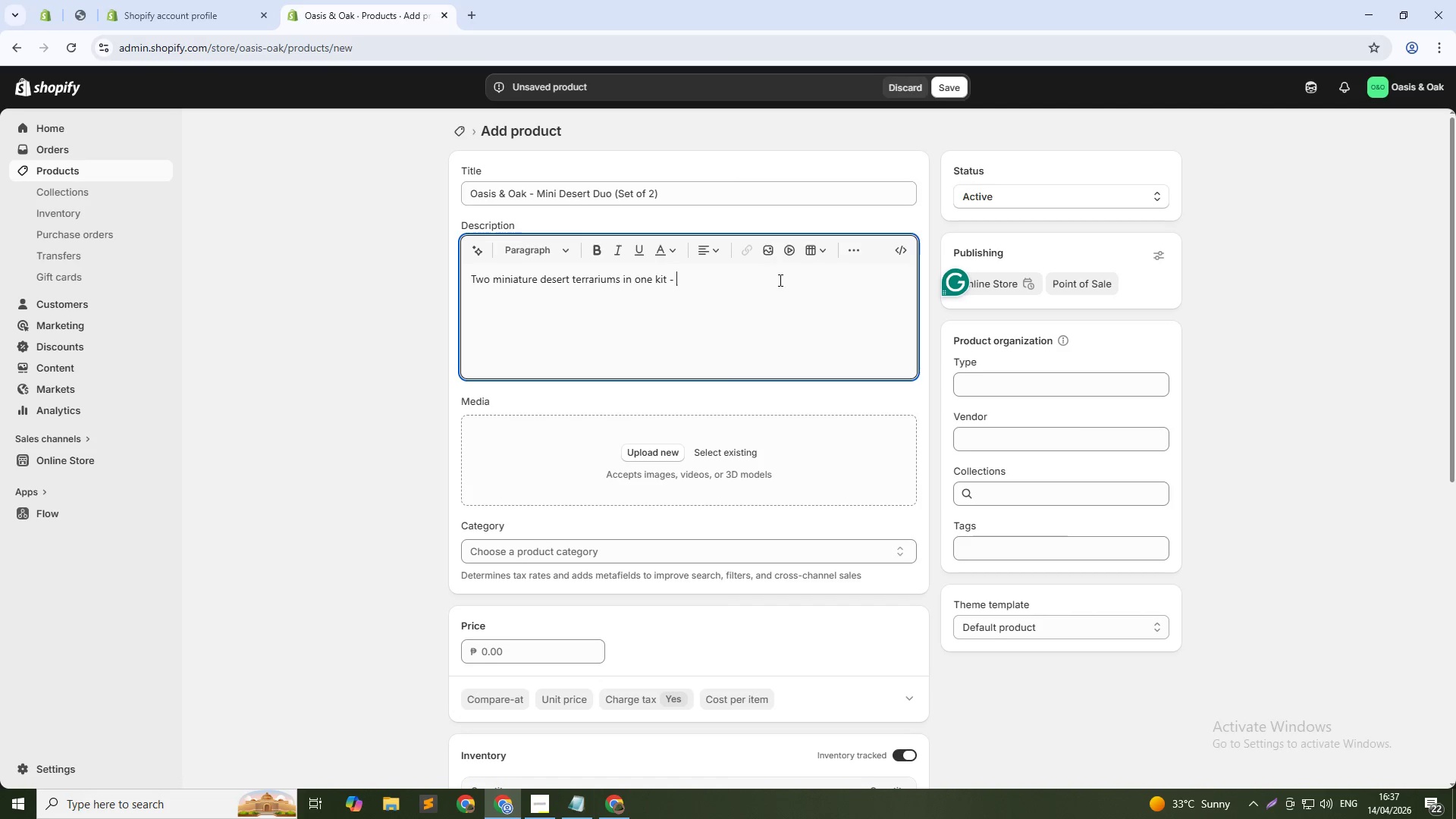 
type(perfect for pairing on a shelf or gifting to two frien)
 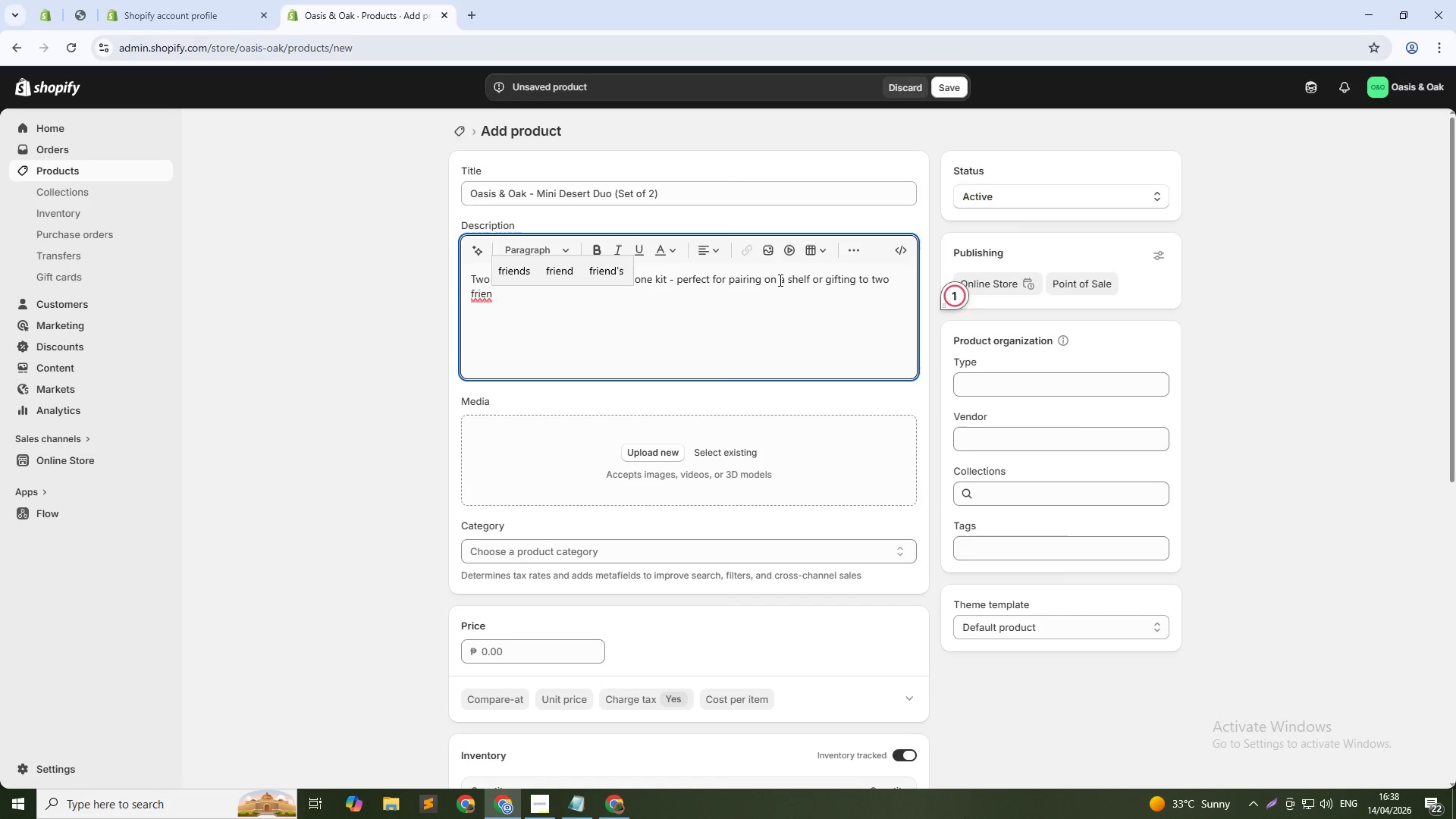 
wait(6.62)
 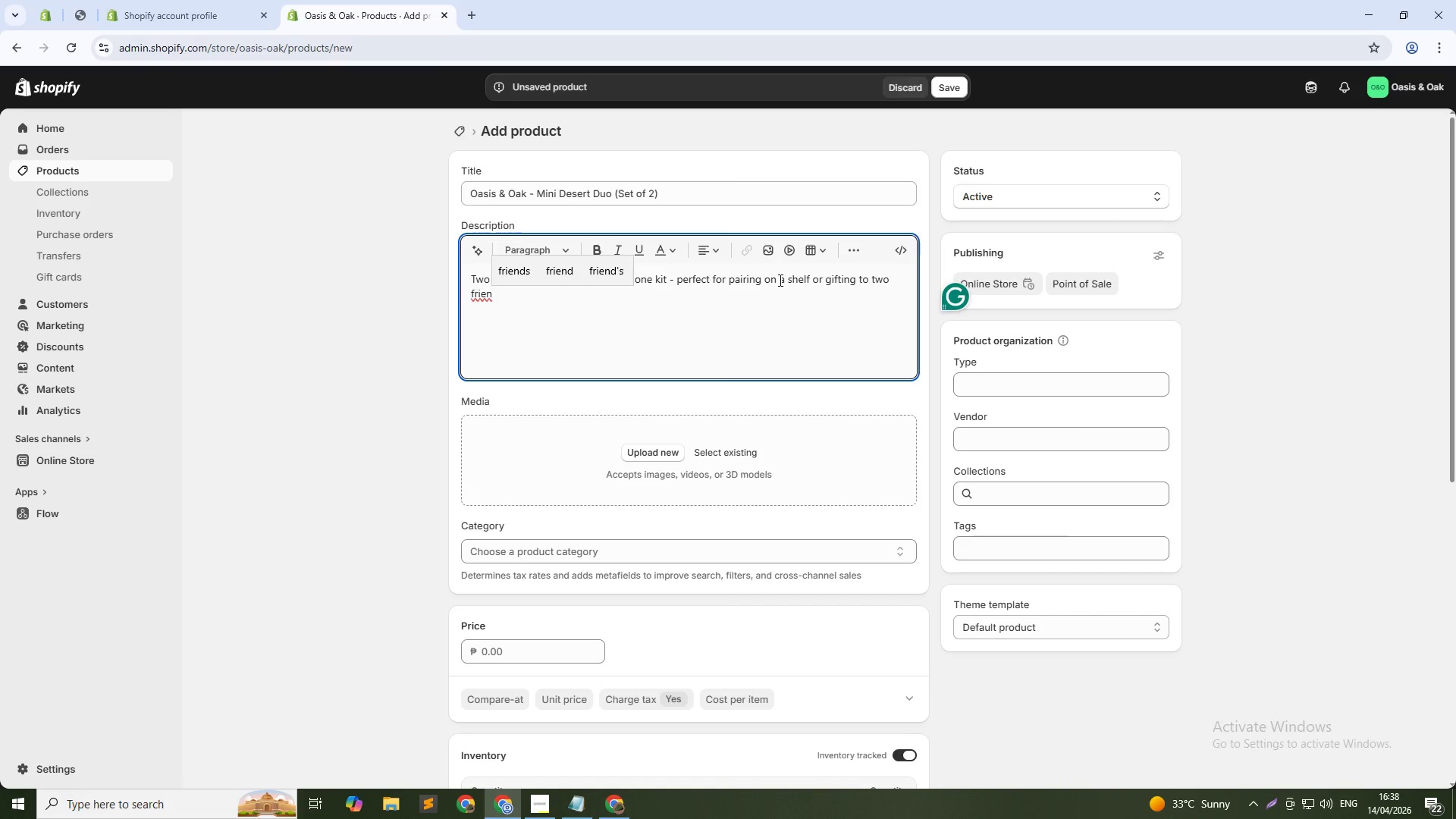 
type(ds. This set includes two sma)
key(Backspace)
key(Backspace)
type(mall hexagonal glass vessels, sandy substrate, fur small succulents )
key(Backspace)
type(, decorative pebbles, and a dual guide. Each terrarium masures 4 inches wide. Assembly takes 15 minutes per terrarium. Idea )
key(Backspace)
type(l for small spaces, wedding favors, or )
 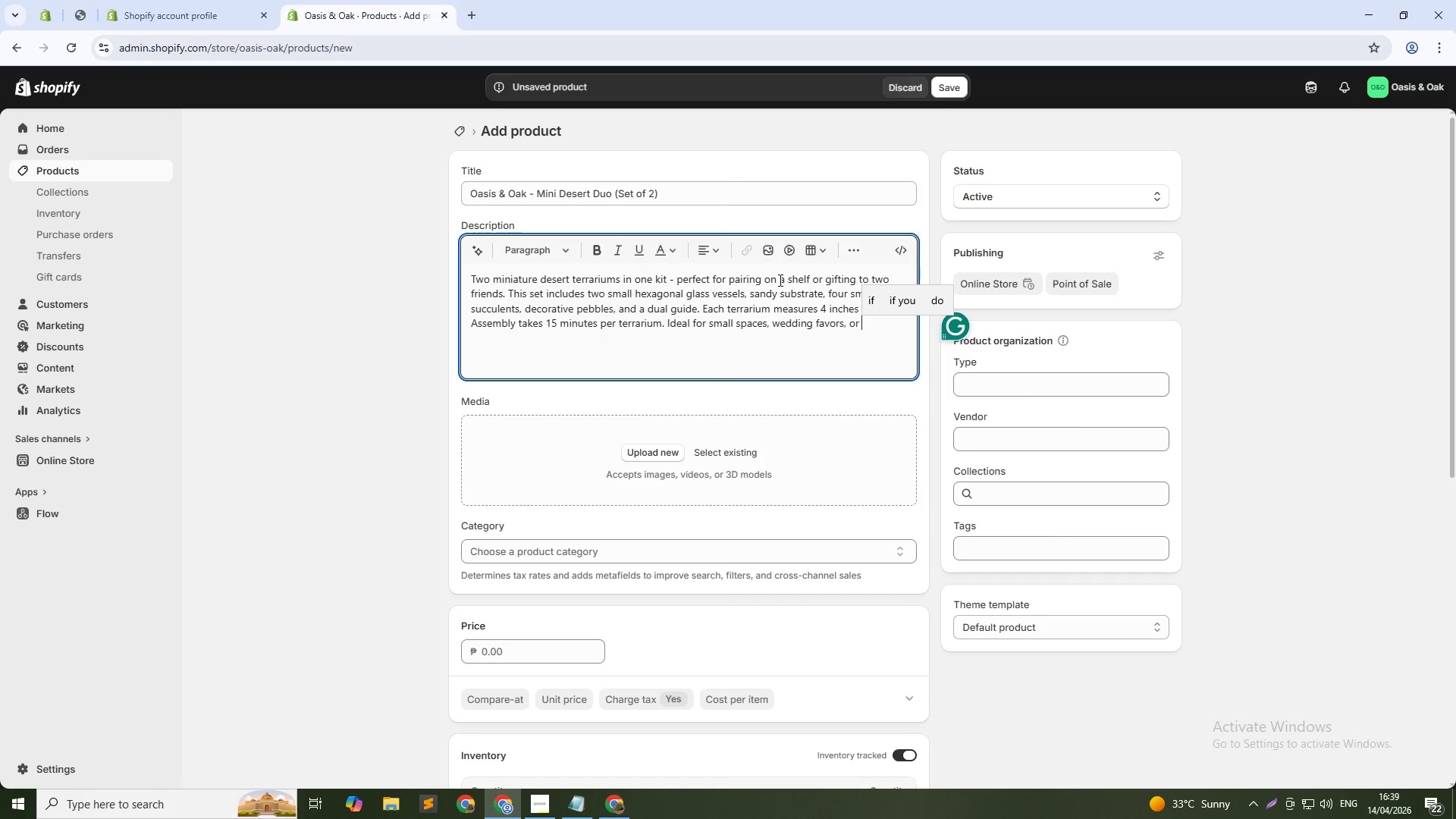 
type(beginner plant enthusiasts. The hesagonal shape adds a modern geometric touch to any room. All components are plastic-free and sustainably packages)
key(Backspace)
type(d. Add the Care Essentials bundle for misters and precision tweezers.)
 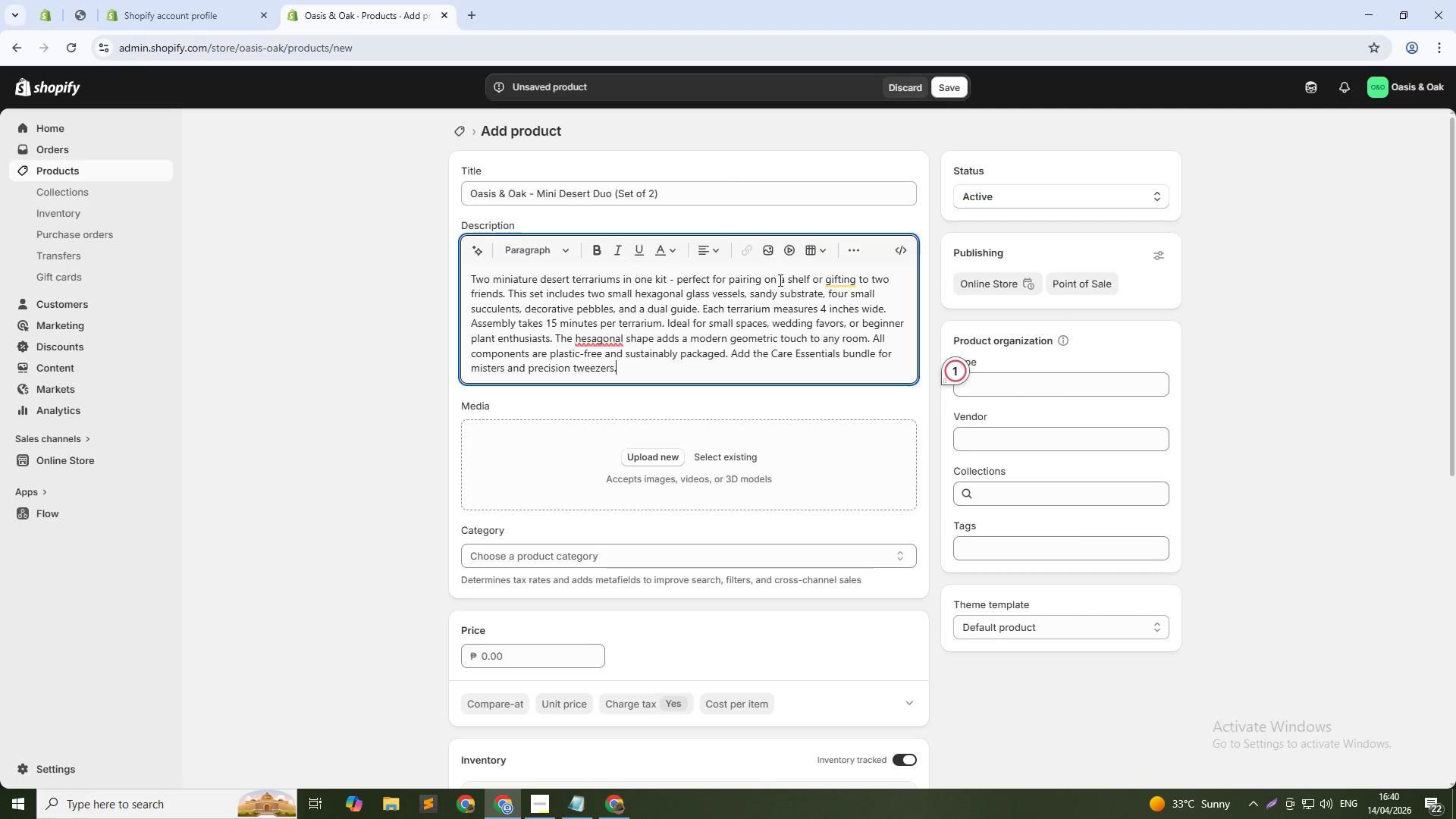 
left_click([595, 342])
 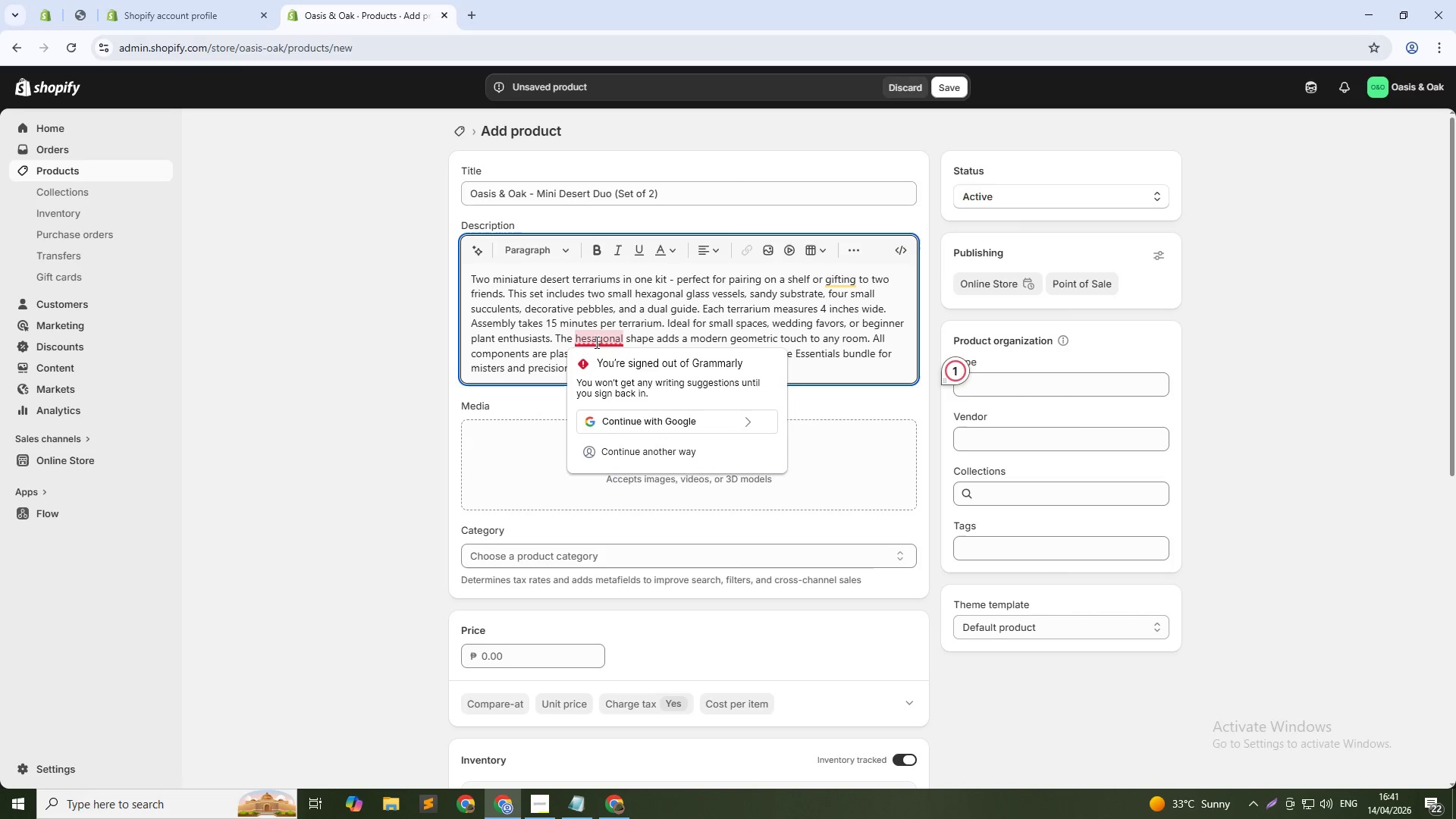 
key(Backspace)
key(Backspace)
type(xa)
 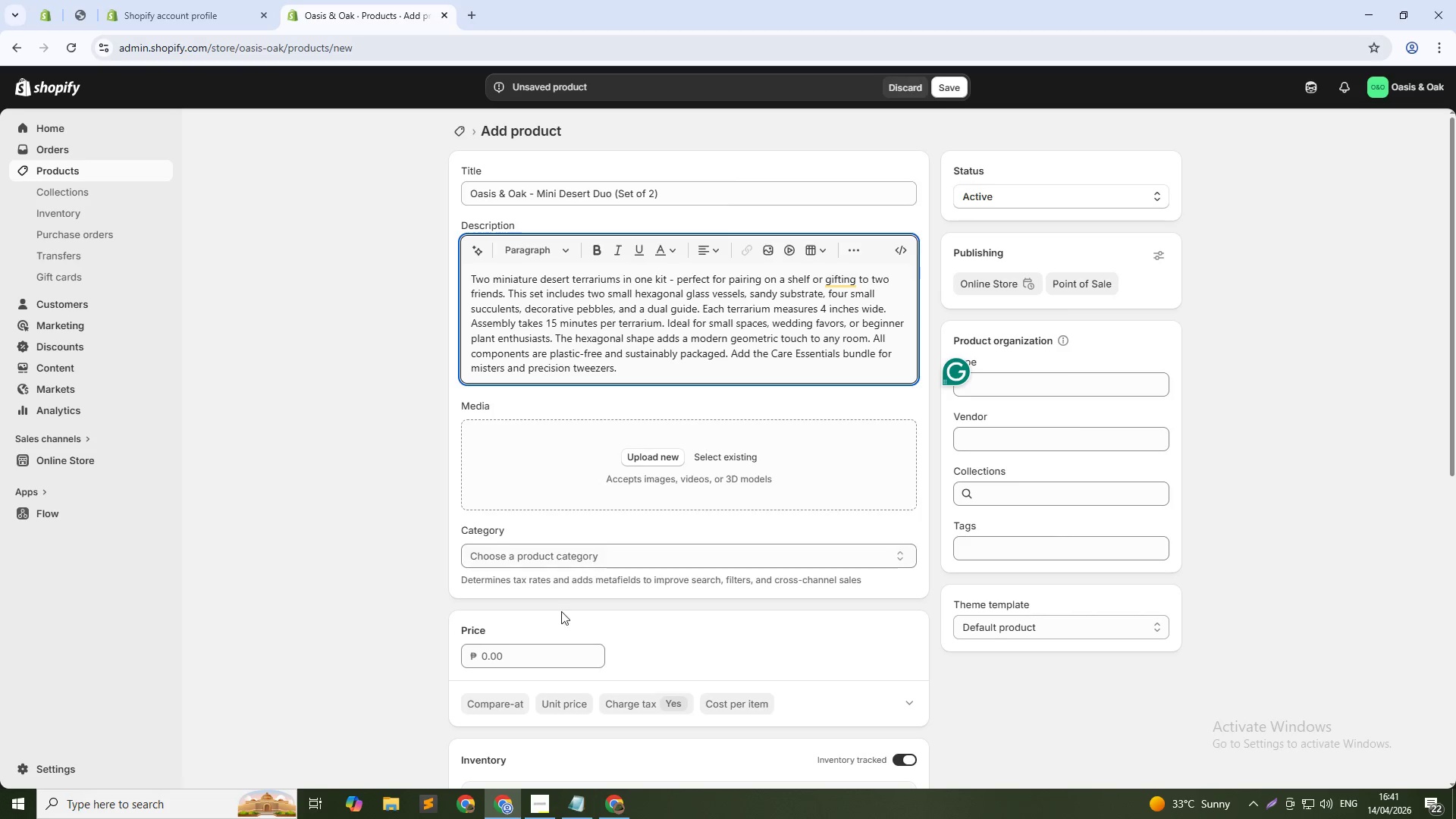 
wait(7.94)
 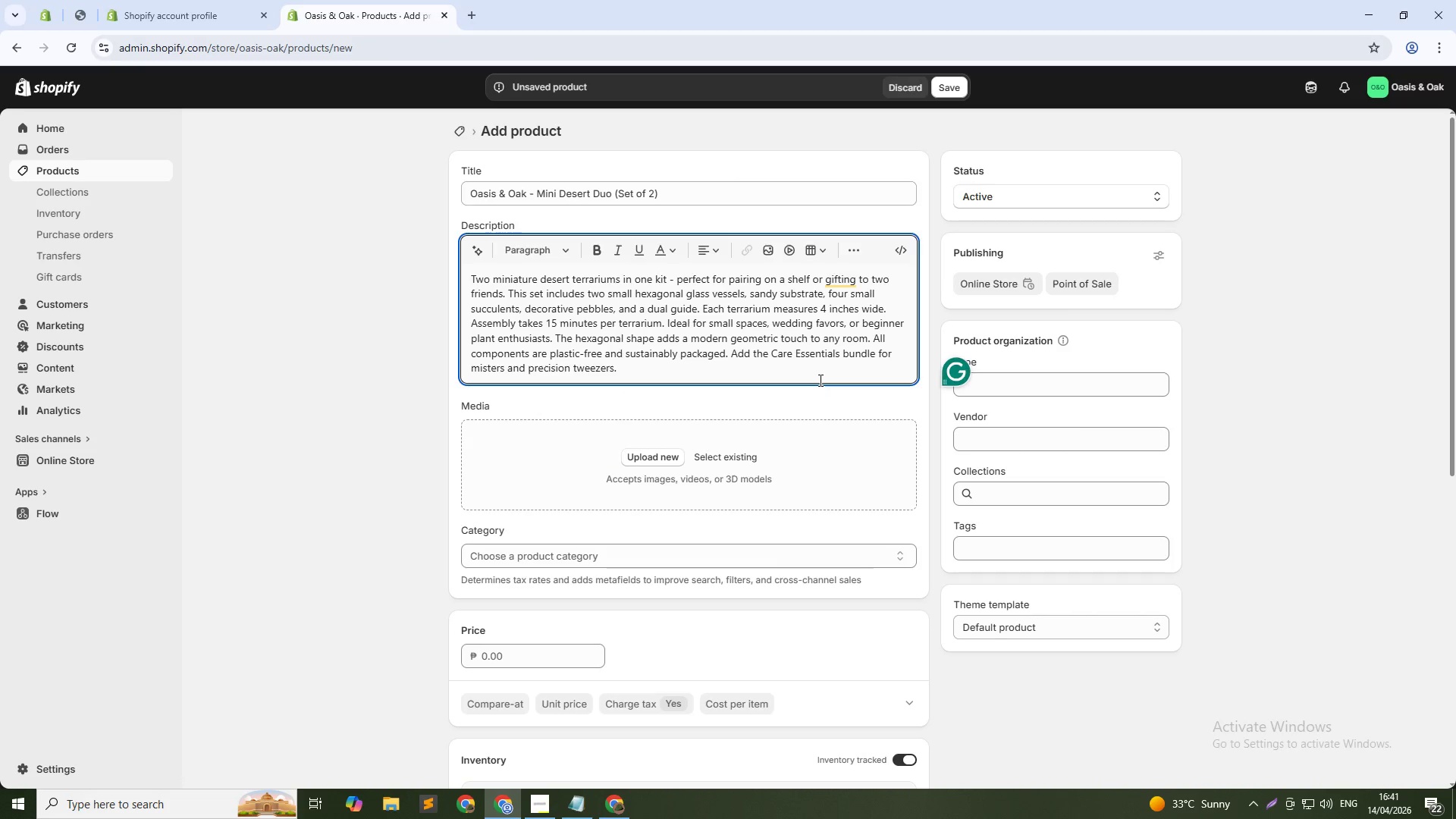 
double_click([554, 665])
 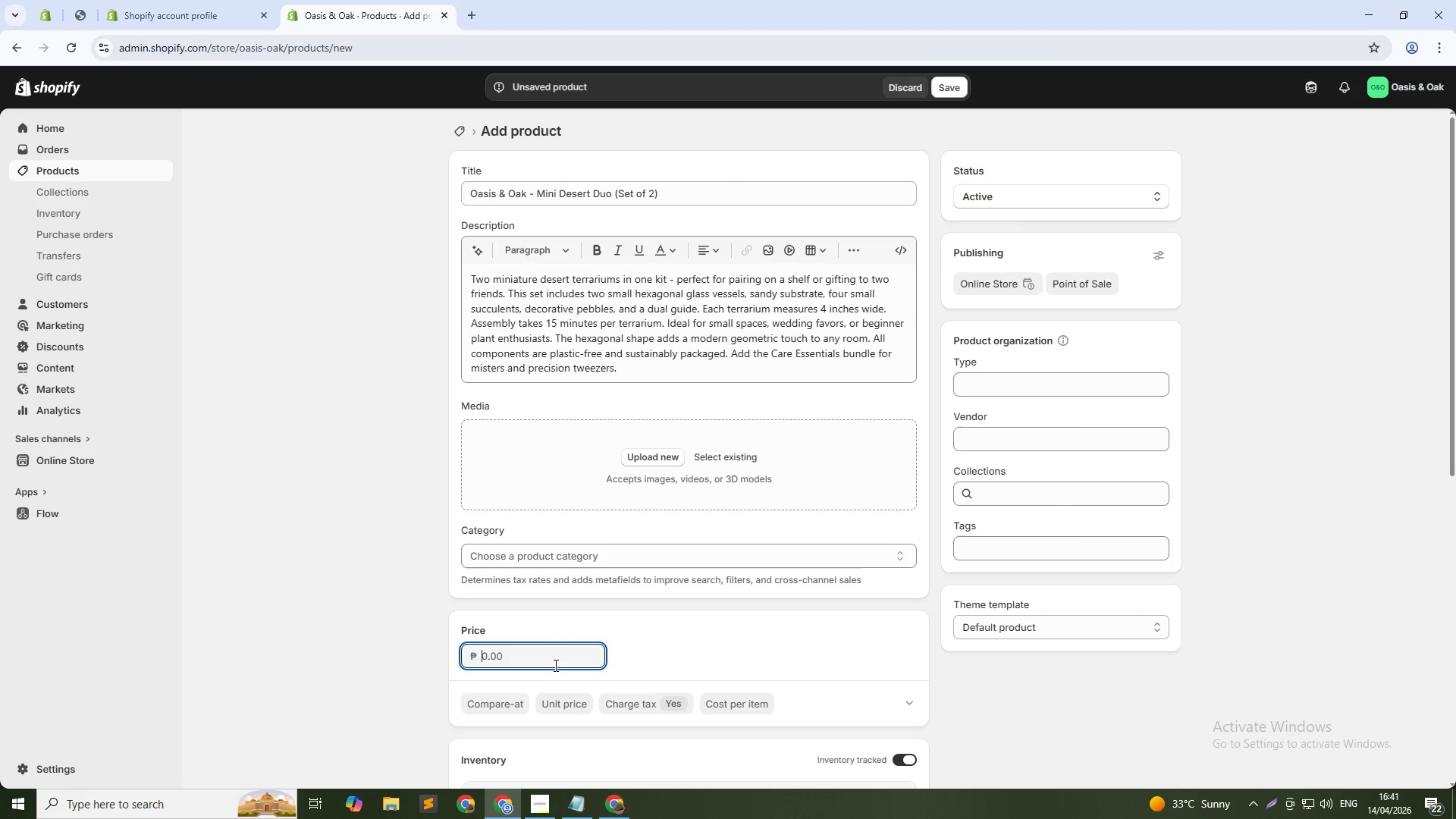 
key(Numpad5)
 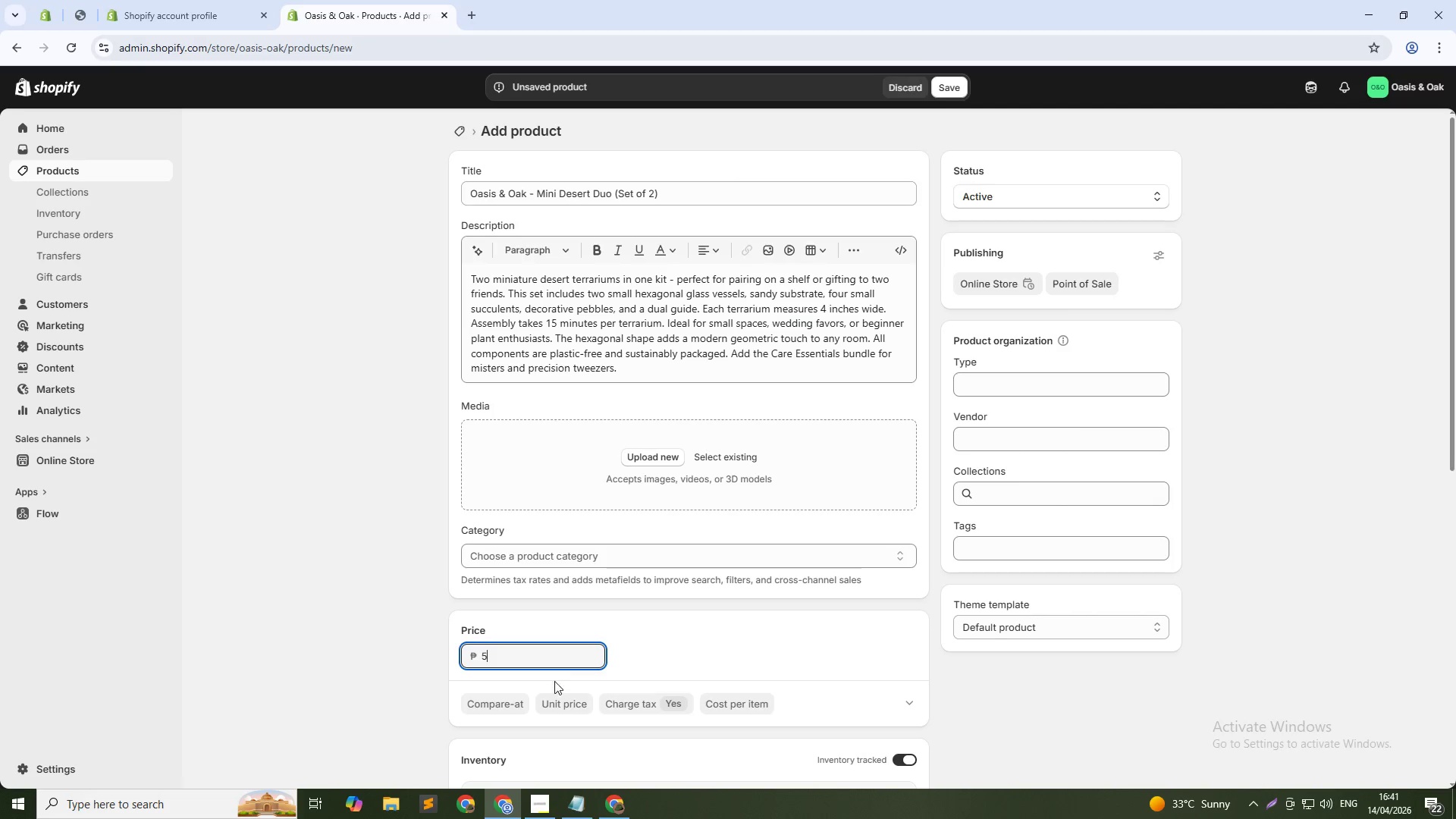 
key(Numpad5)
 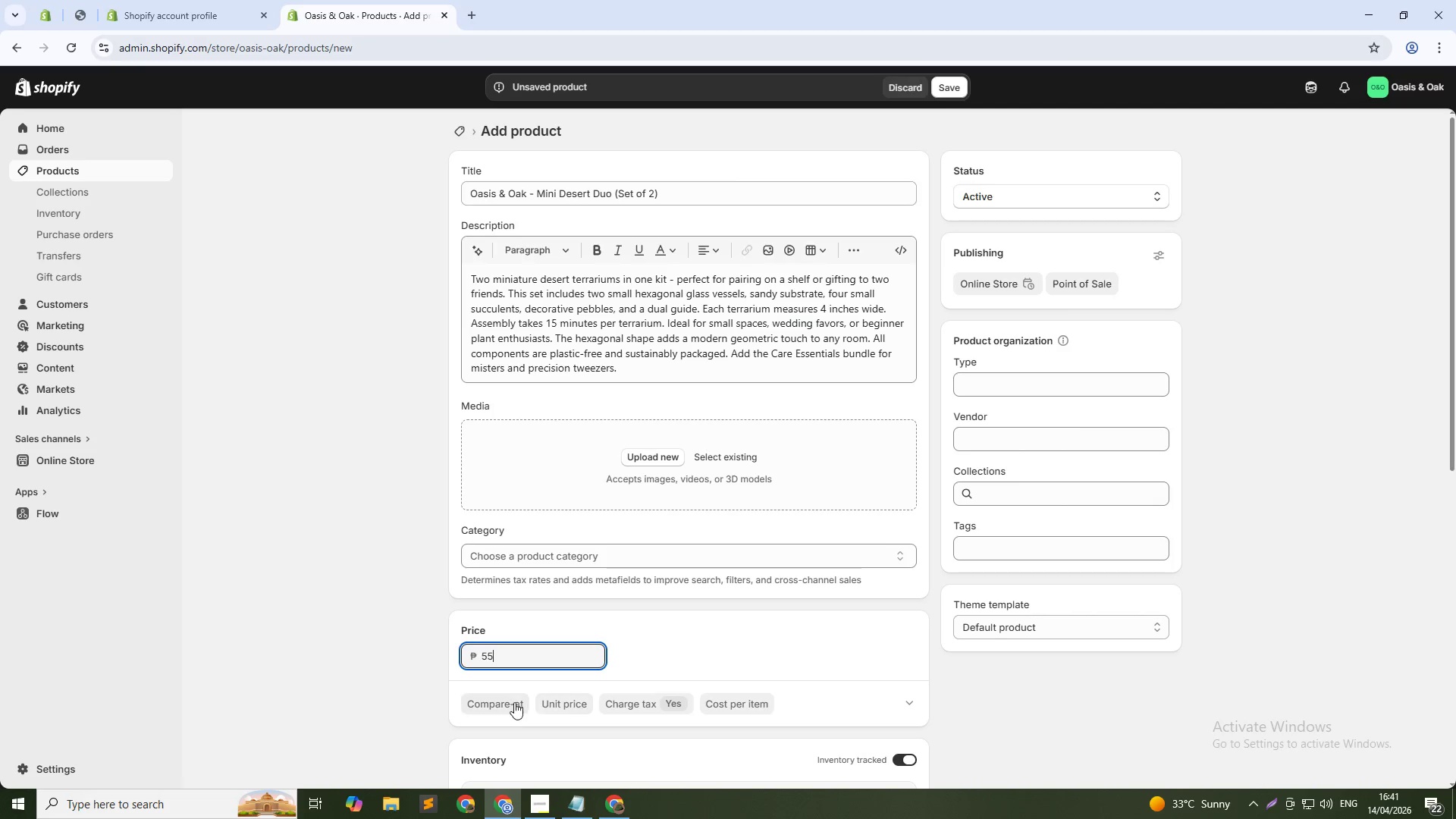 
left_click([513, 701])
 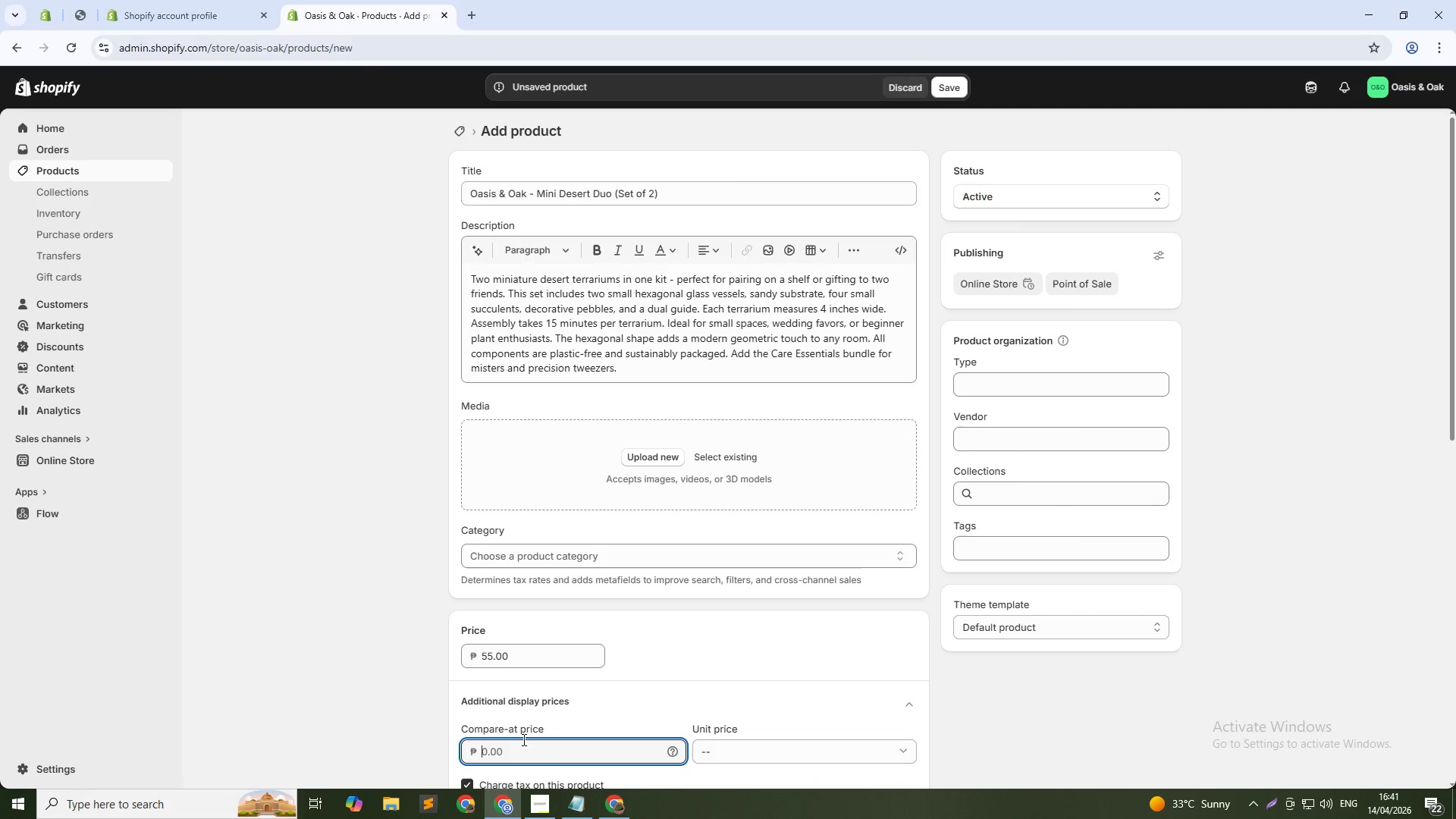 
left_click([525, 751])
 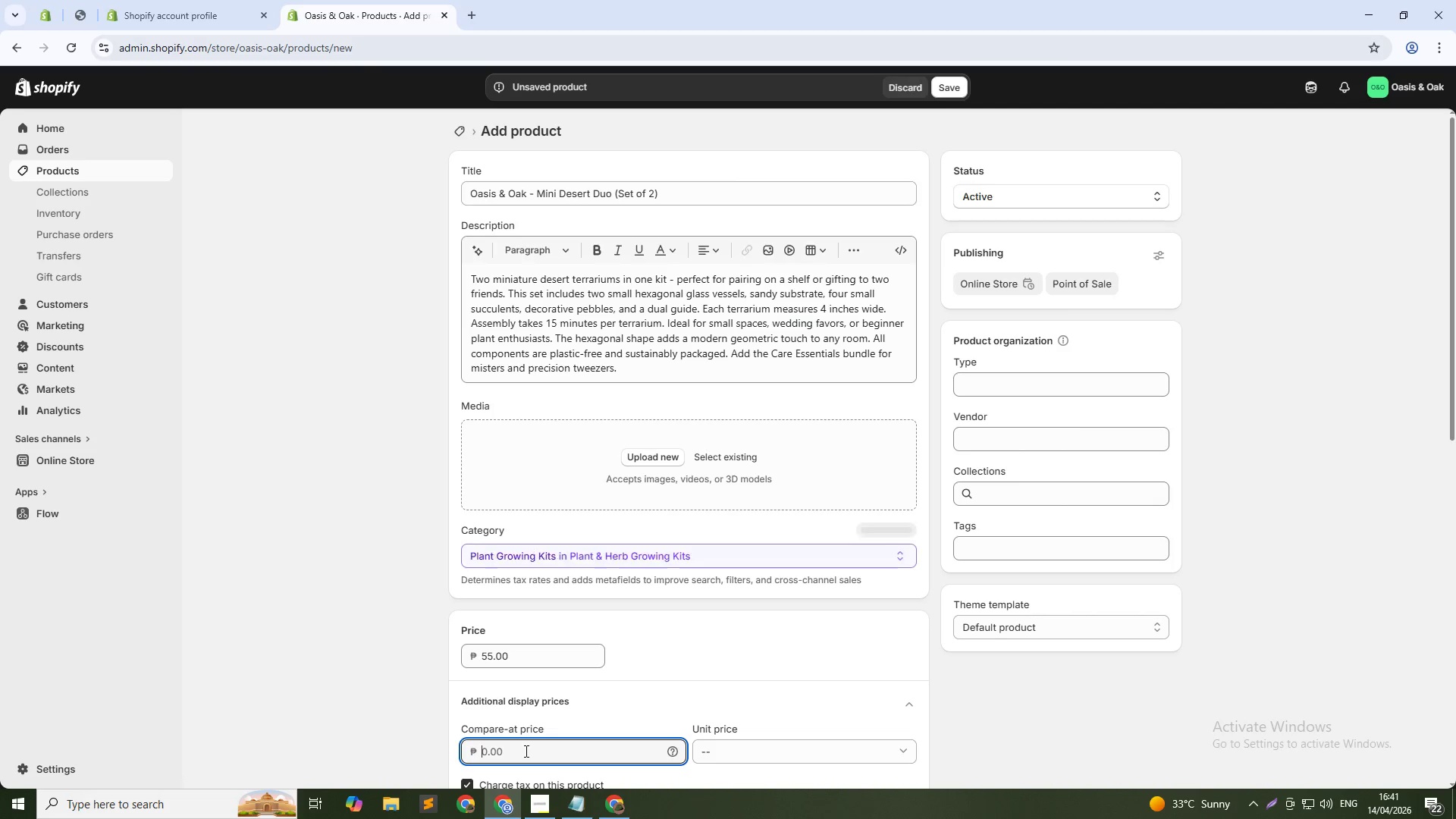 
key(Numpad0)
 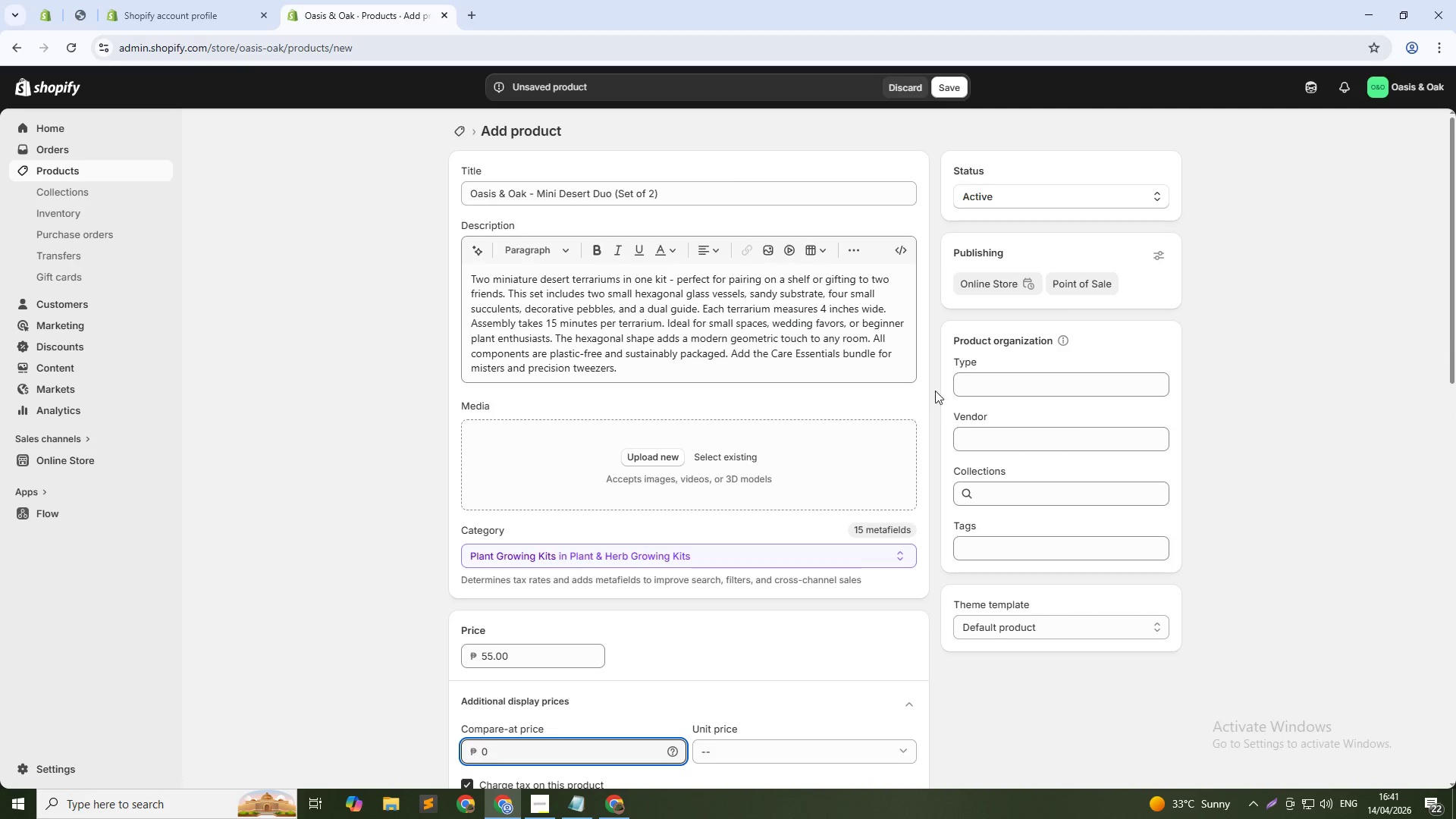 
left_click([969, 381])
 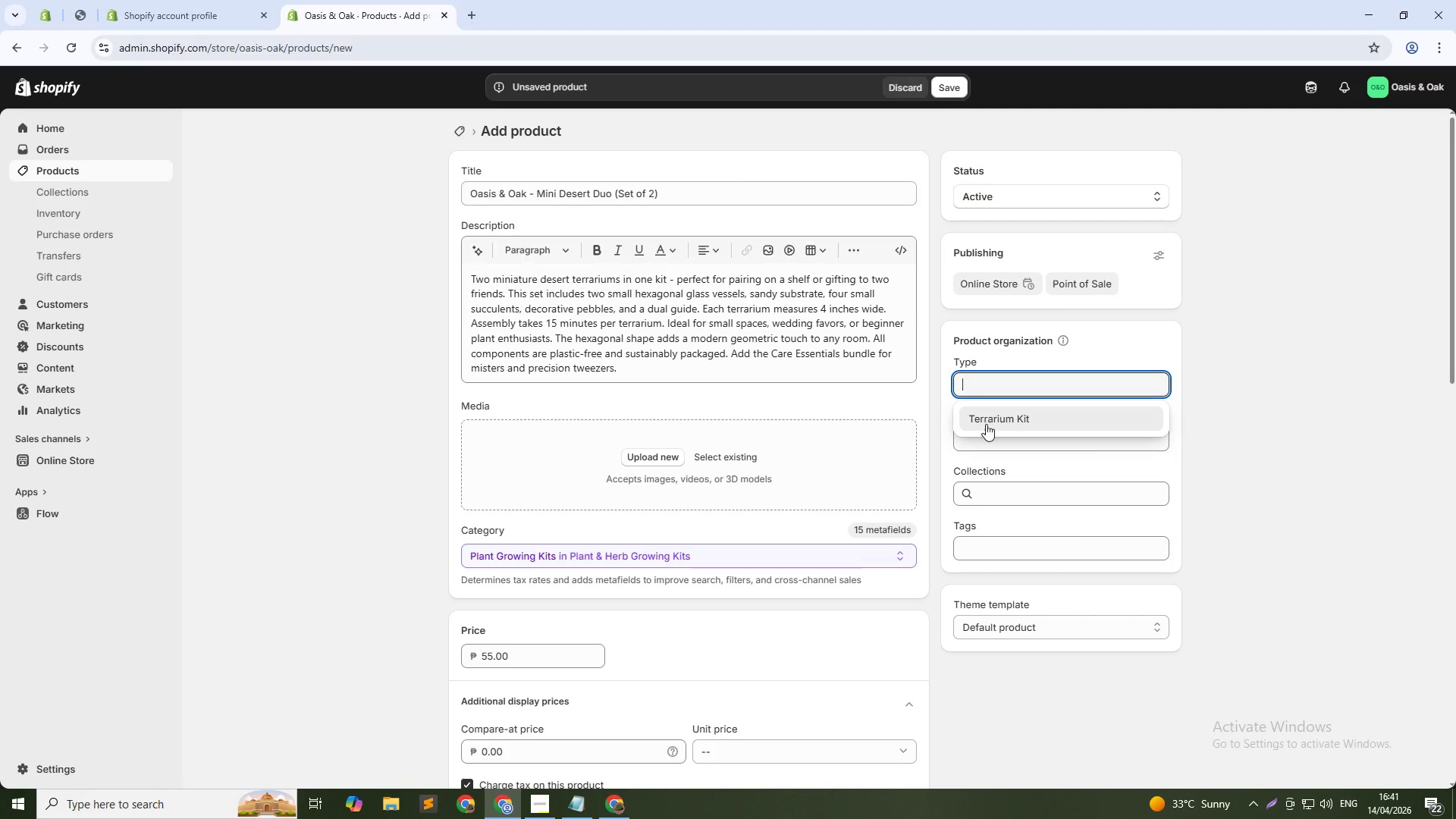 
left_click([986, 424])
 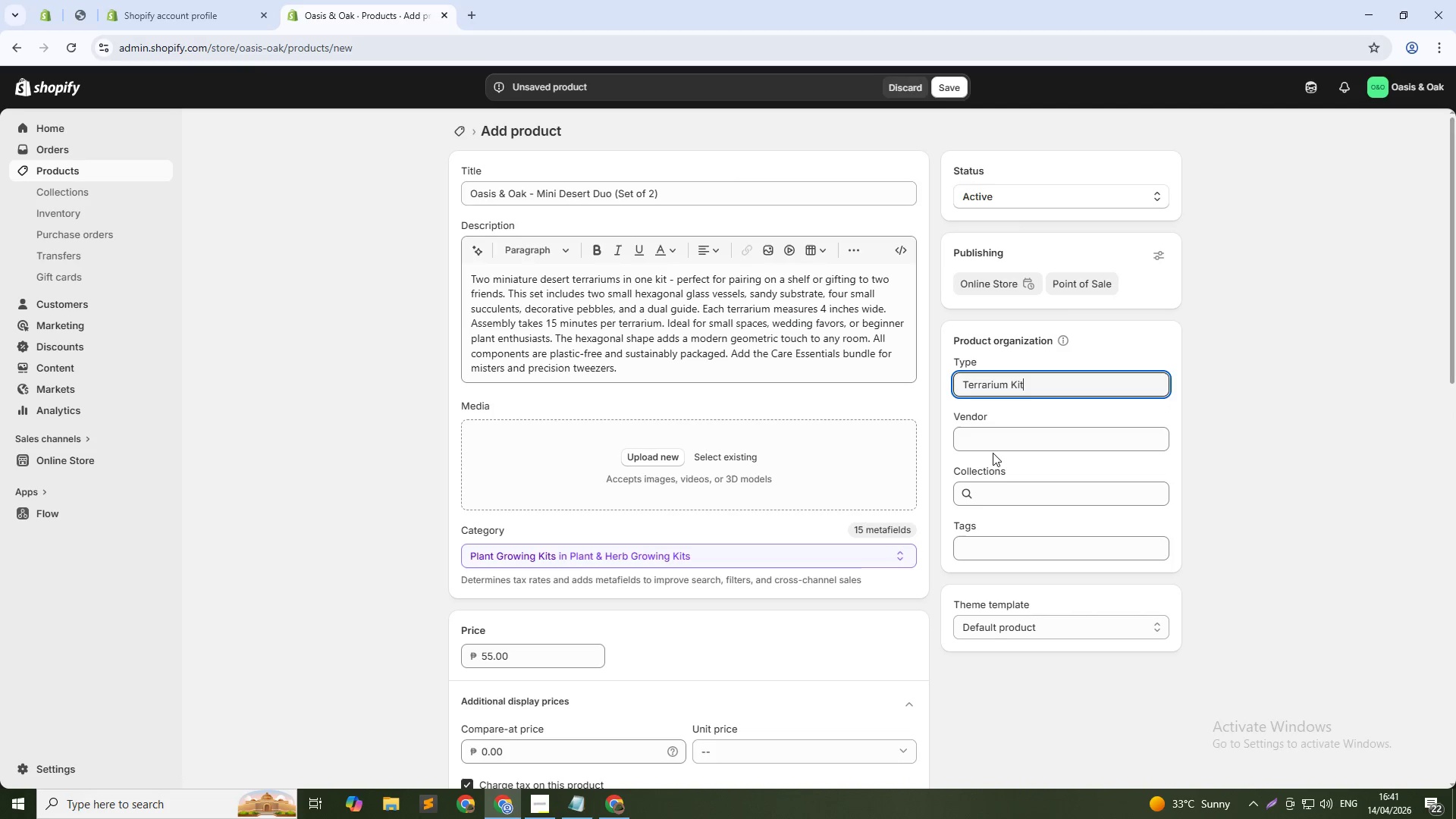 
left_click([993, 453])
 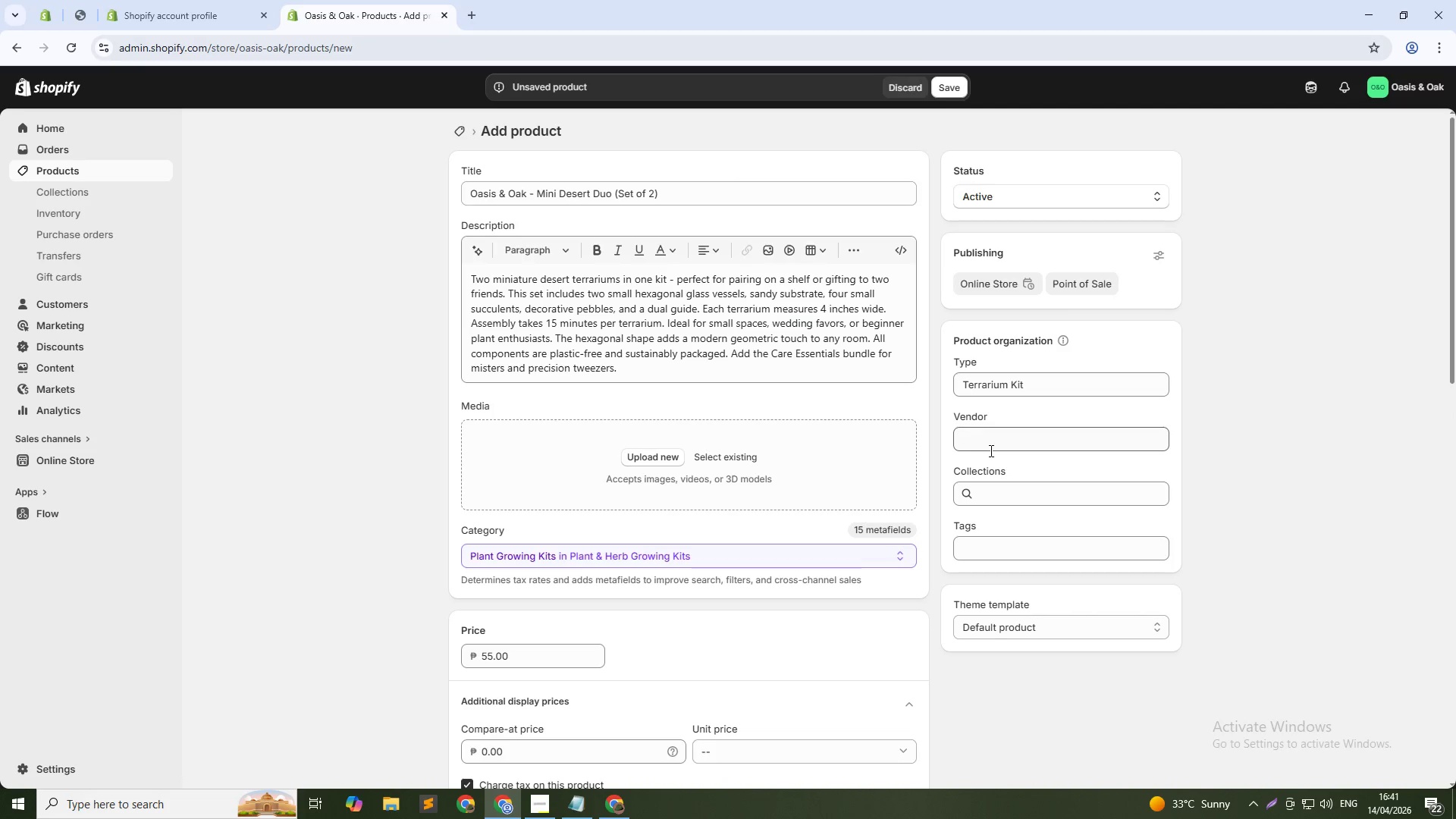 
left_click([990, 449])
 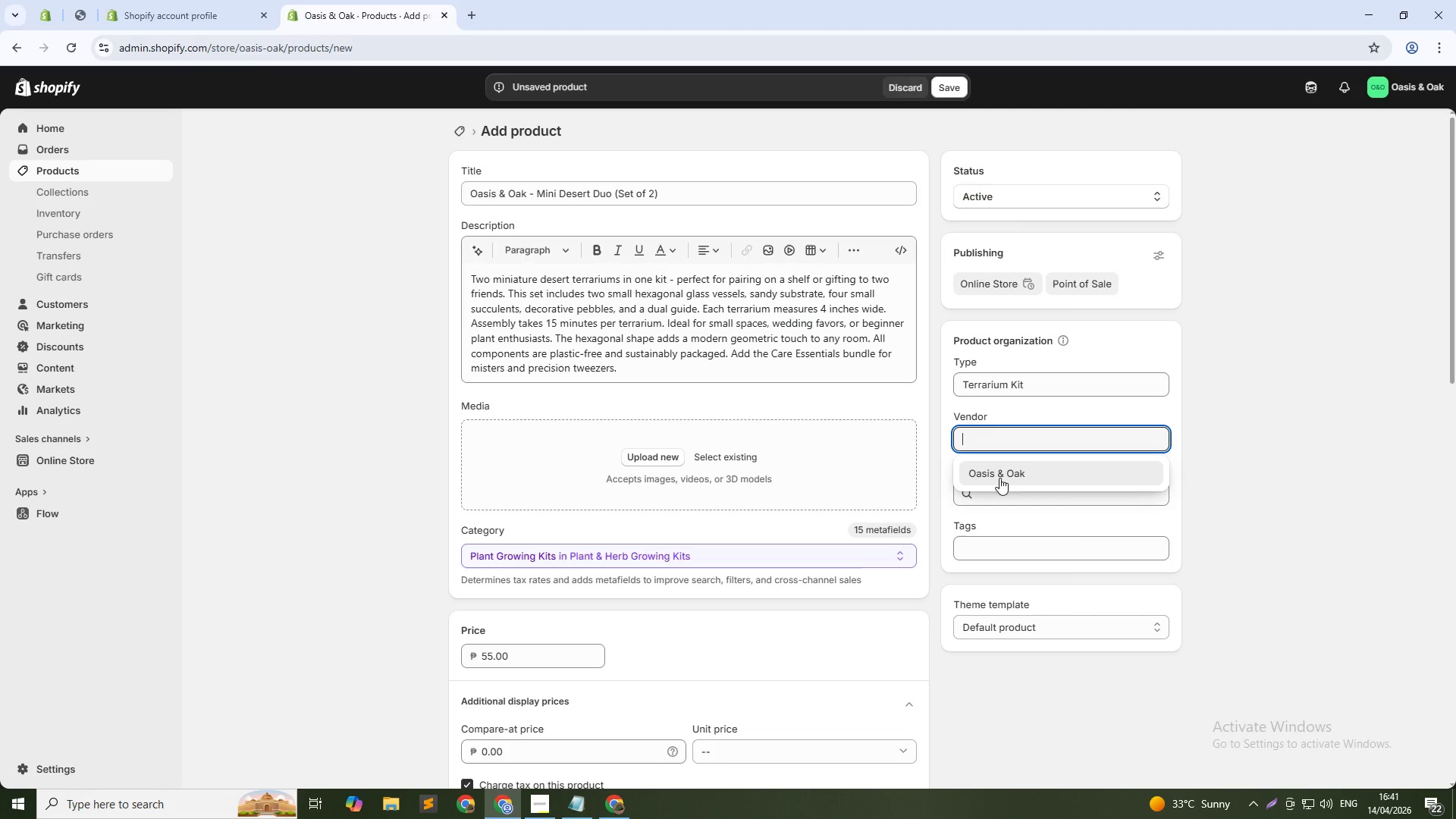 
left_click([999, 478])
 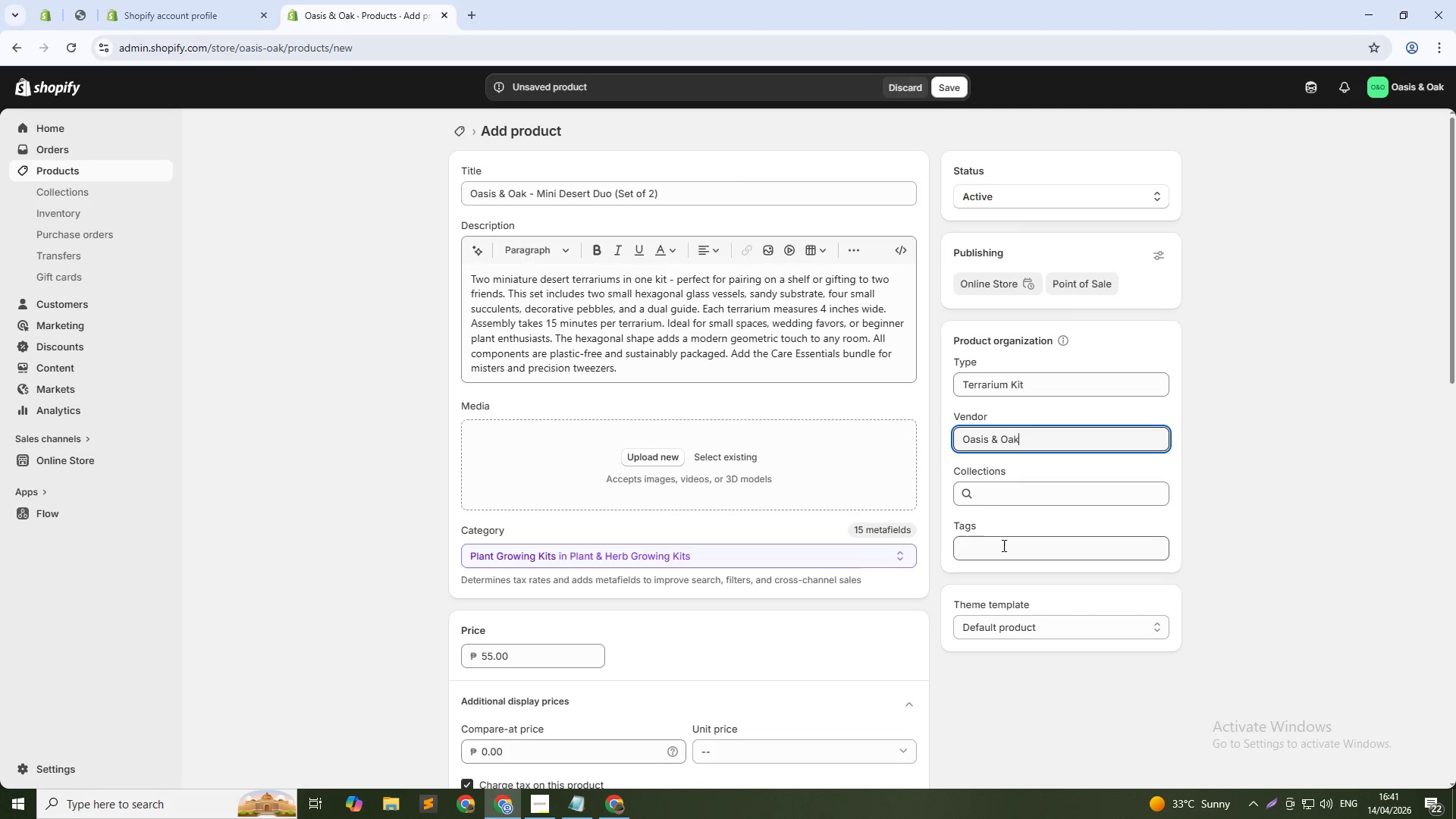 
left_click([1003, 545])
 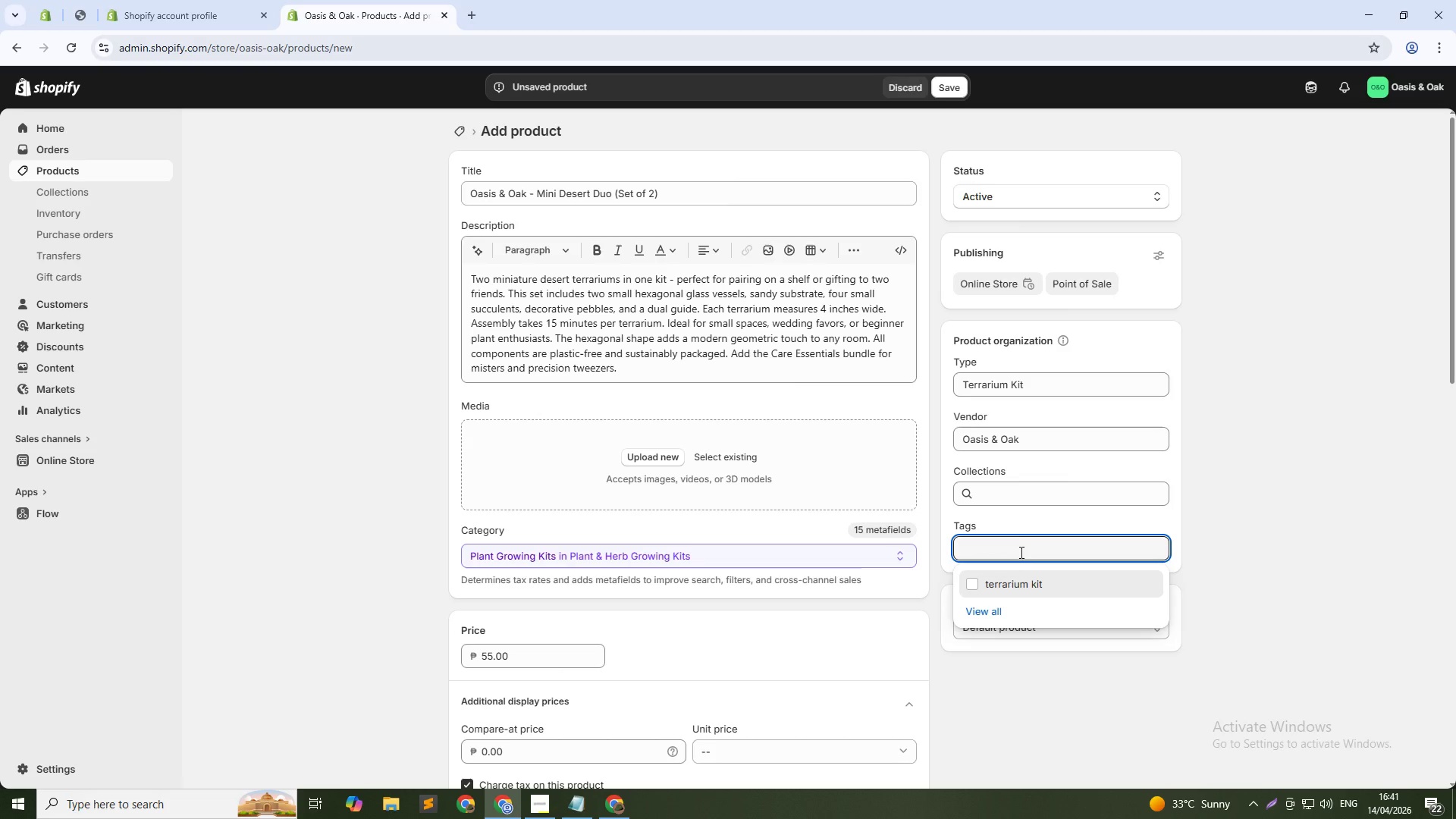 
left_click([1016, 579])
 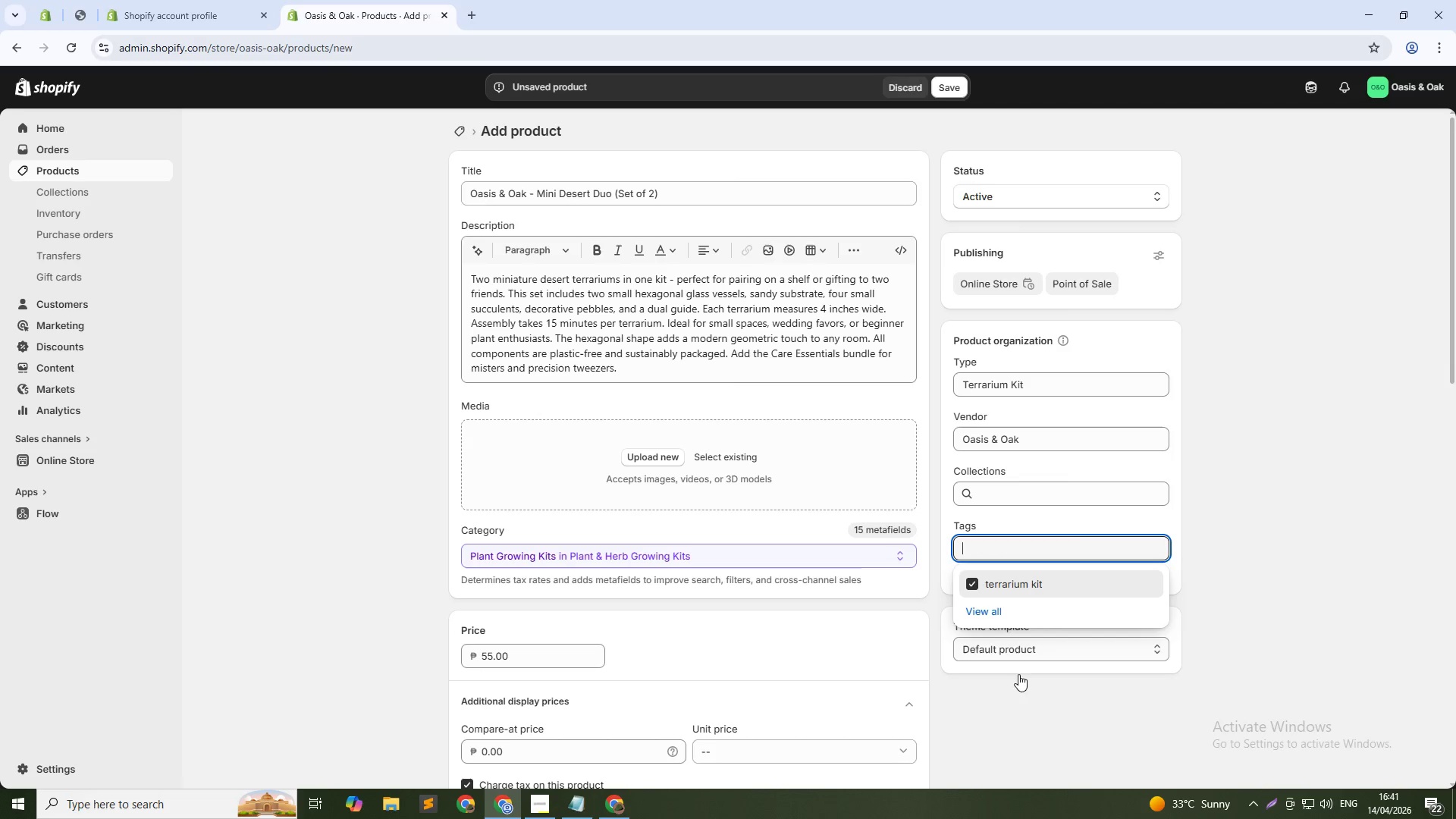 
left_click([1018, 711])
 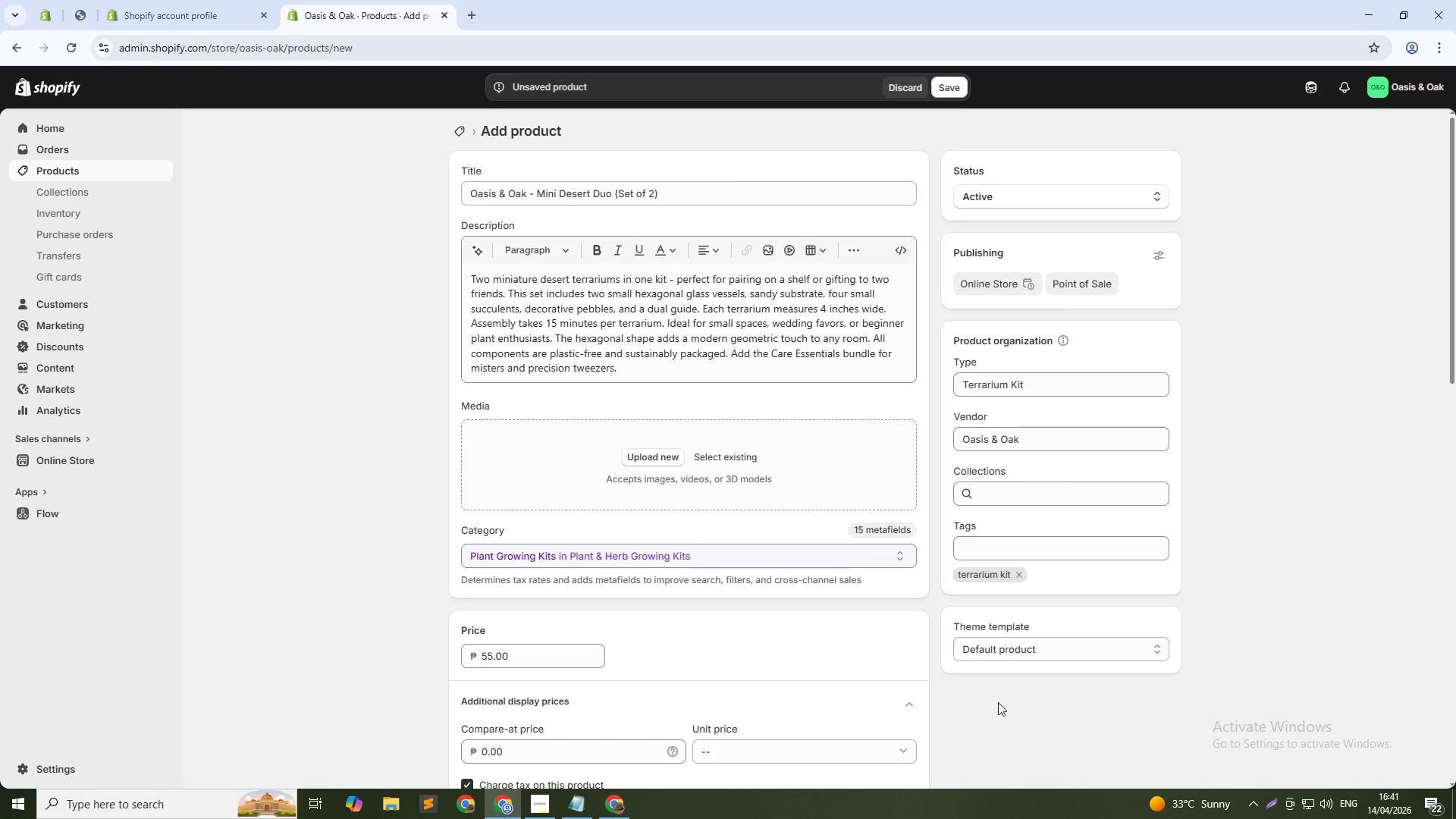 
scroll: coordinate [689, 573], scroll_direction: down, amount: 18.0
 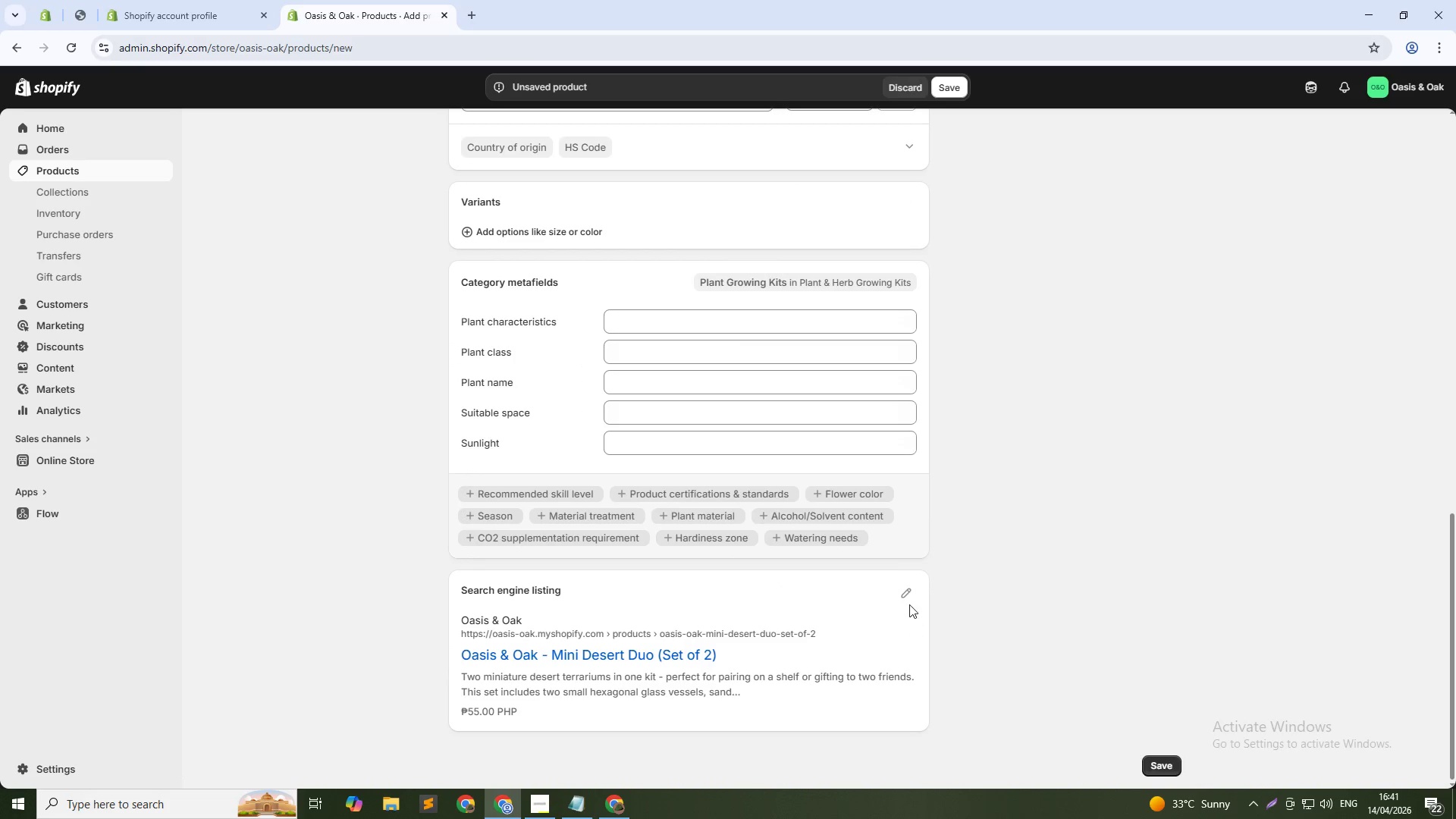 
left_click([909, 592])
 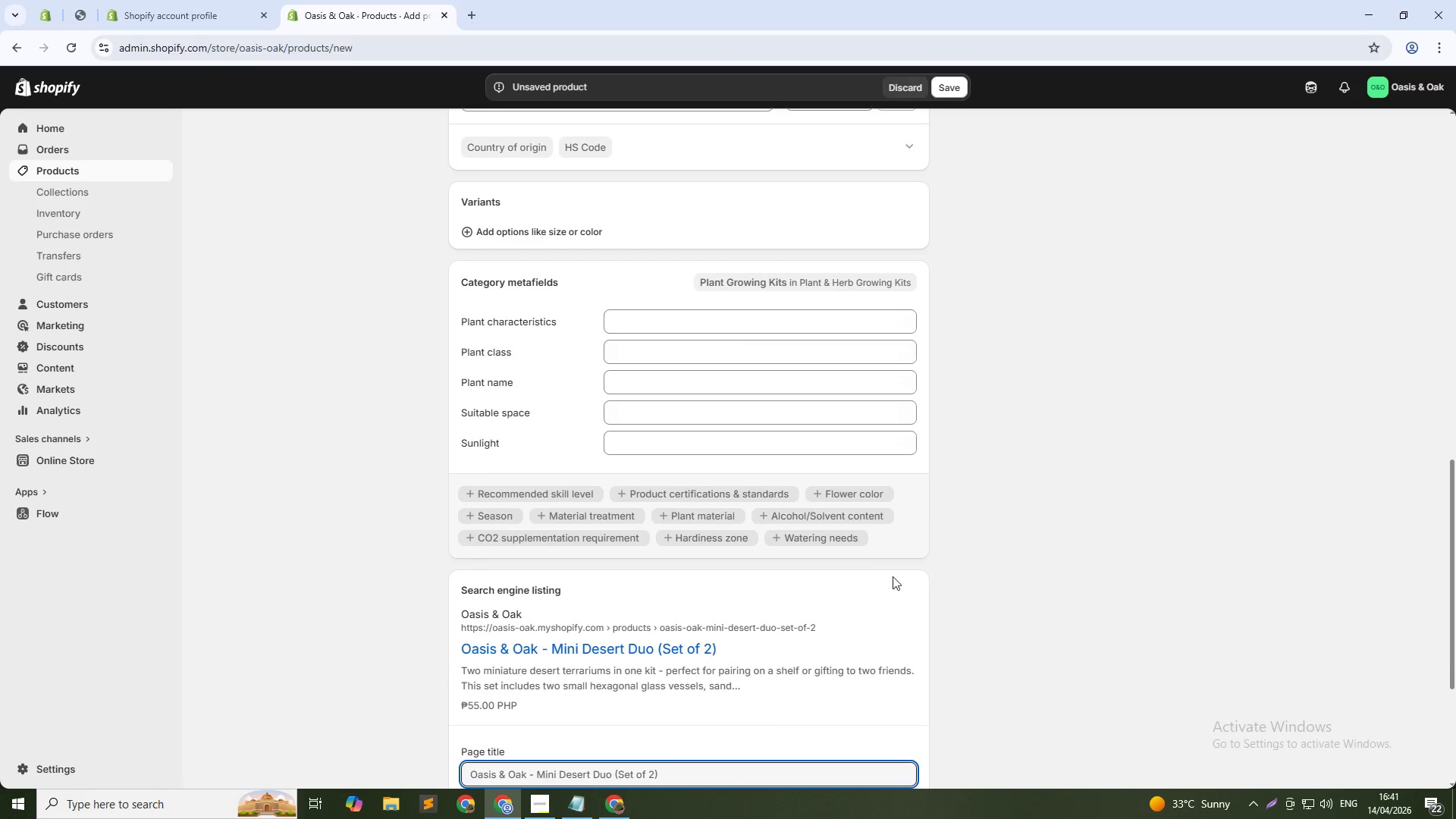 
scroll: coordinate [833, 570], scroll_direction: down, amount: 6.0
 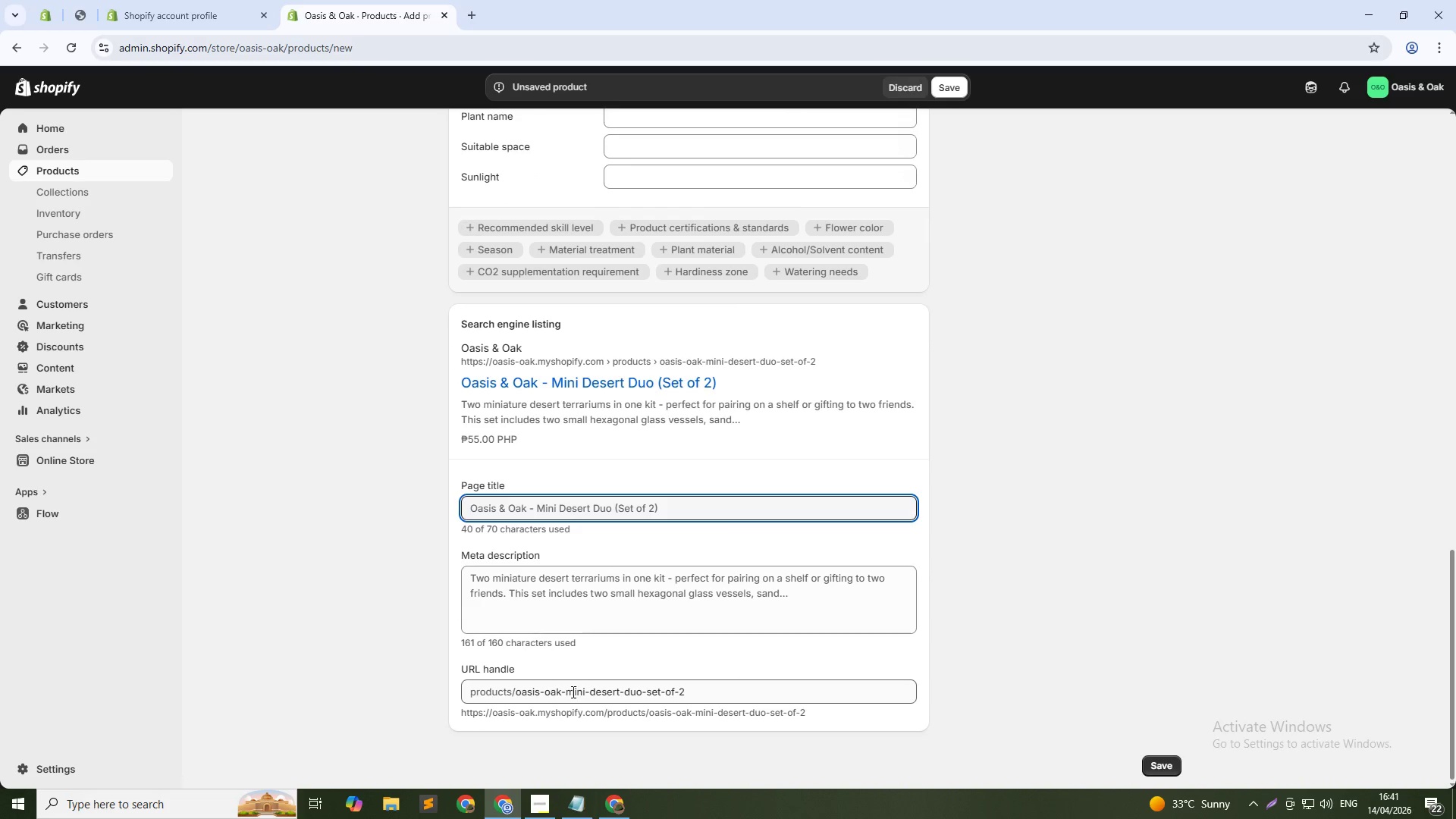 
left_click([570, 692])
 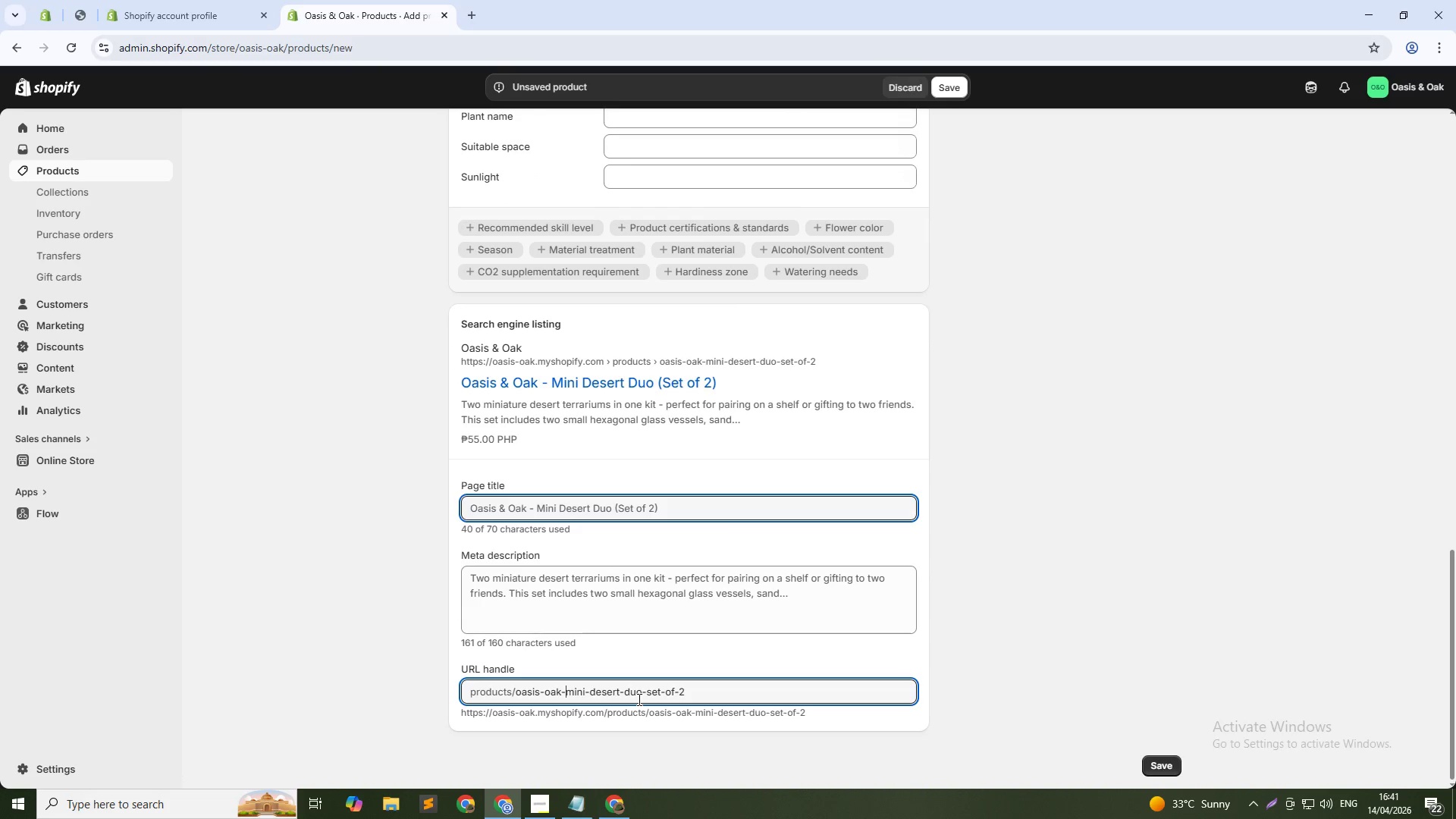 
key(Control+Shift+ArrowUp)
 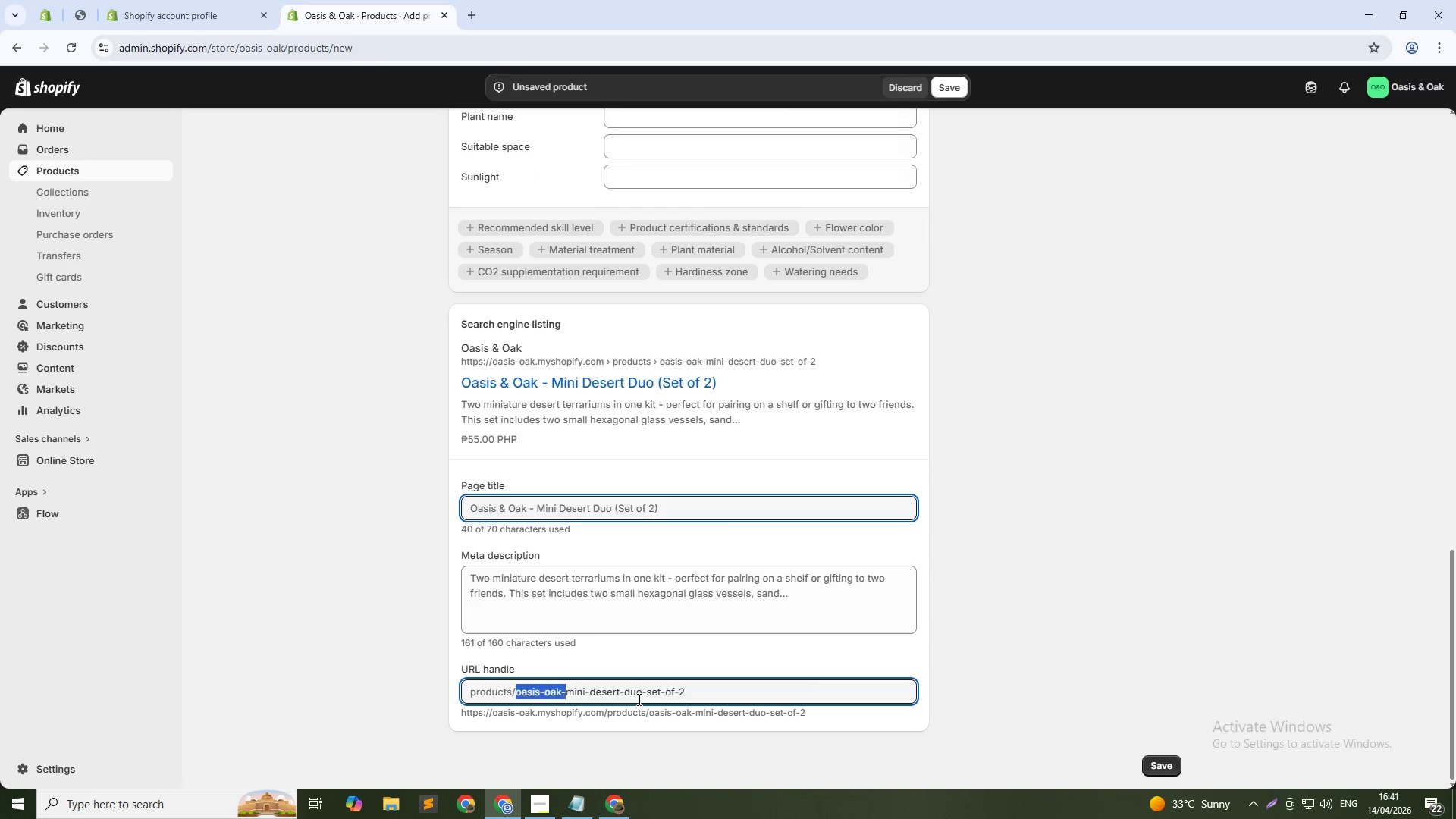 
key(Backspace)
 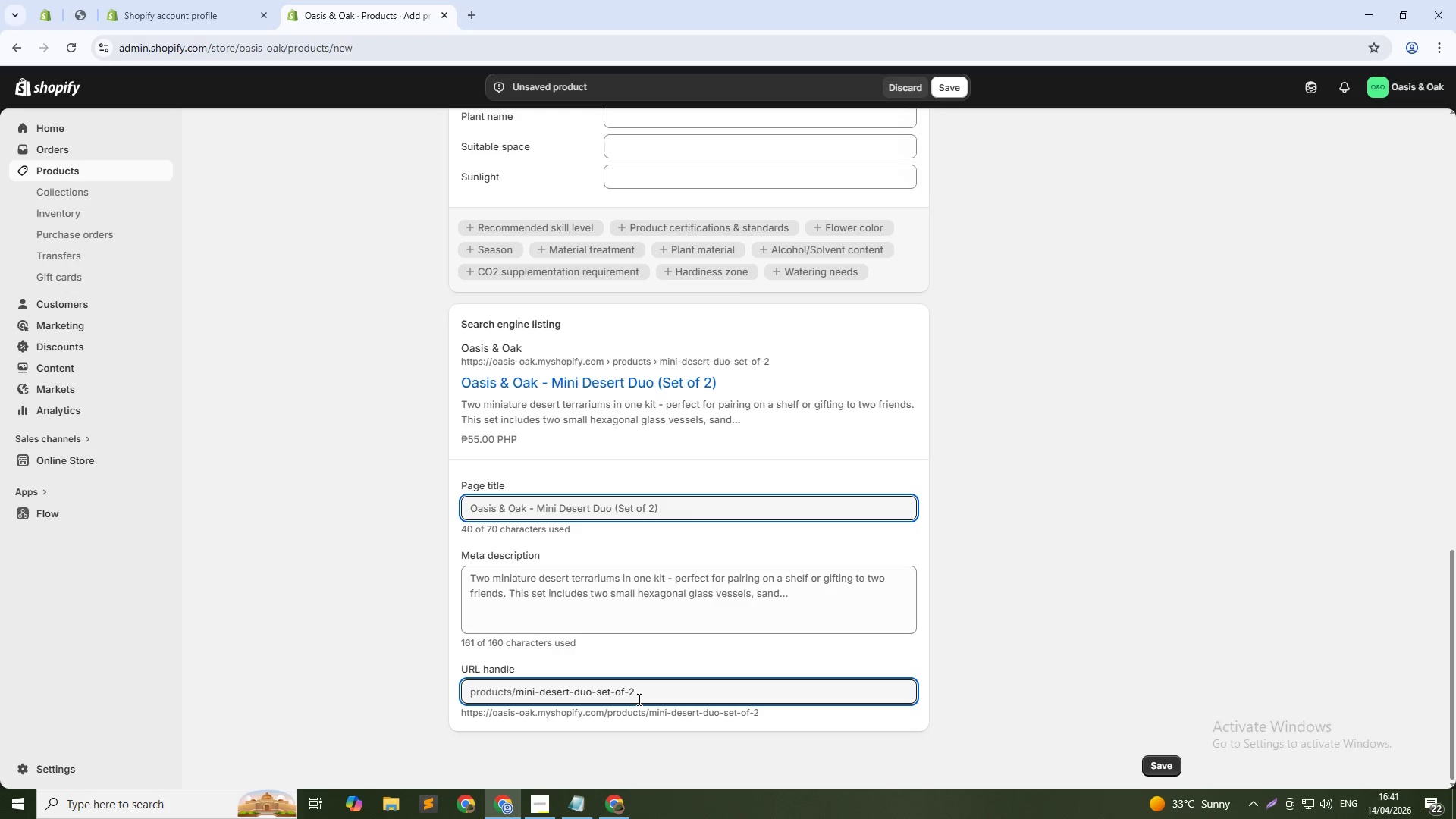 
key(ArrowDown)
 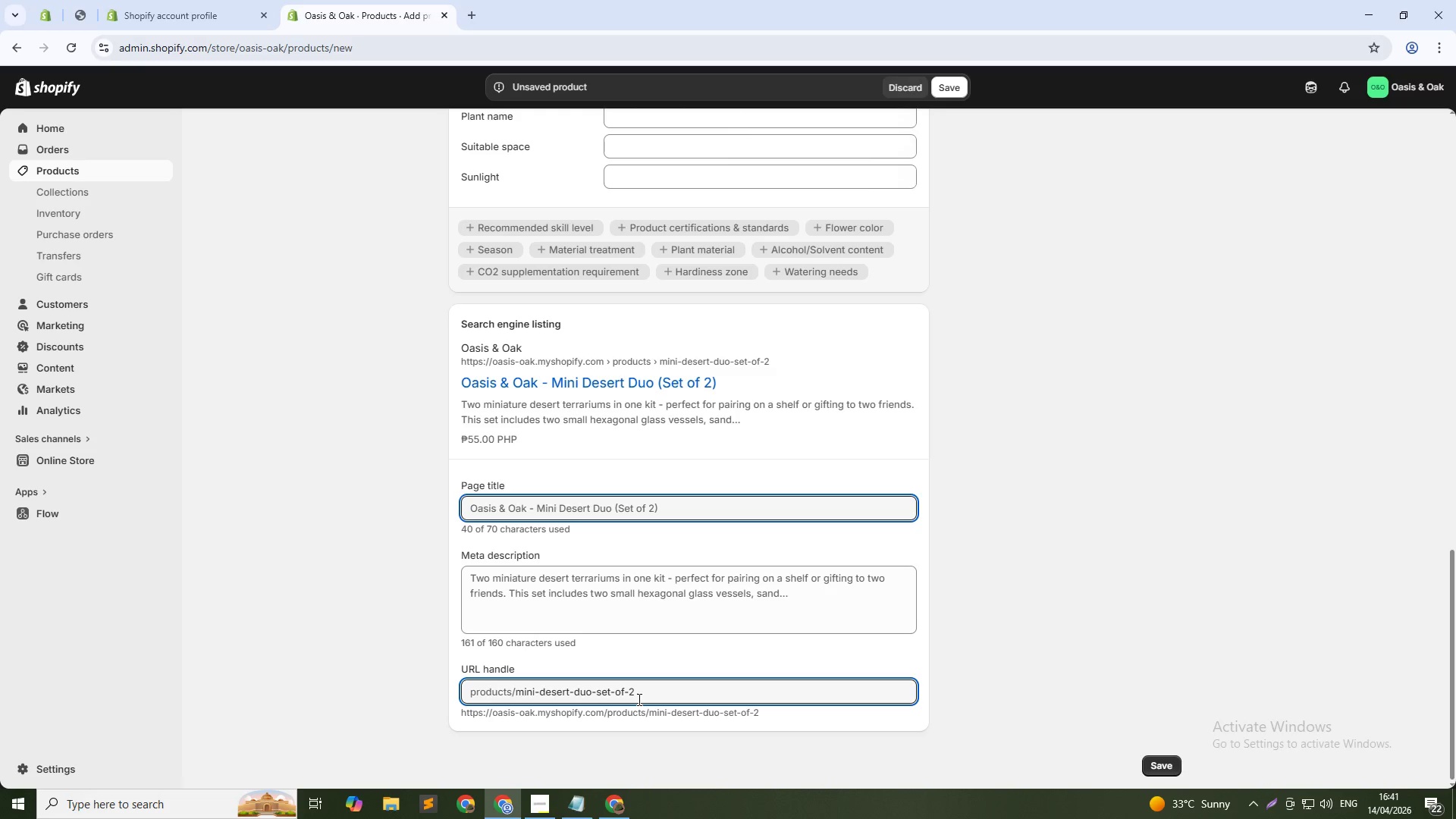 
key(Backspace)
 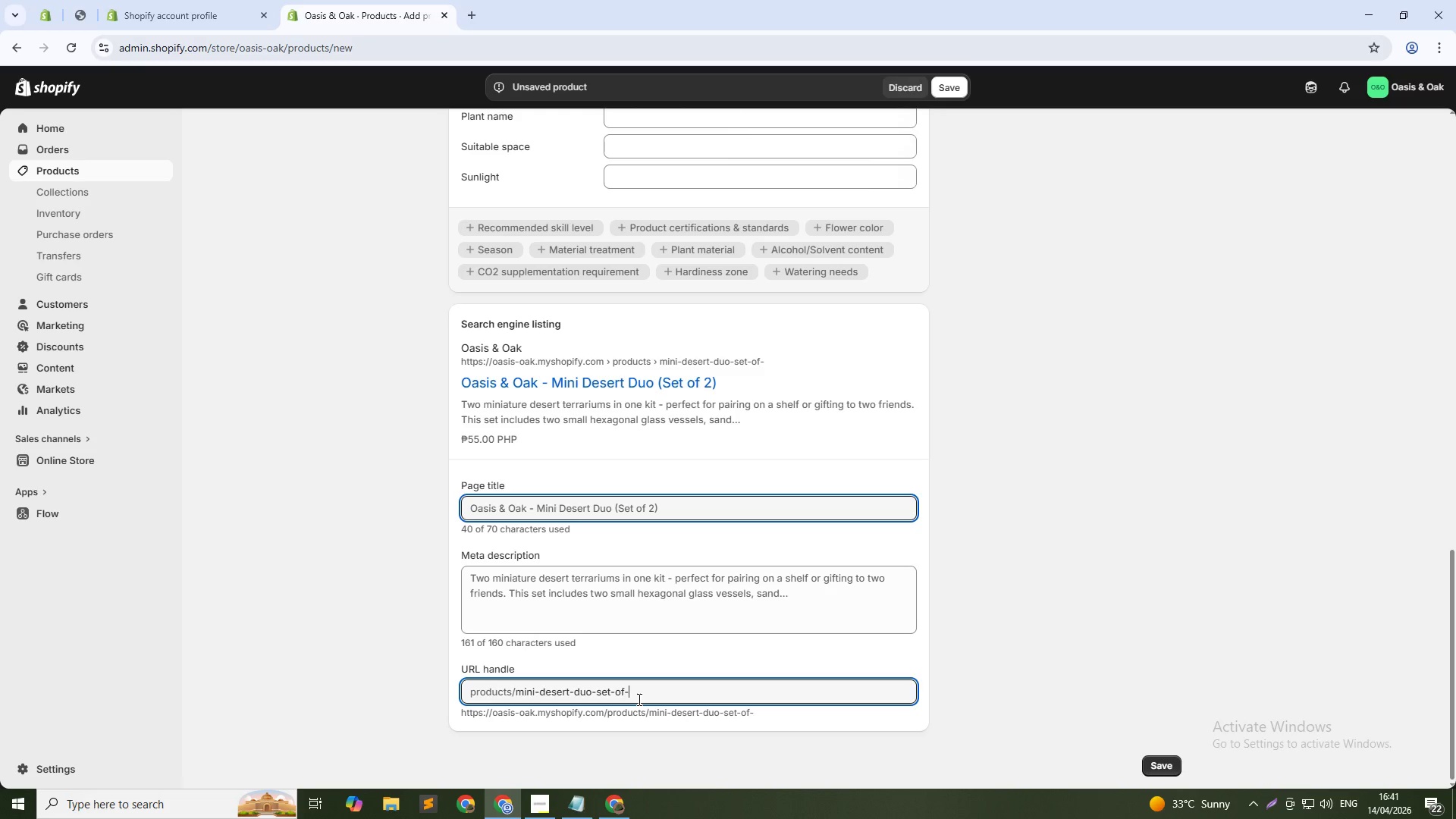 
key(Backspace)
 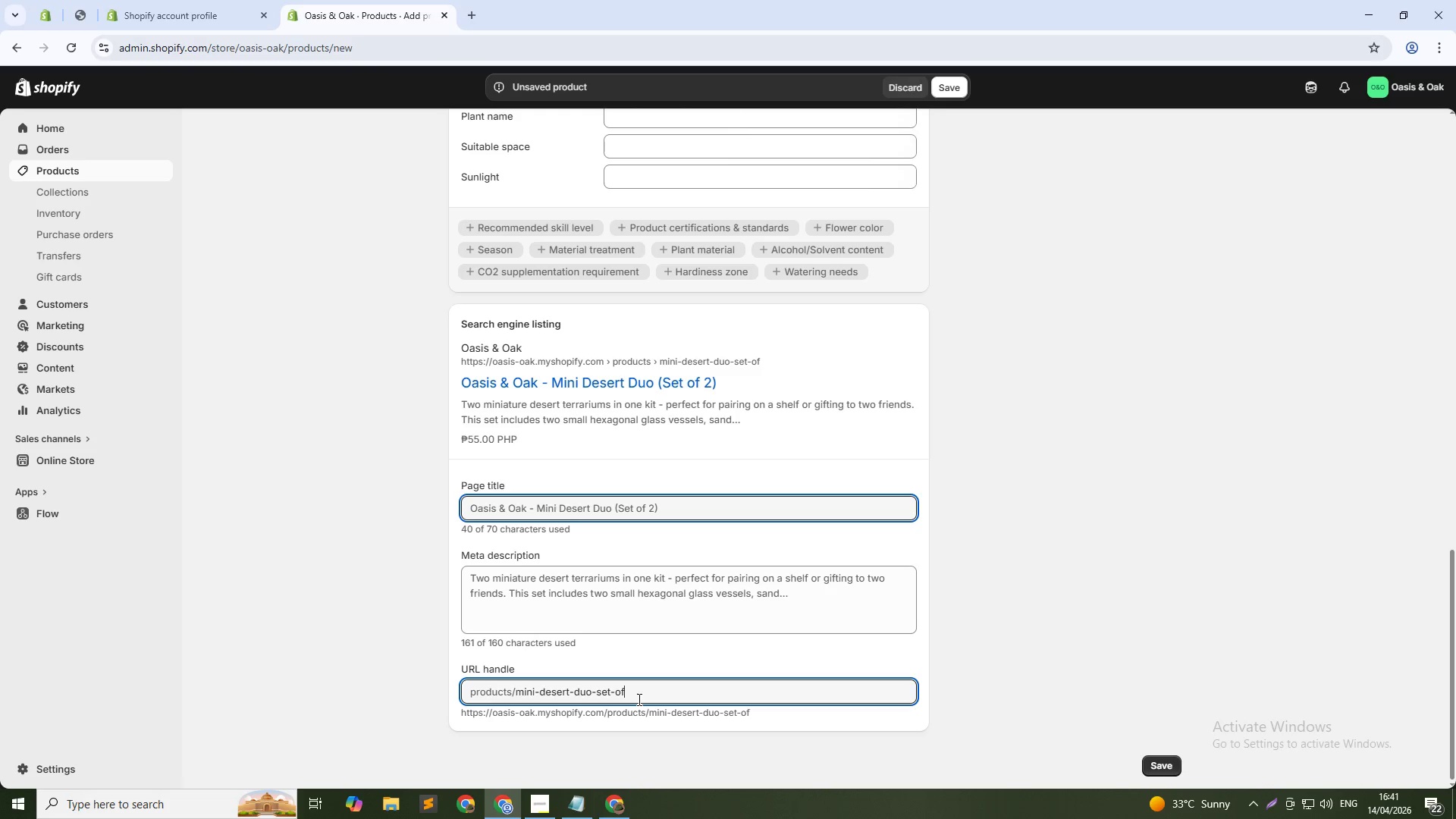 
key(Backspace)
 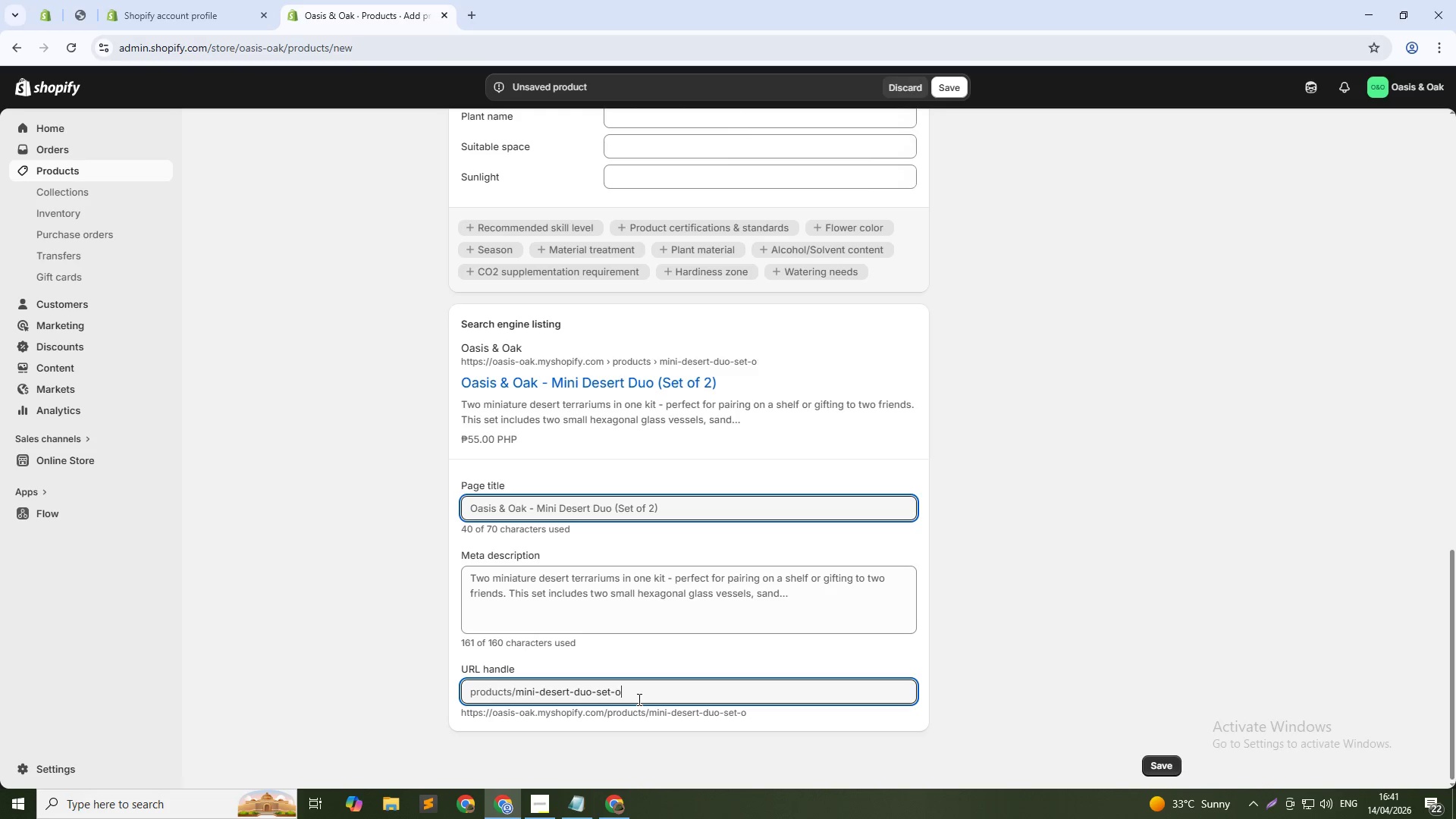 
key(Backspace)
 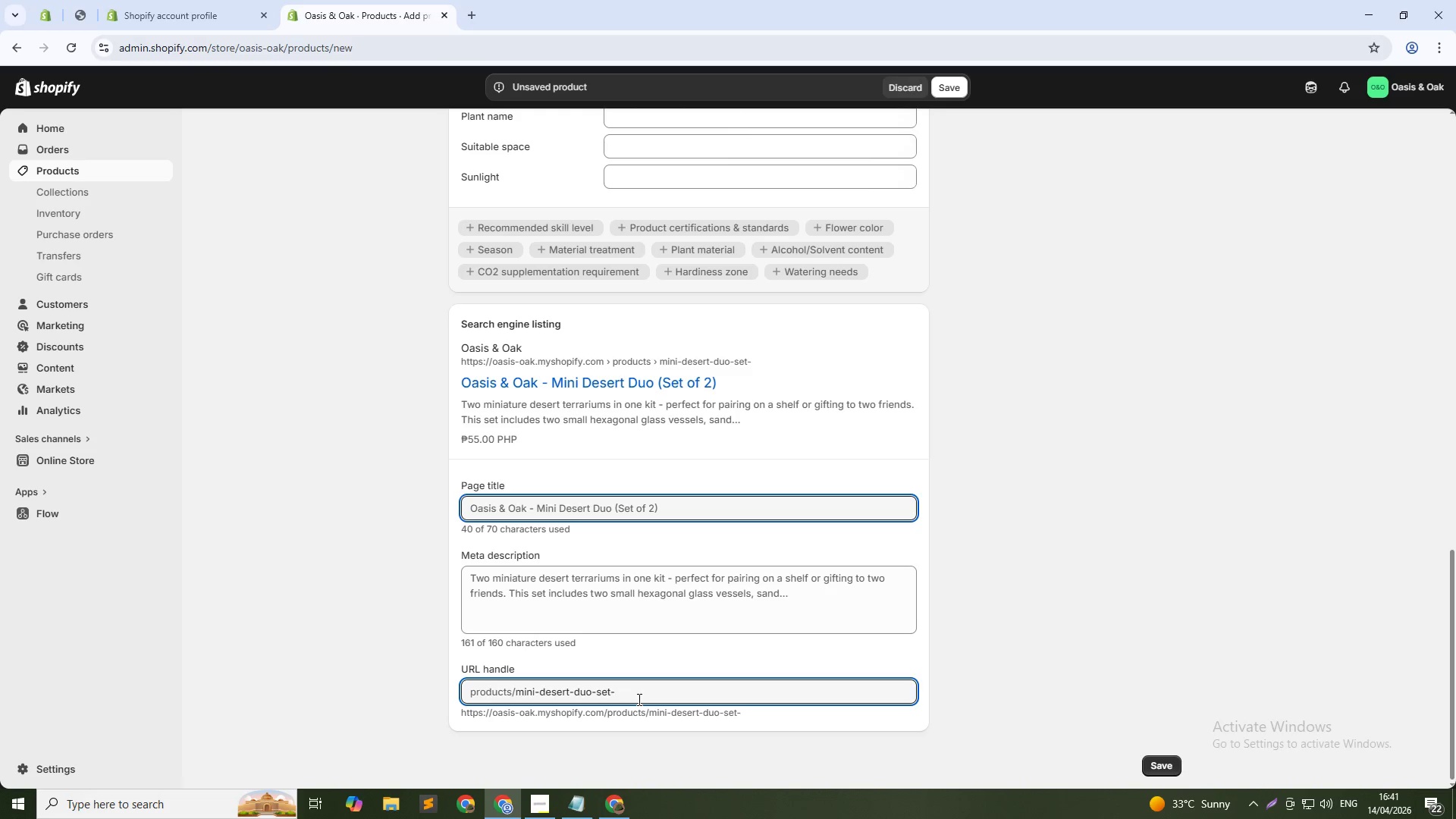 
key(Backspace)
 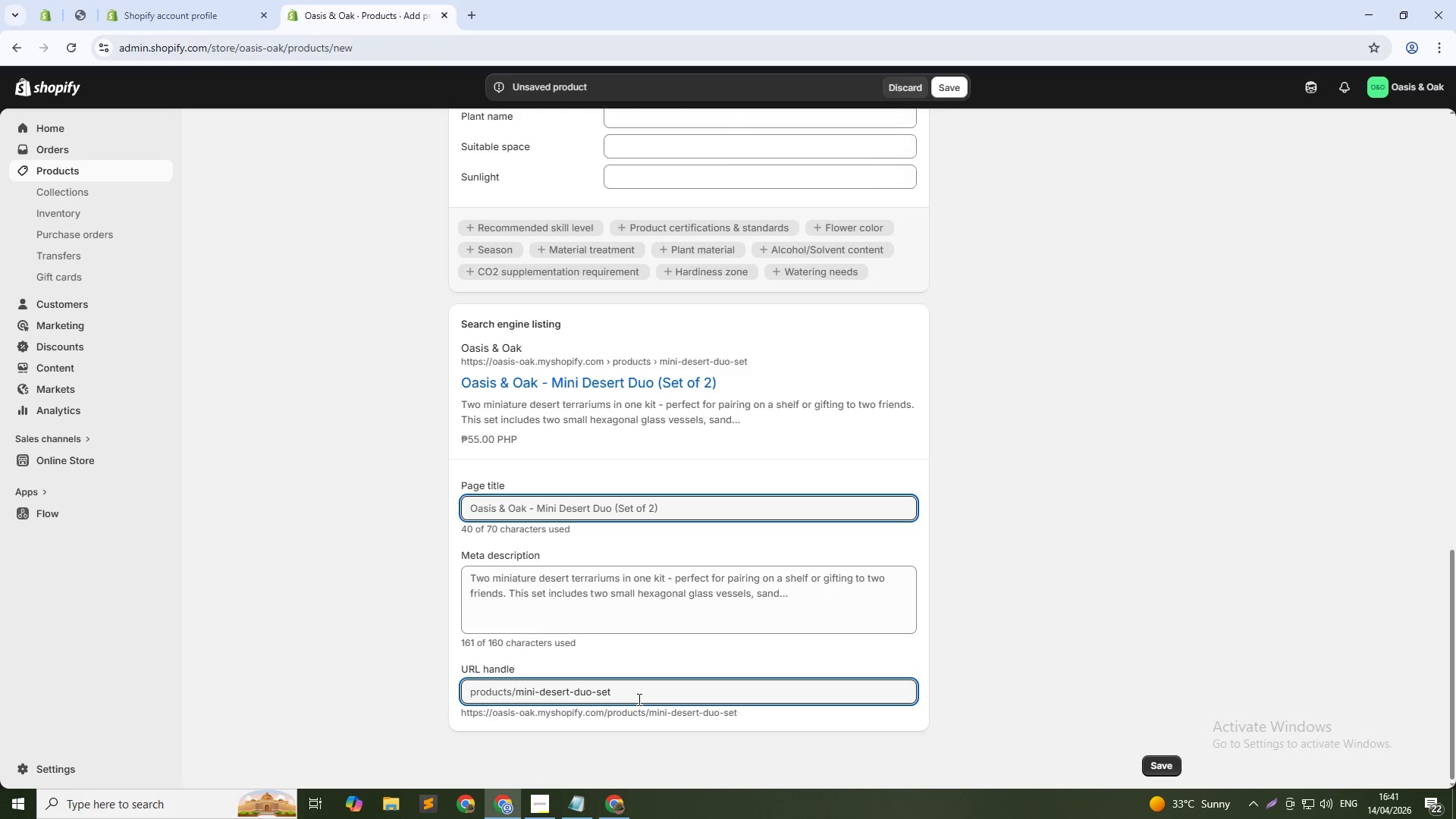 
key(Backspace)
 